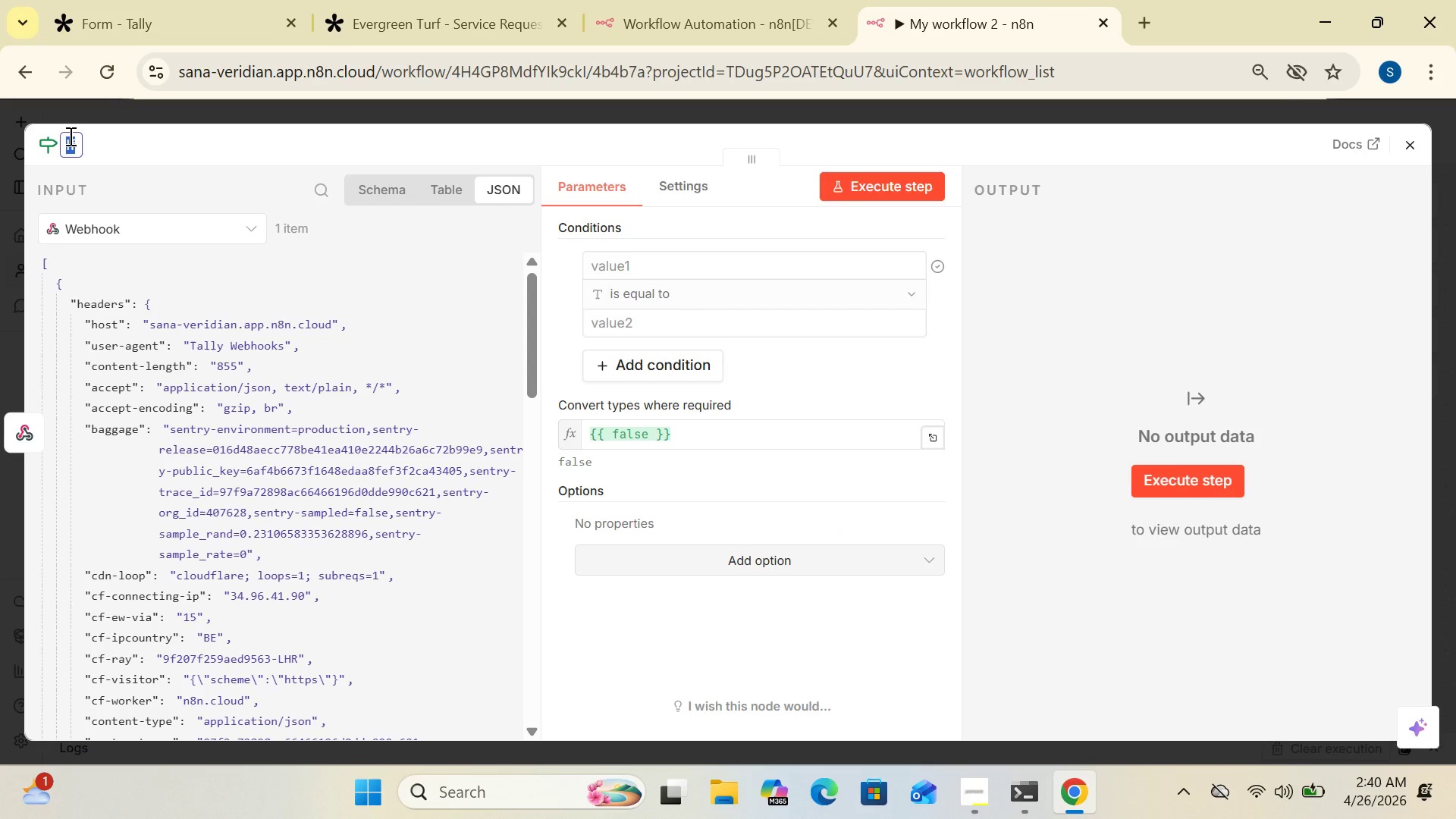 
type([Delete]Fil)
 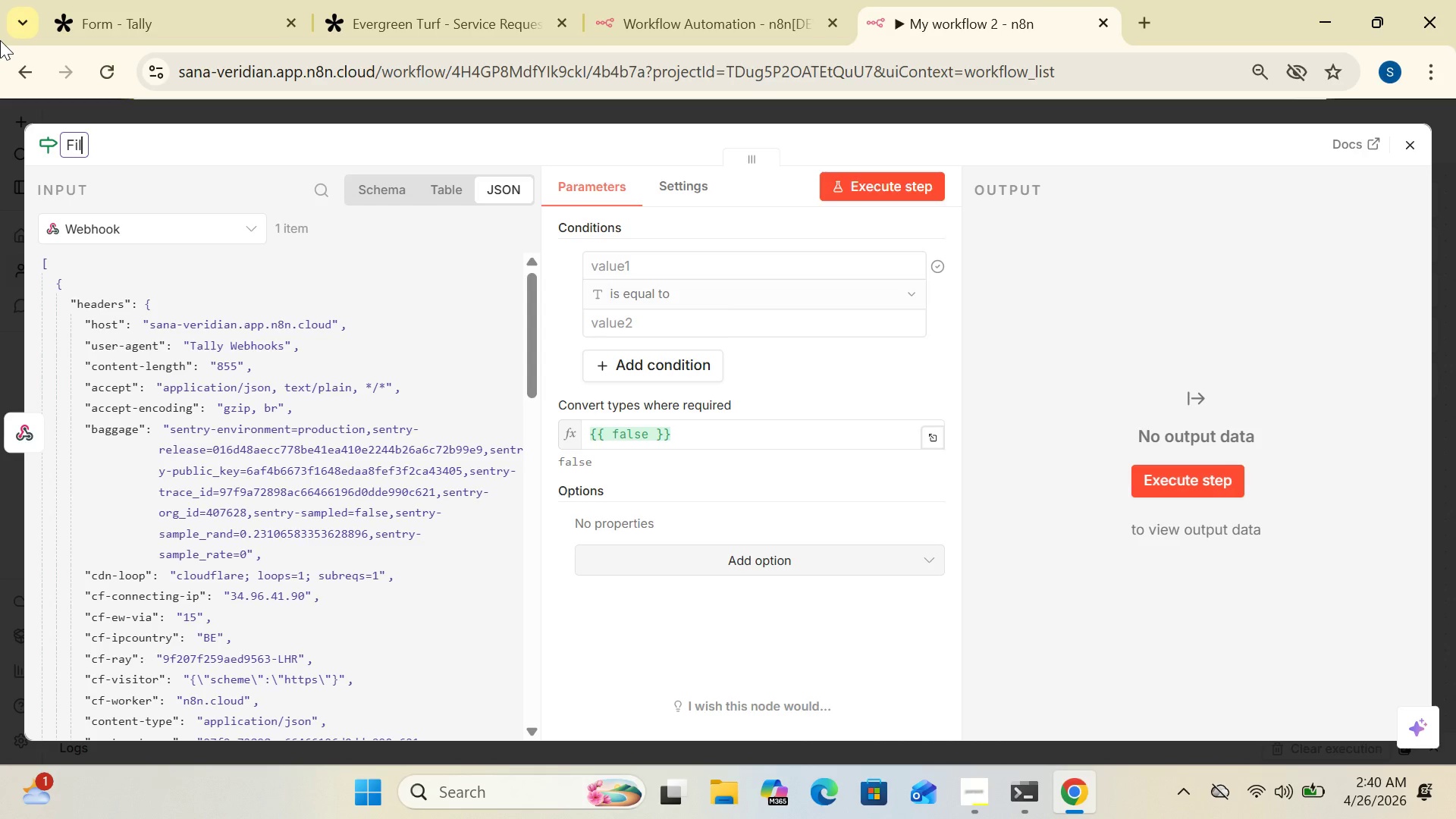 
type(ter: Is Emergency?)
 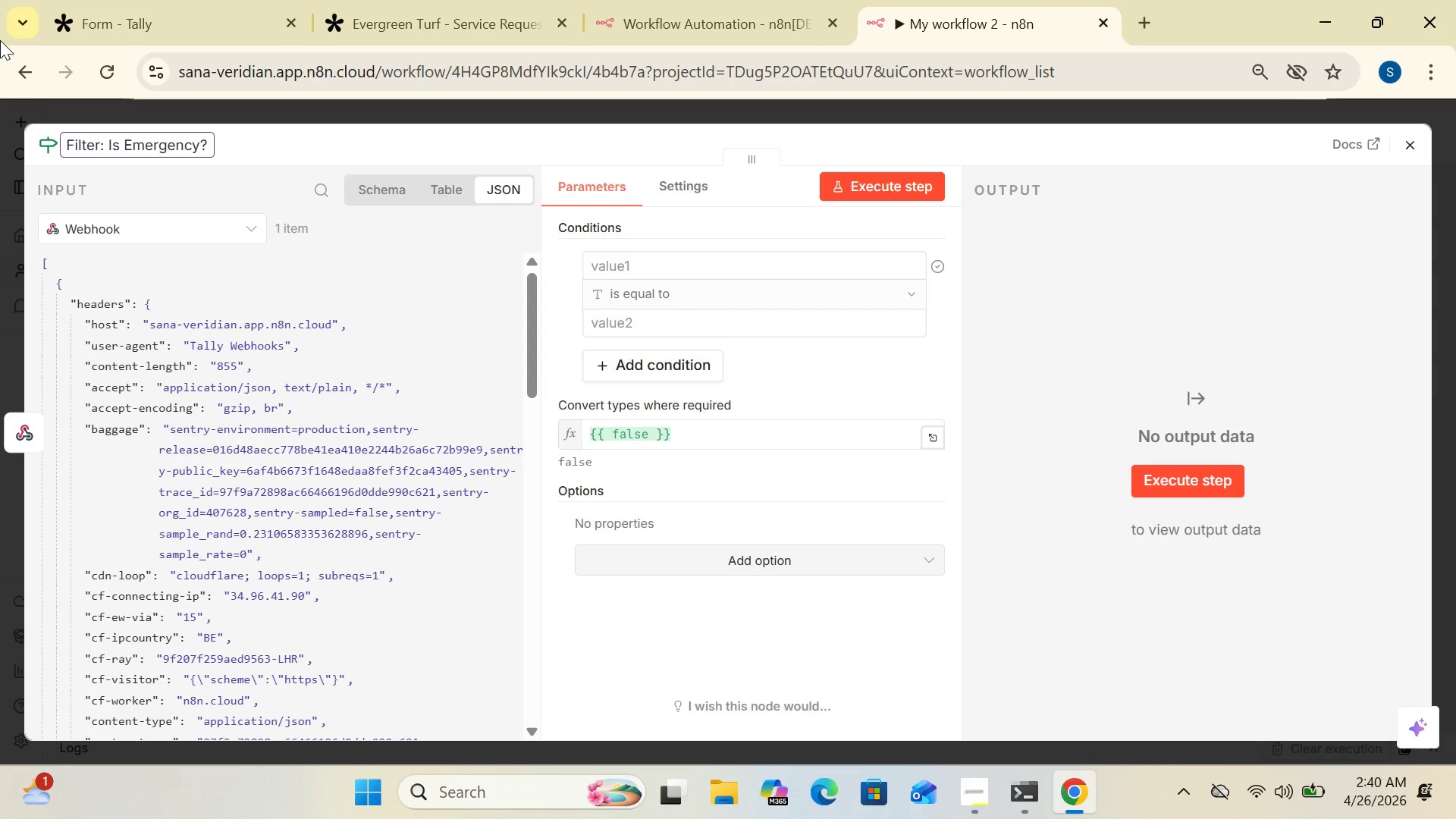 
wait(9.31)
 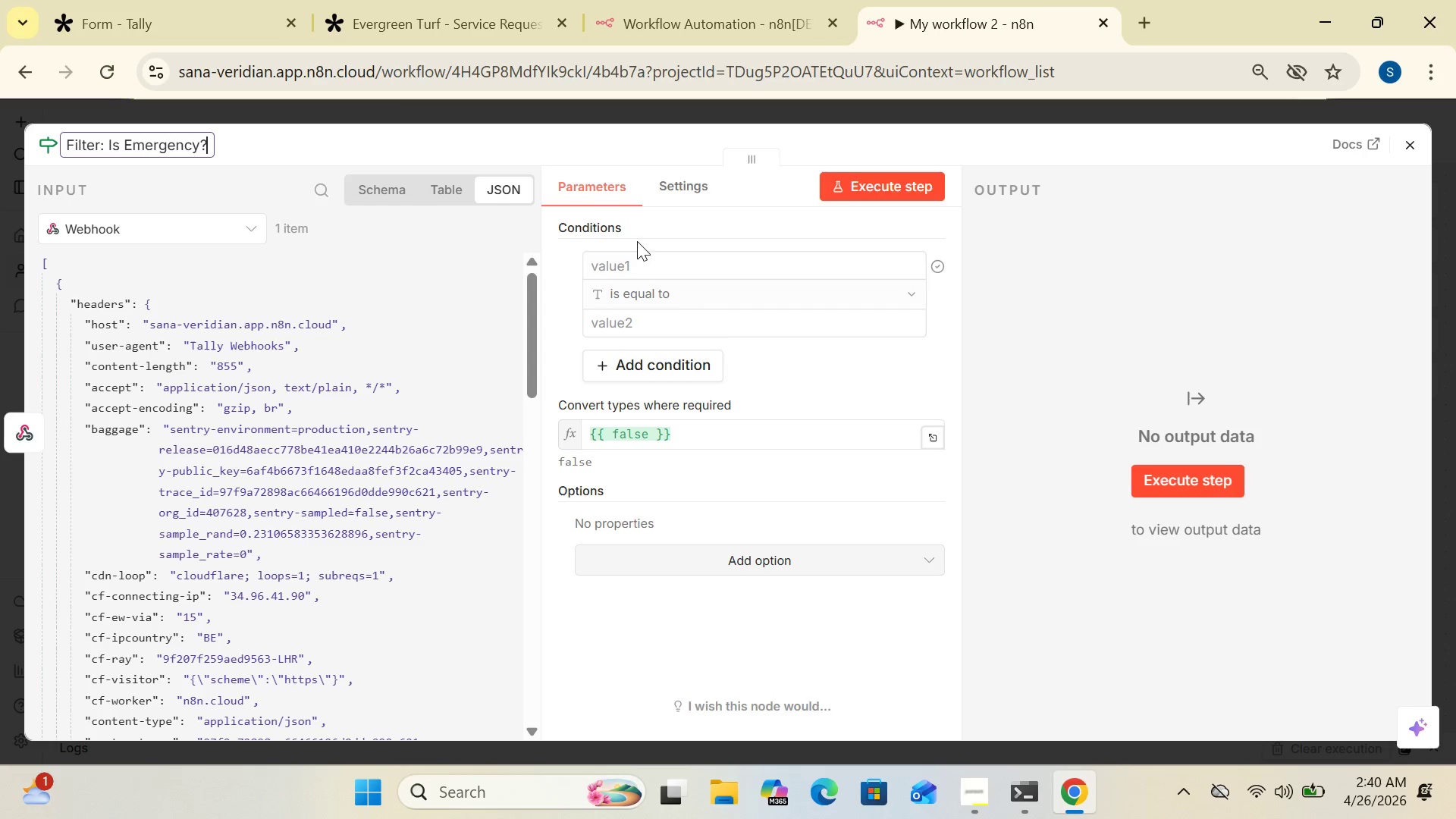 
left_click([643, 265])
 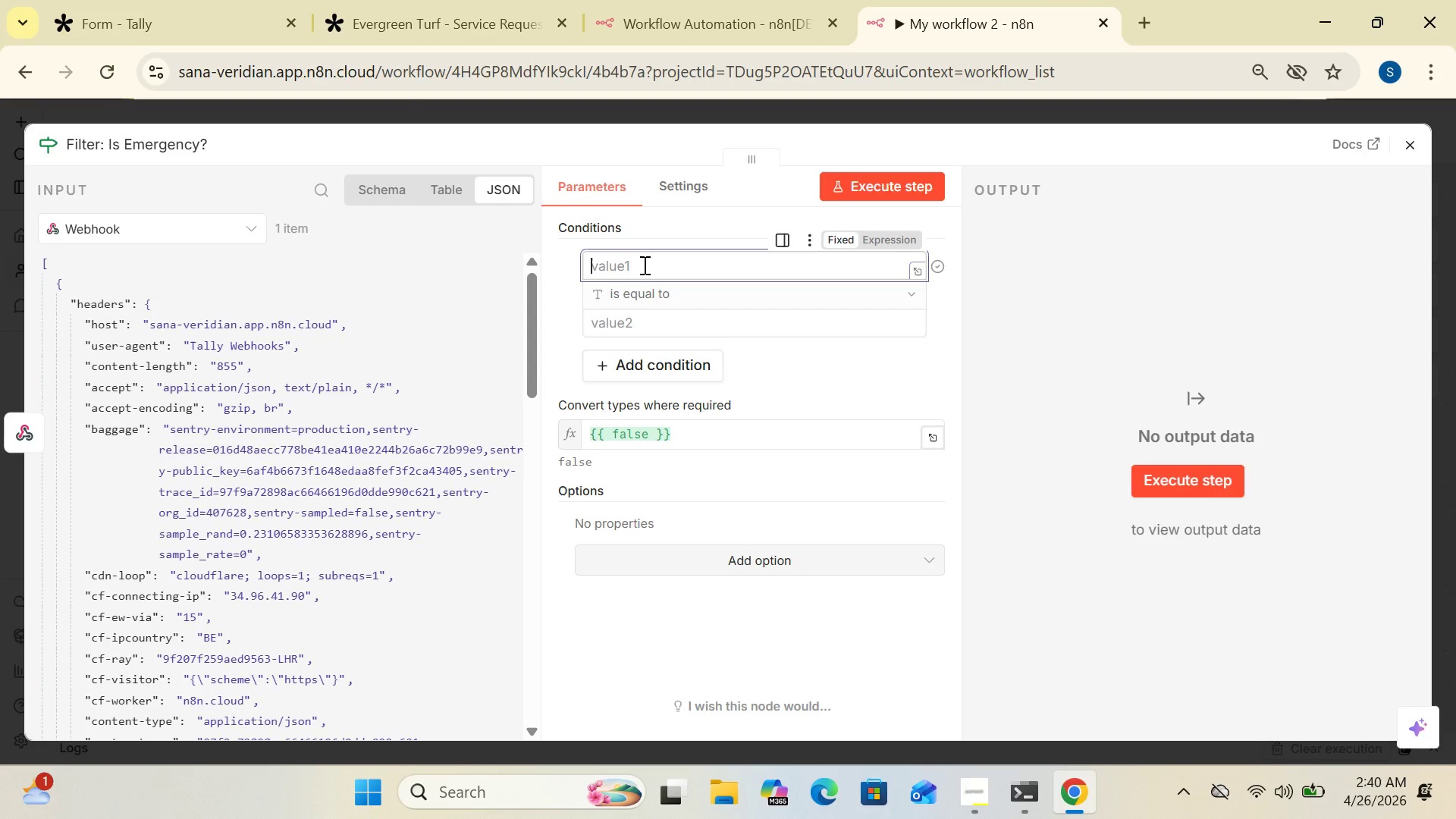 
type({{$json)
 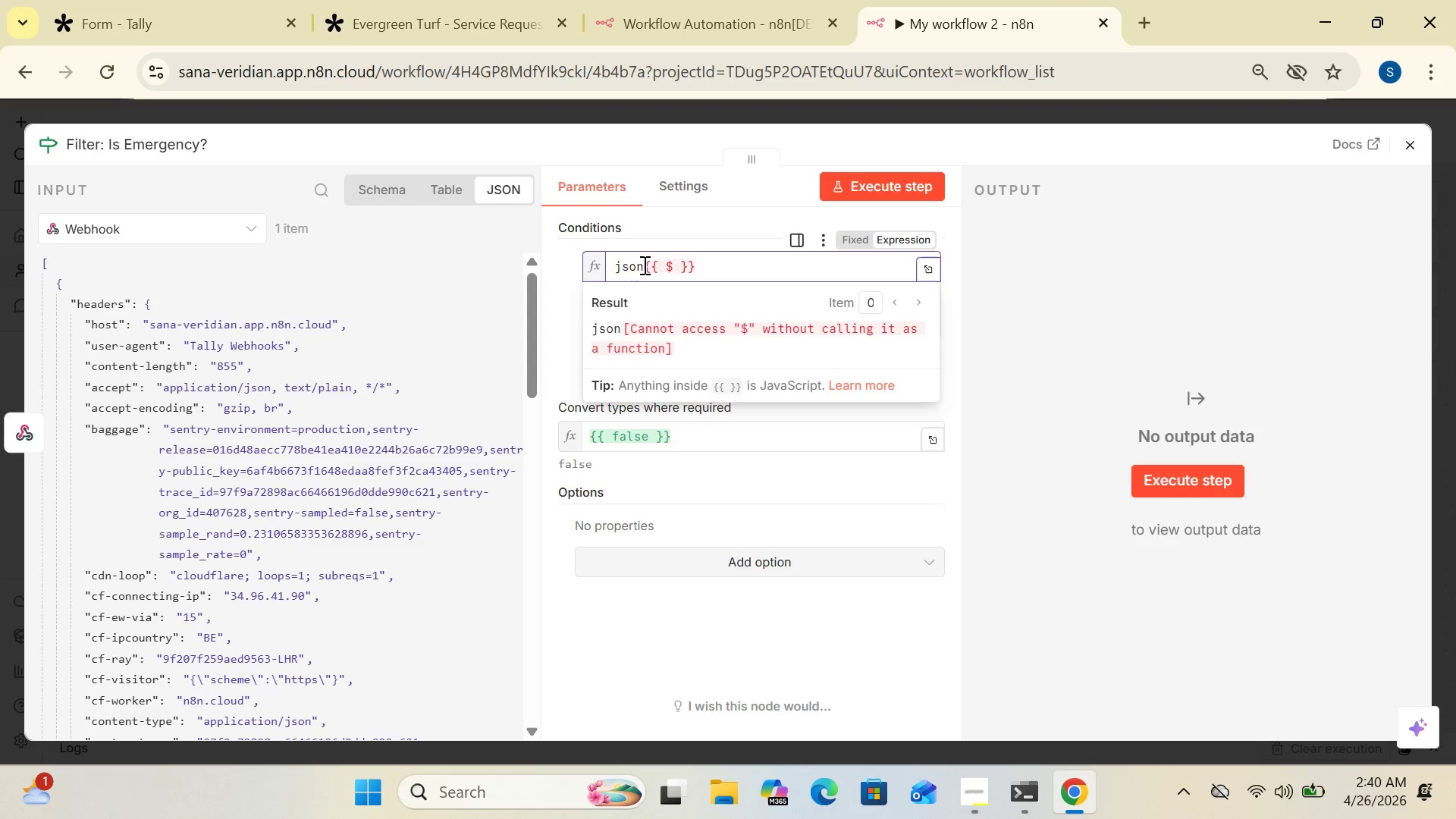 
wait(6.33)
 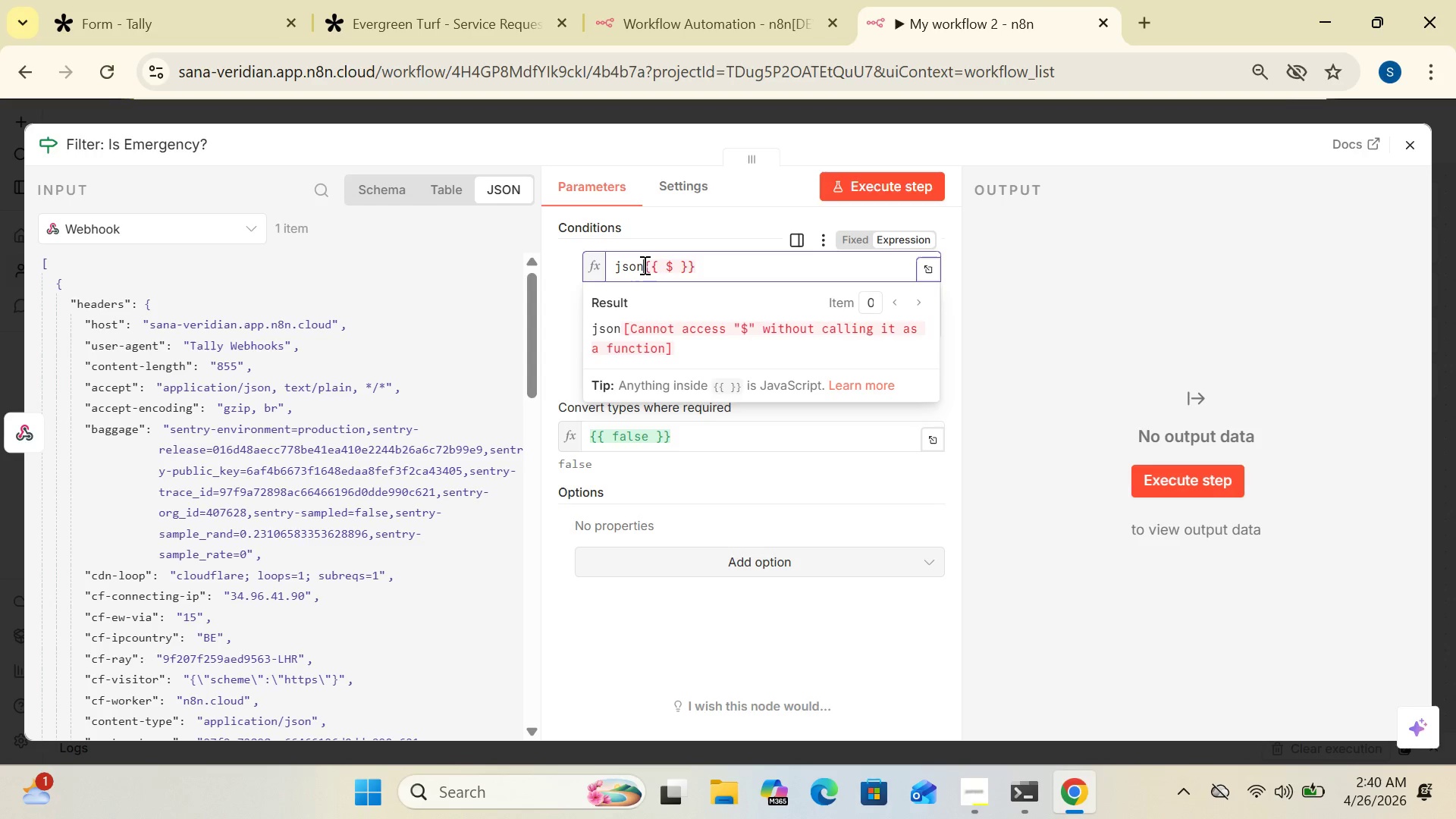 
left_click_drag(start_coordinate=[641, 265], to_coordinate=[645, 268])
 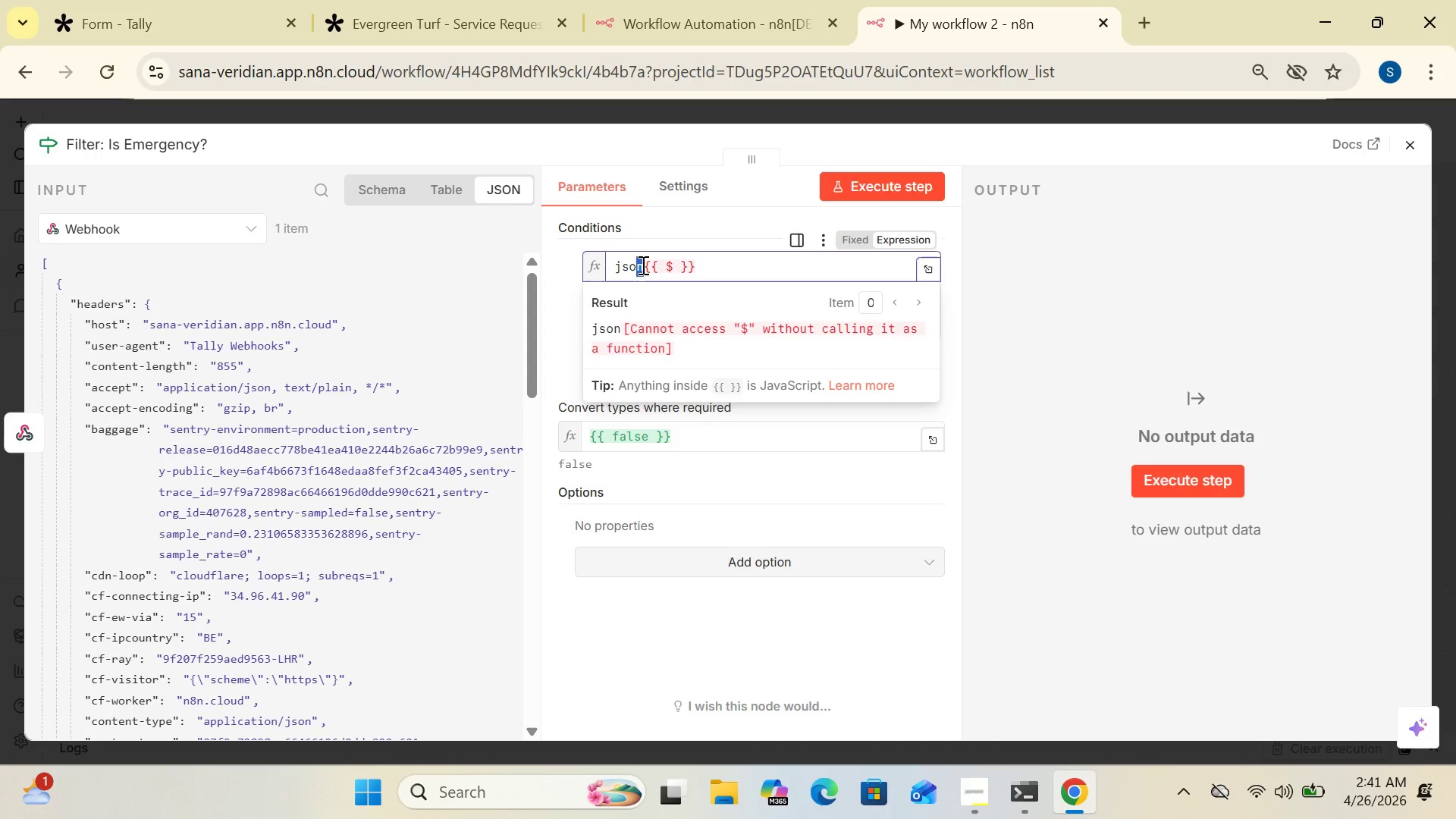 
left_click([642, 265])
 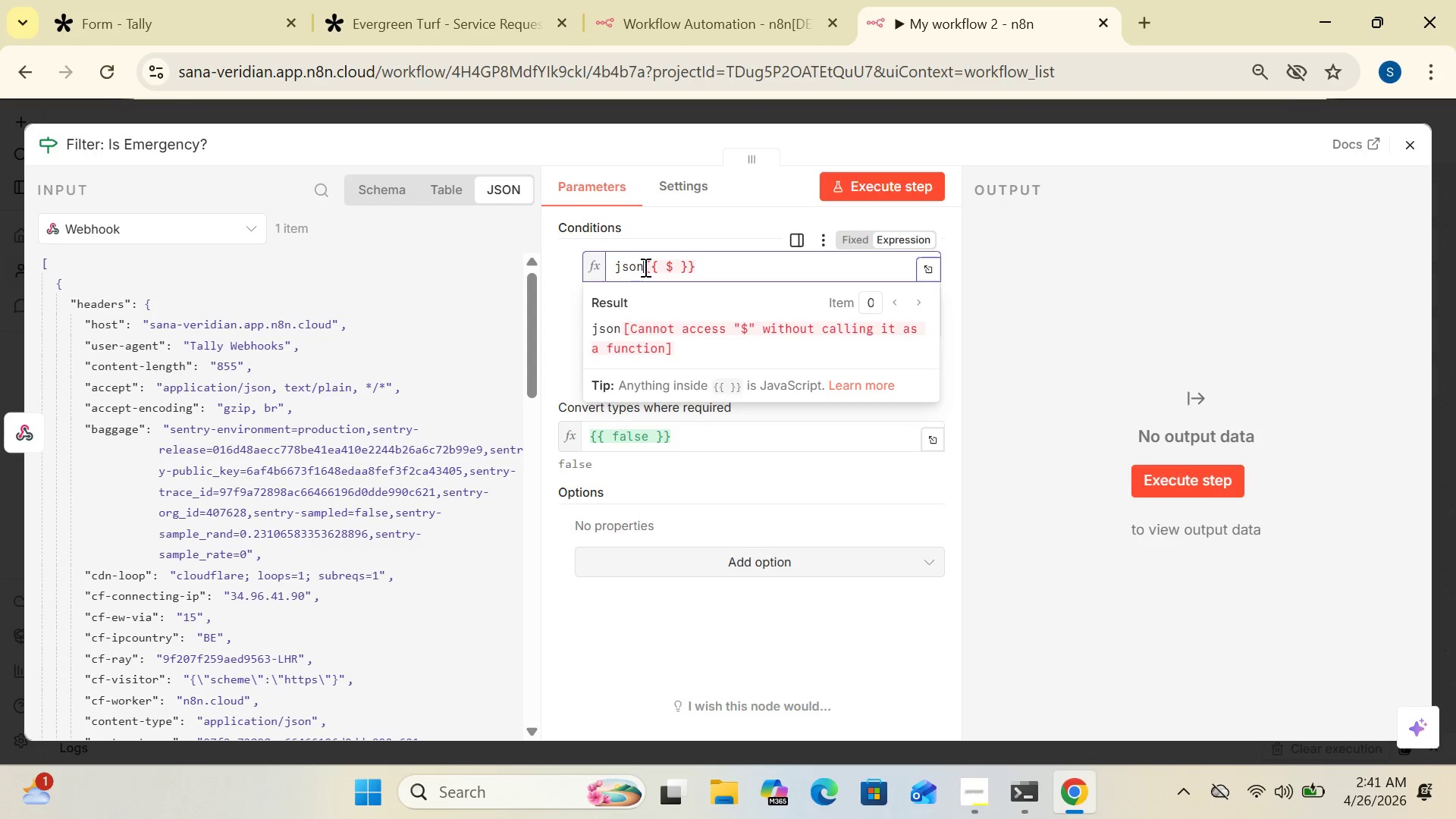 
left_click_drag(start_coordinate=[644, 265], to_coordinate=[574, 268])
 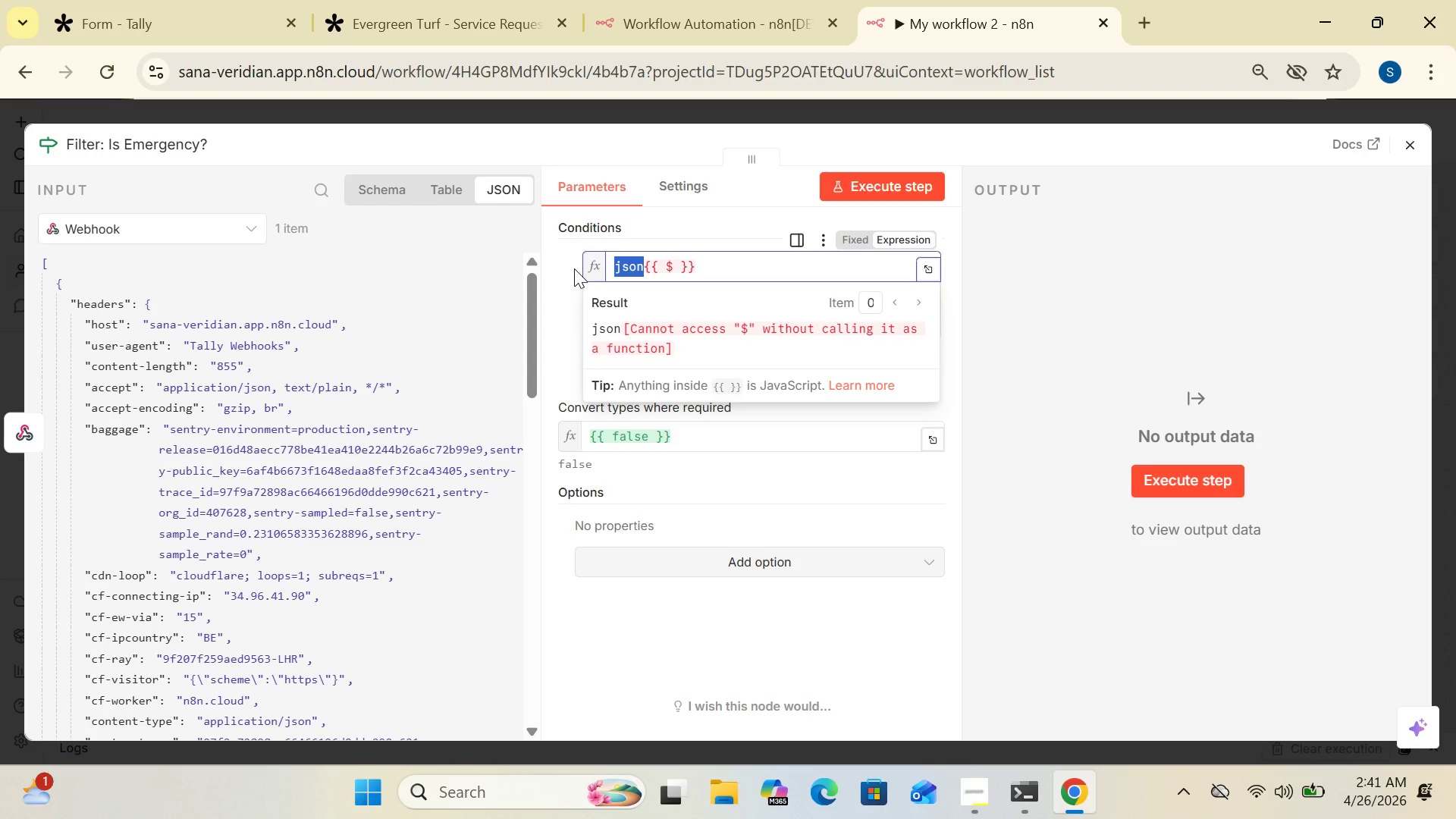 
hold_key(key=ControlLeft, duration=1.16)
 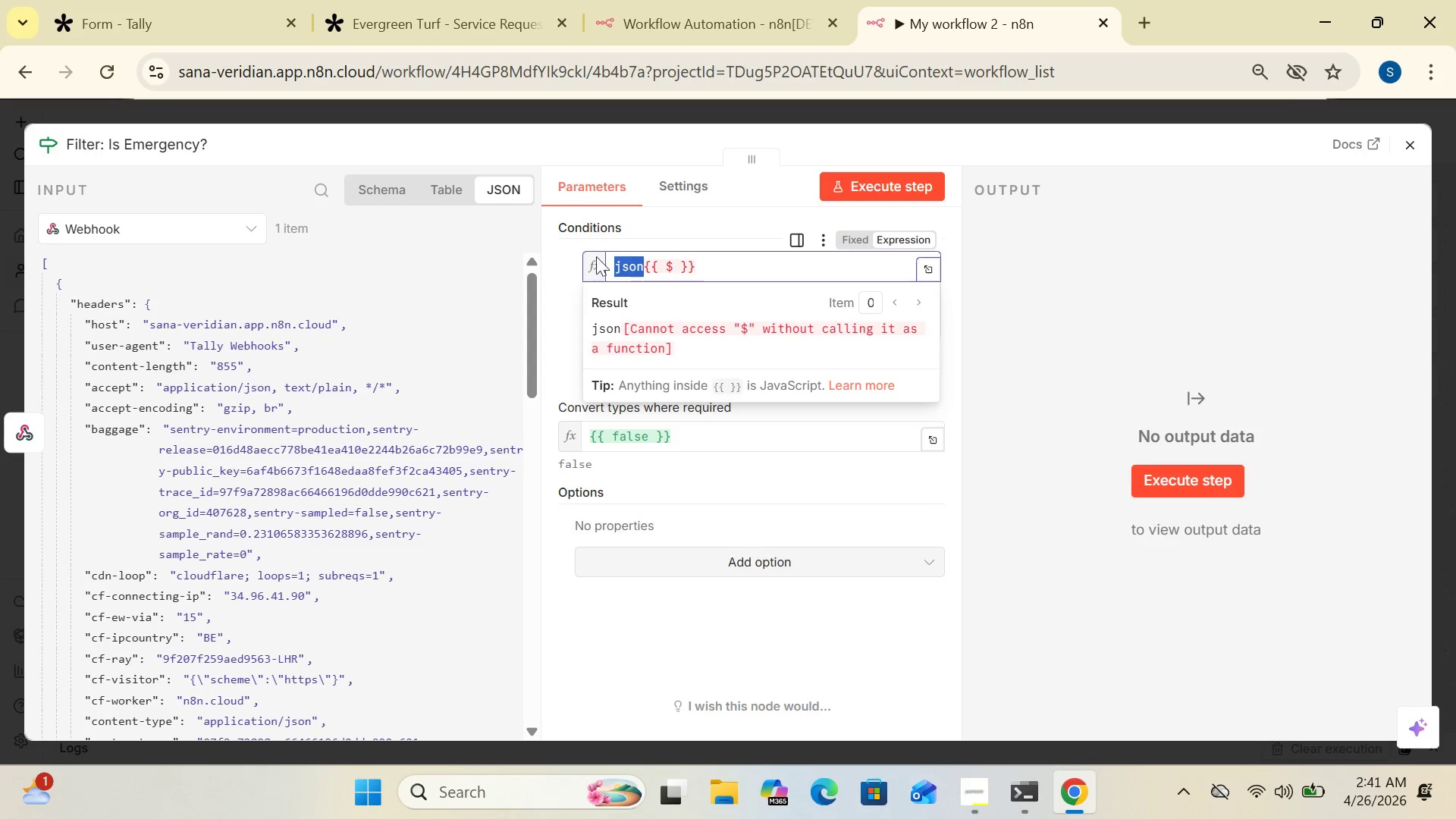 
hold_key(key=C, duration=0.33)
 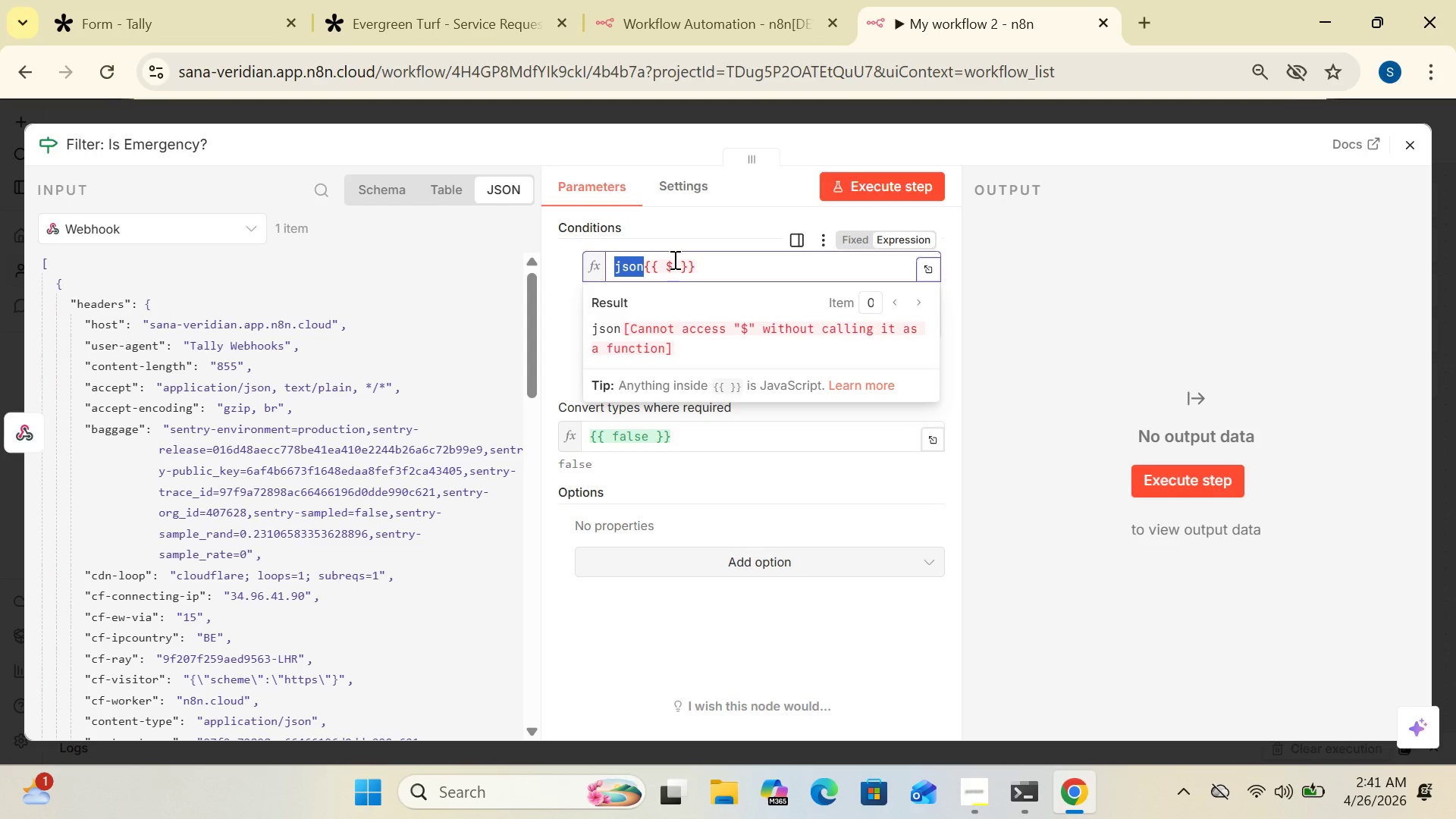 
left_click([672, 264])
 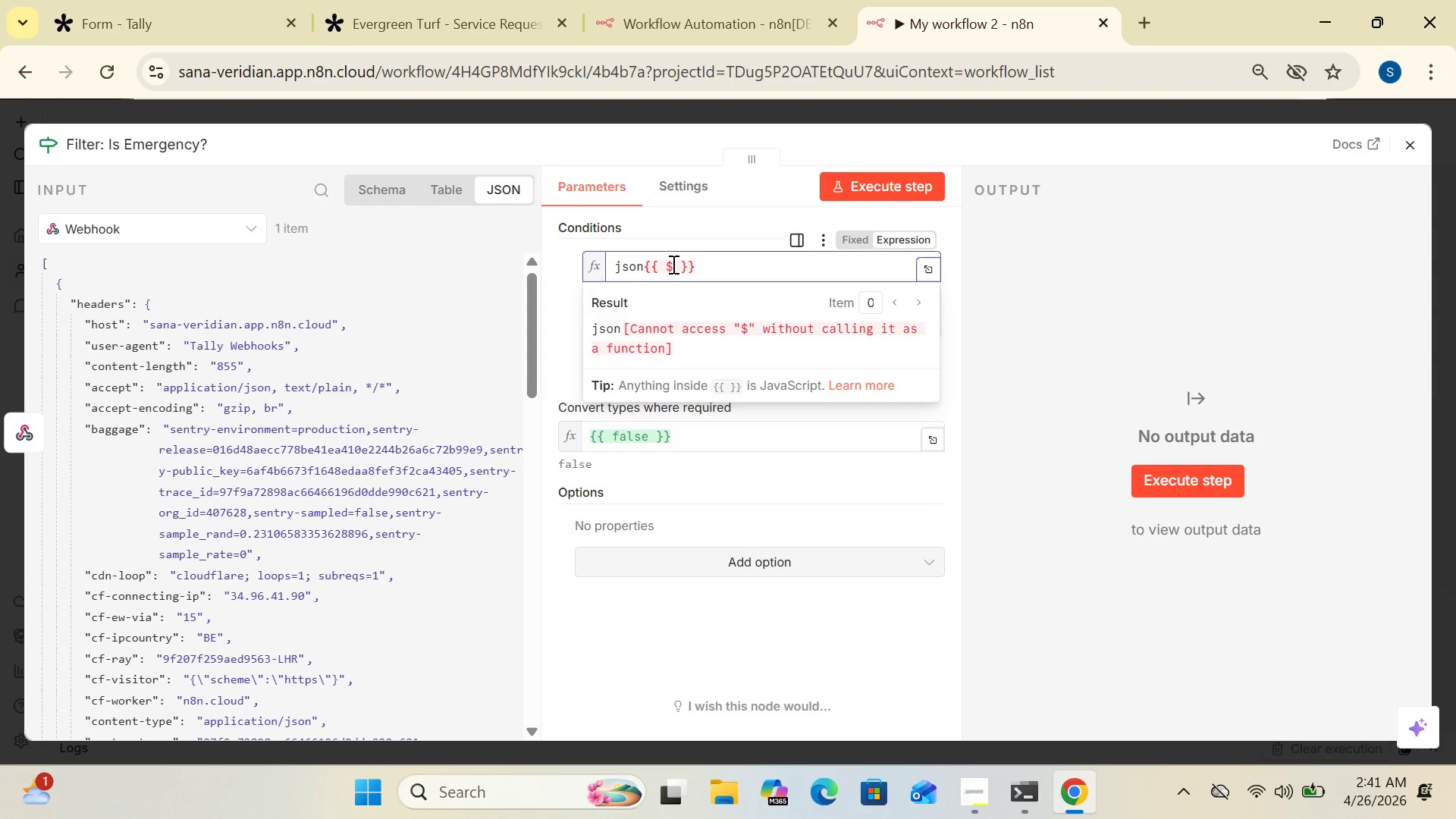 
key(Control+V)
 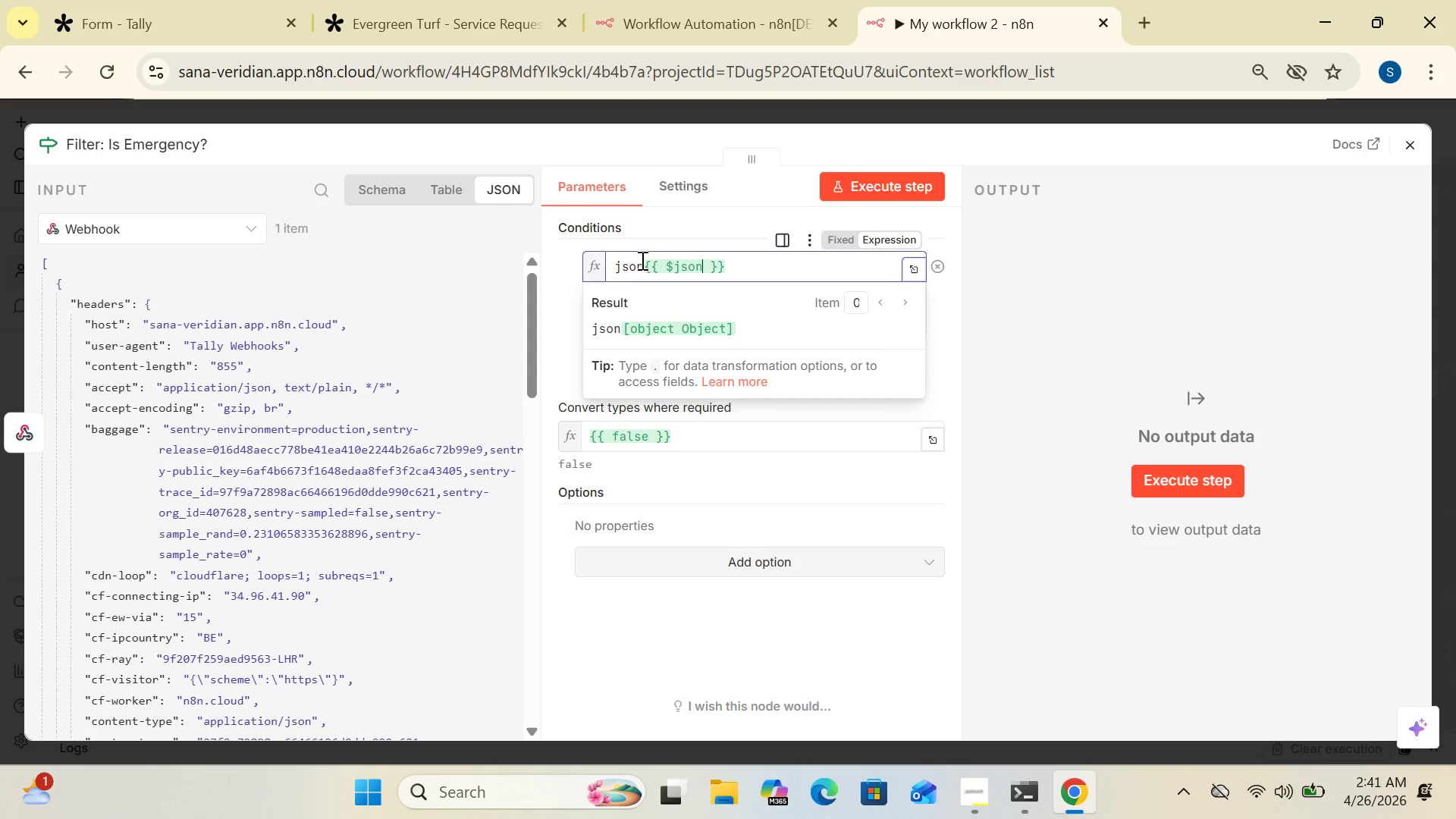 
left_click([642, 265])
 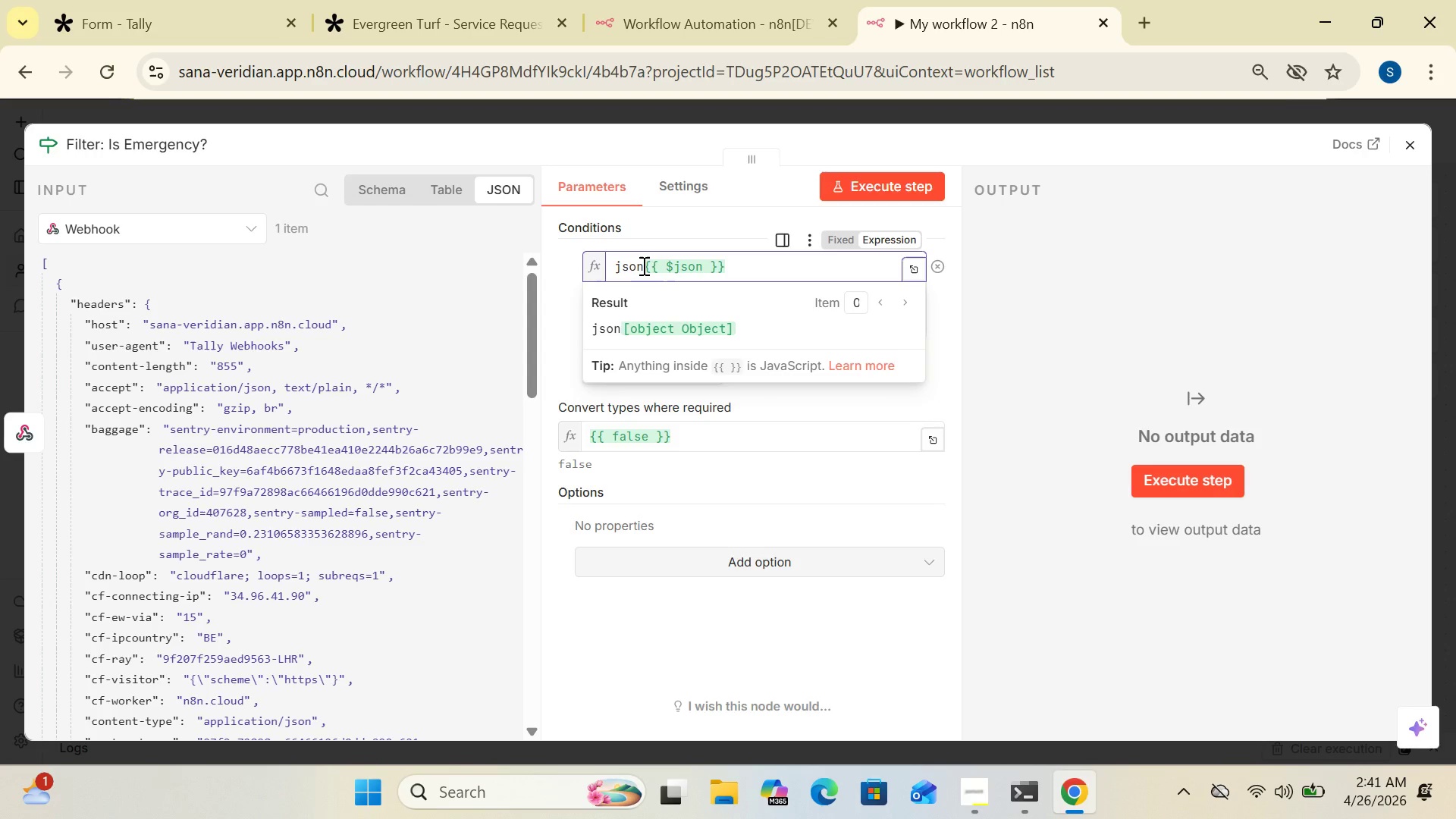 
hold_key(key=Backspace, duration=0.83)
 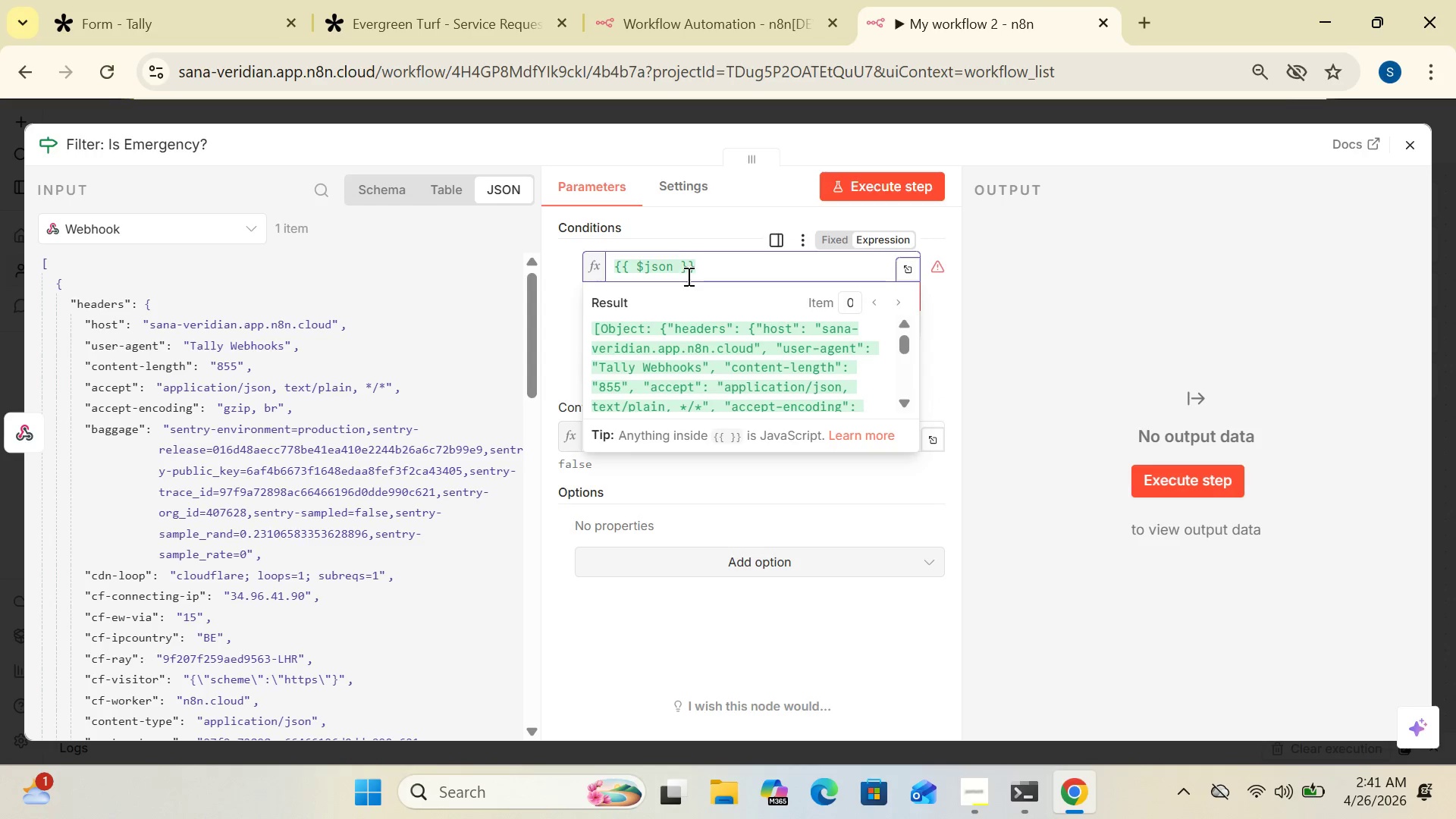 
left_click([676, 265])
 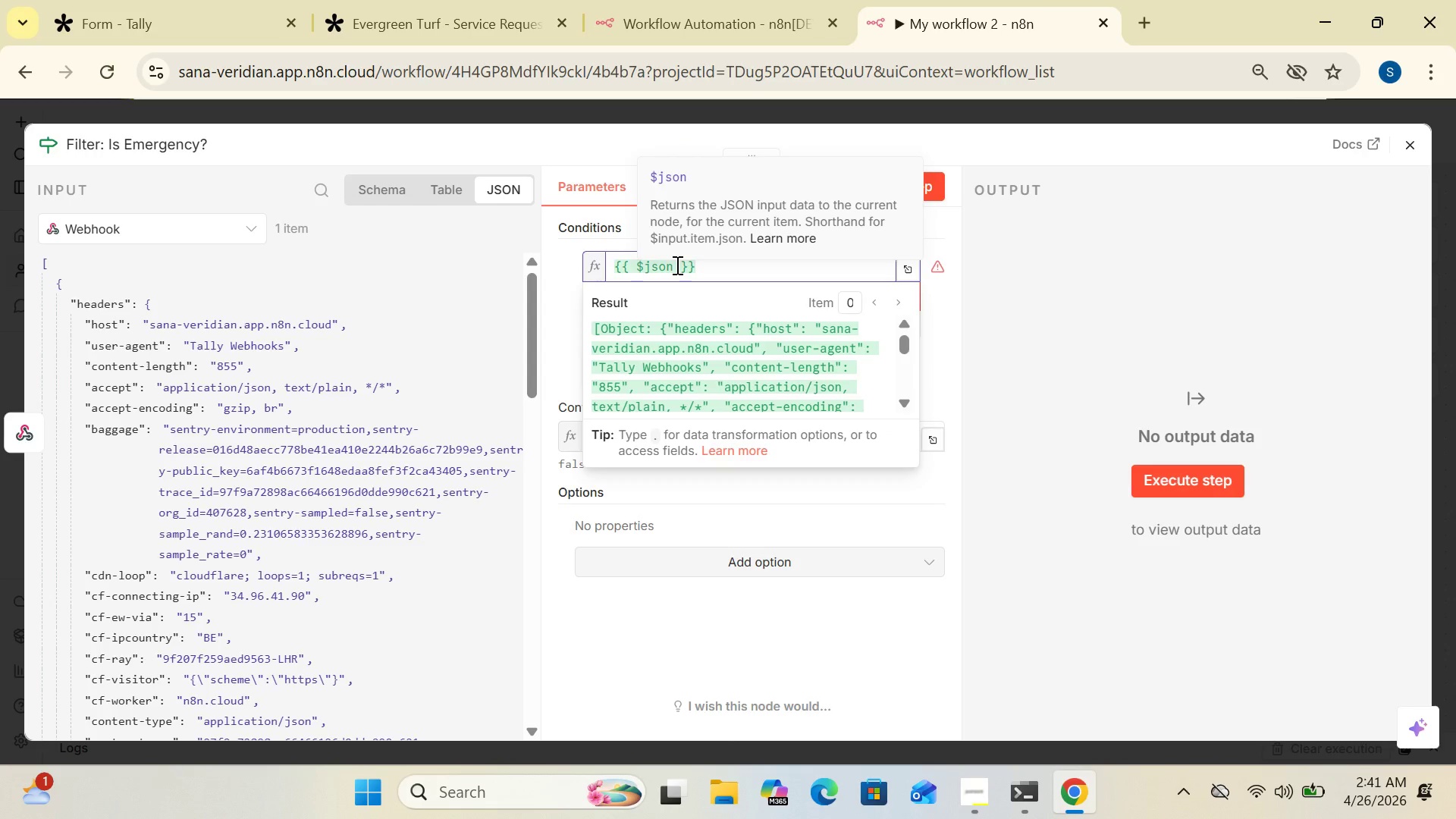 
type(.body.data)
 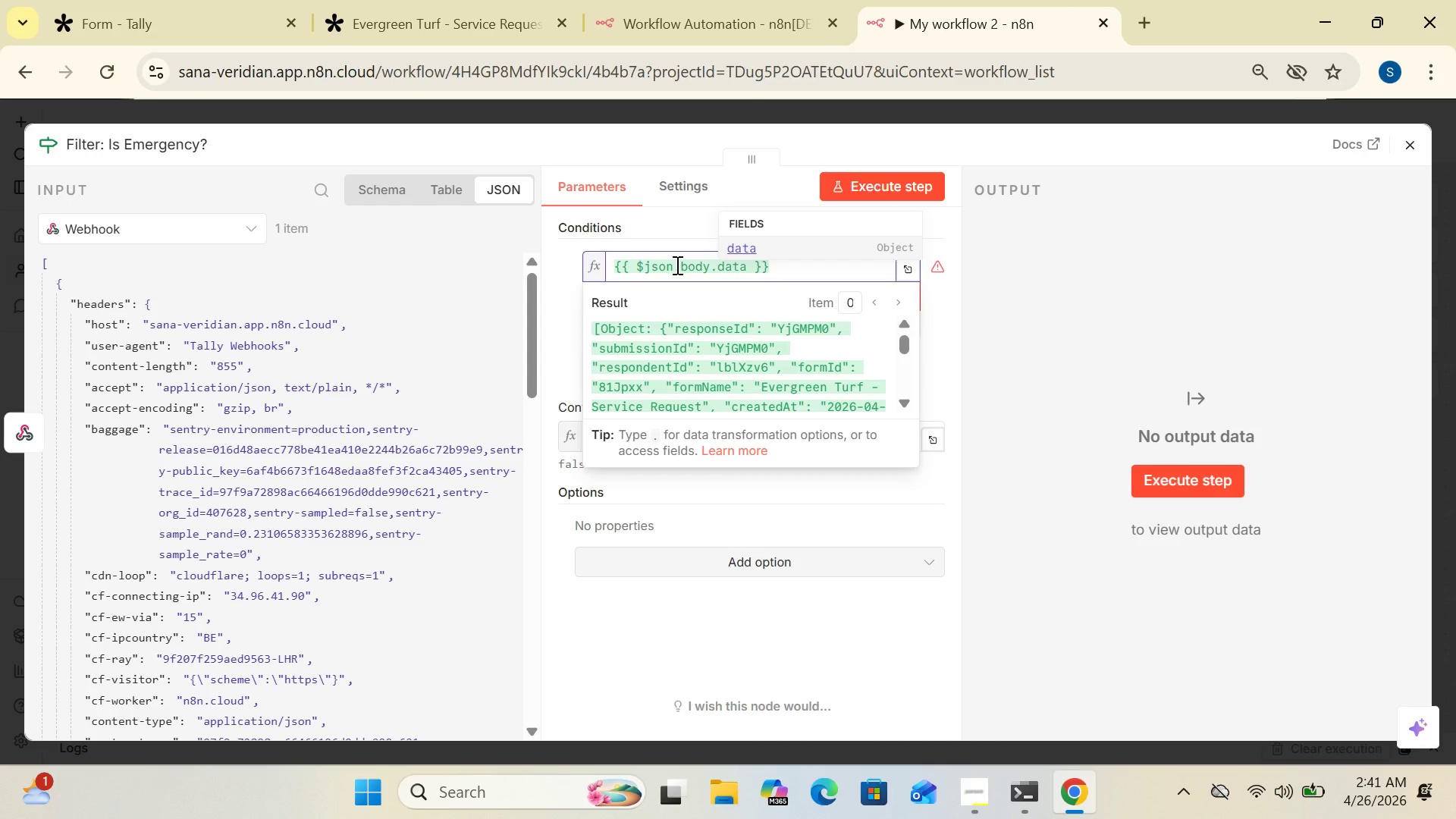 
type(.fields)
 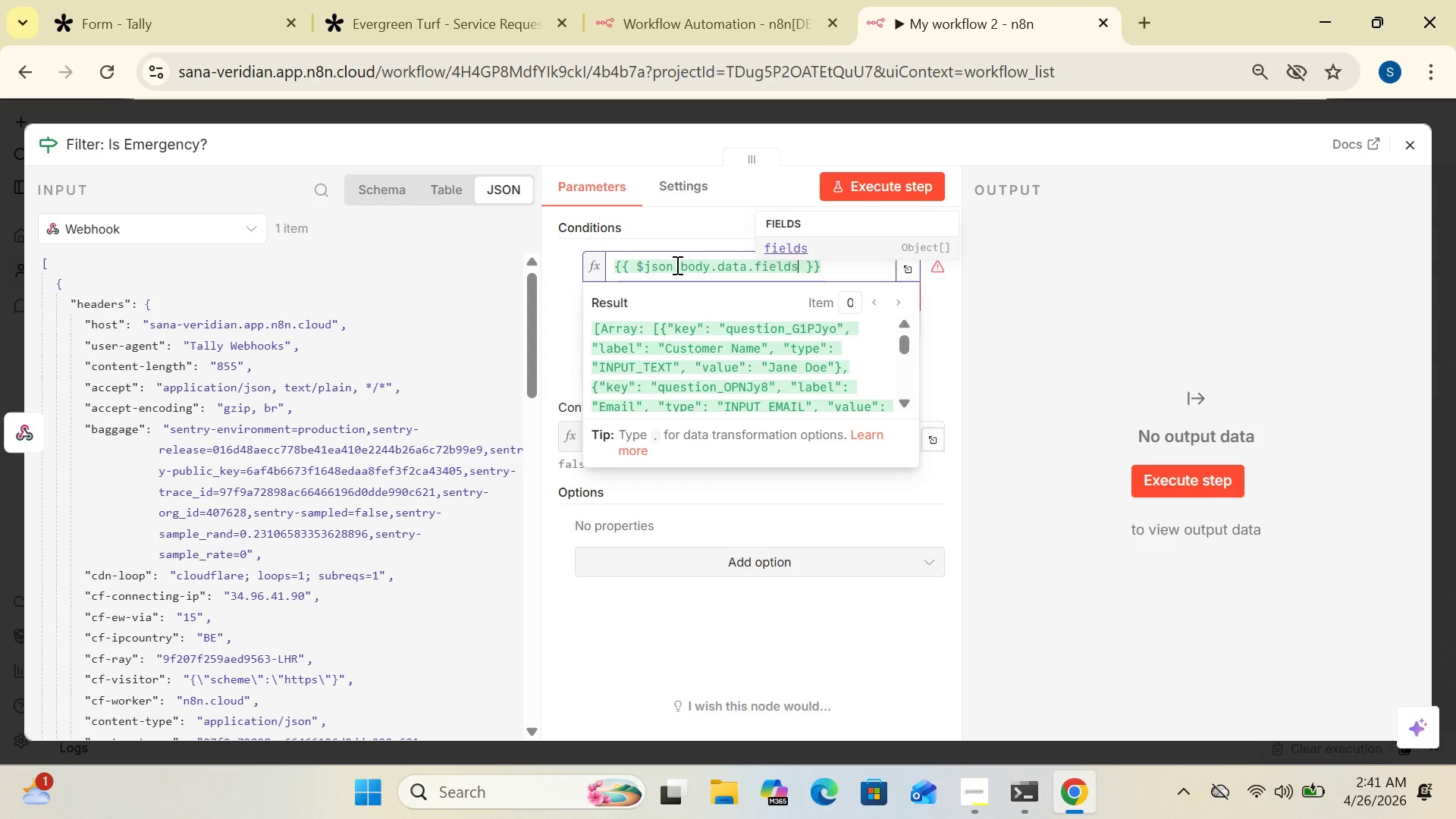 
type([2].value)
 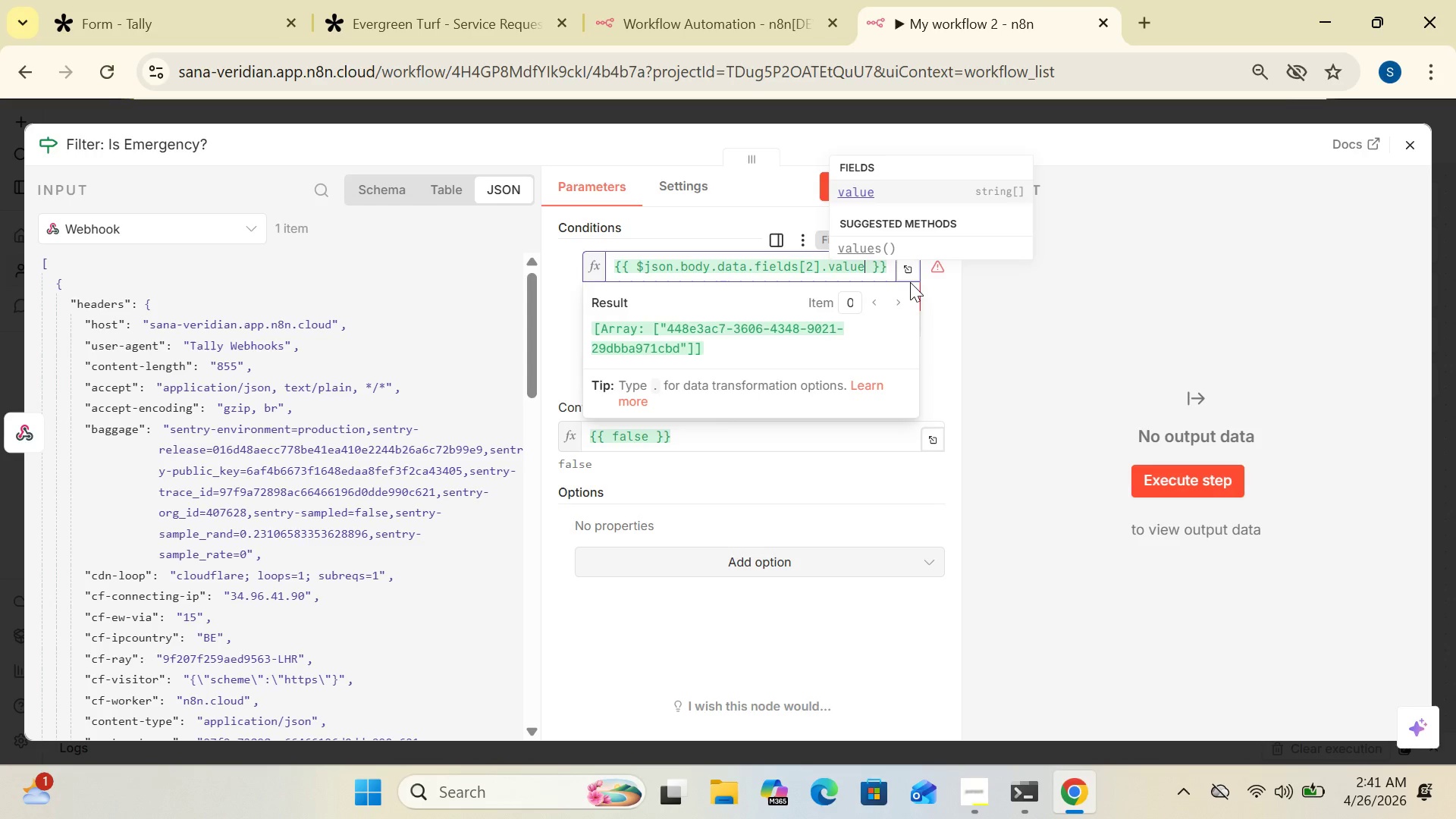 
left_click([1037, 300])
 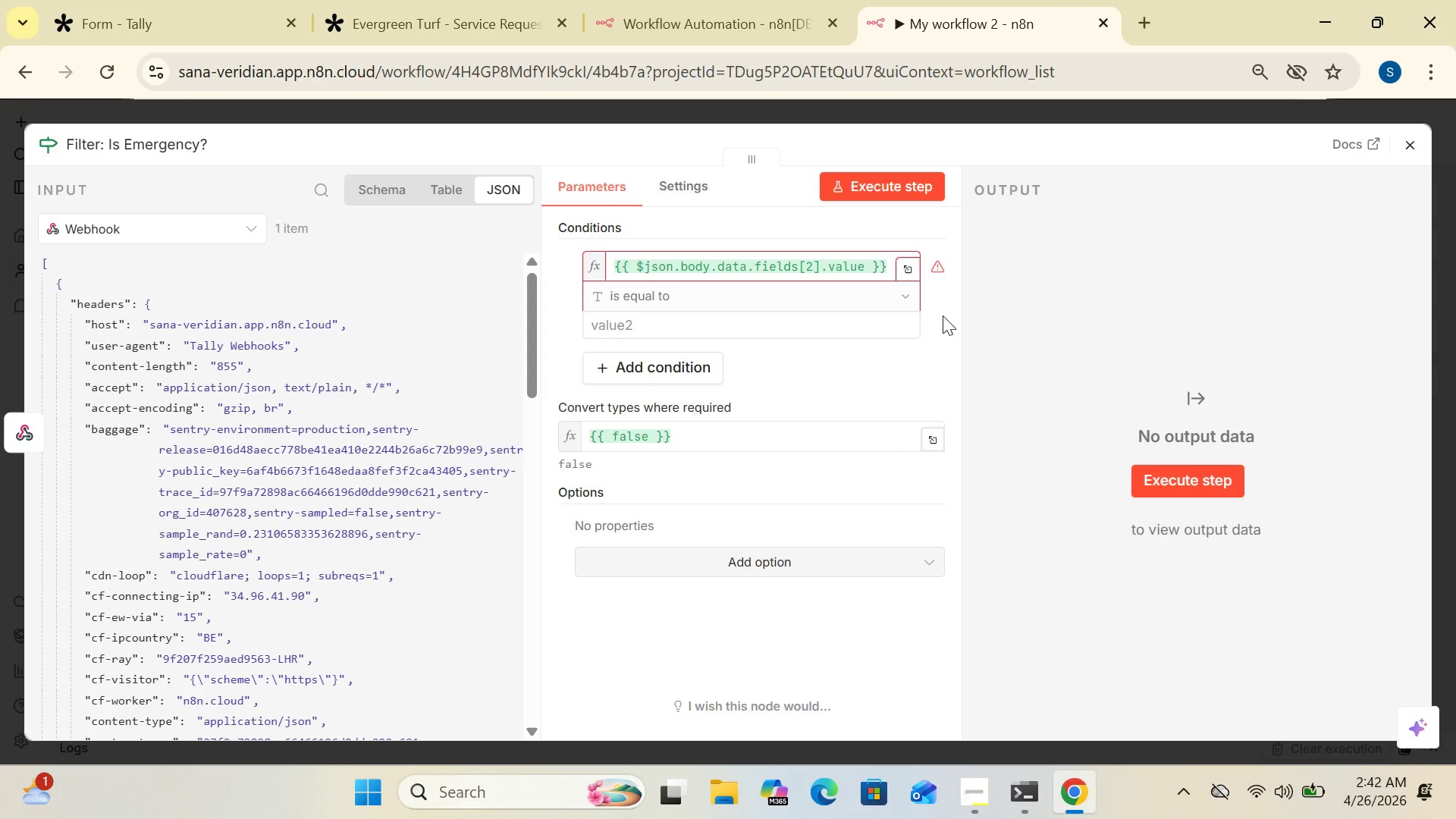 
wait(6.52)
 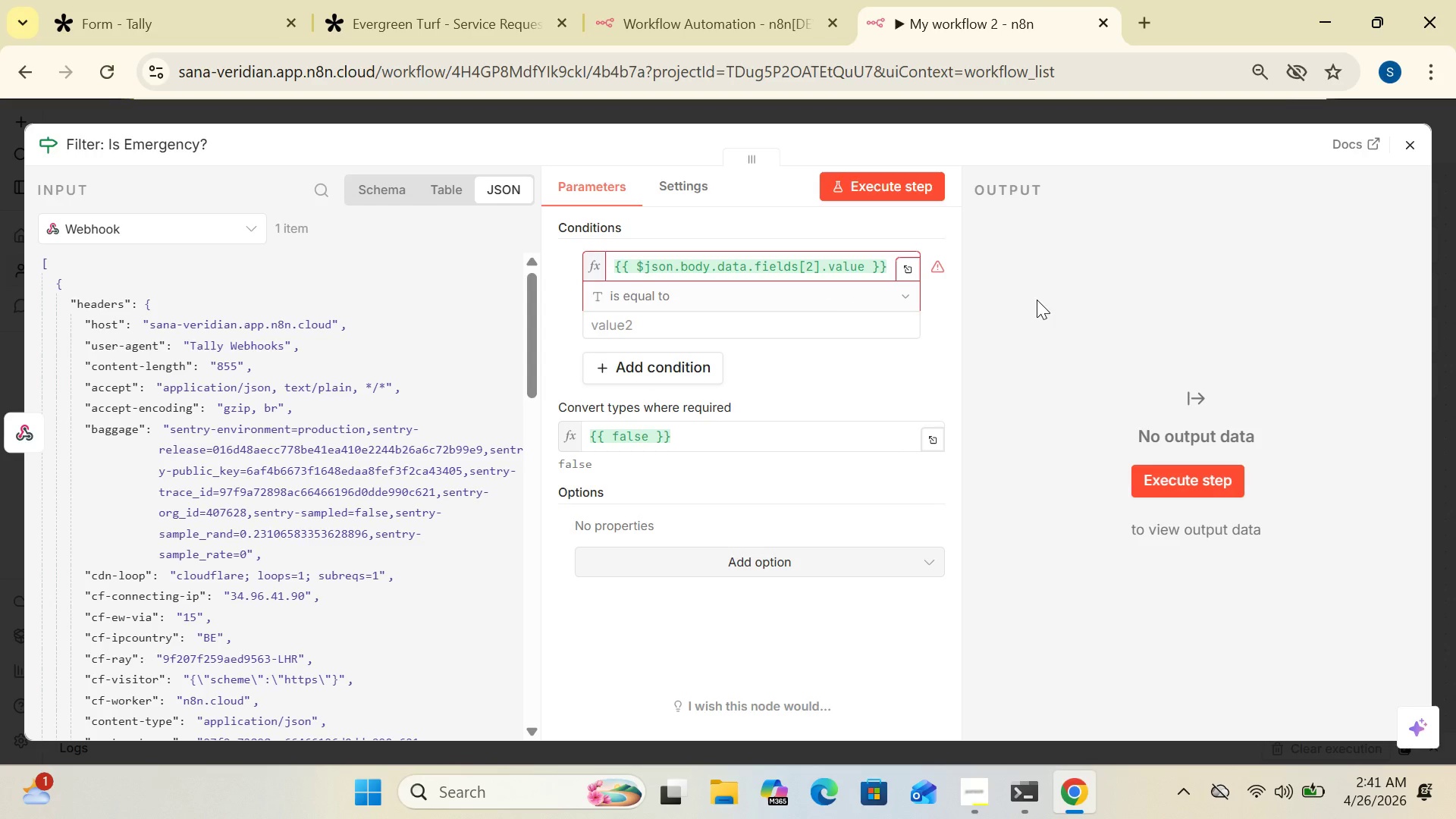 
left_click([800, 328])
 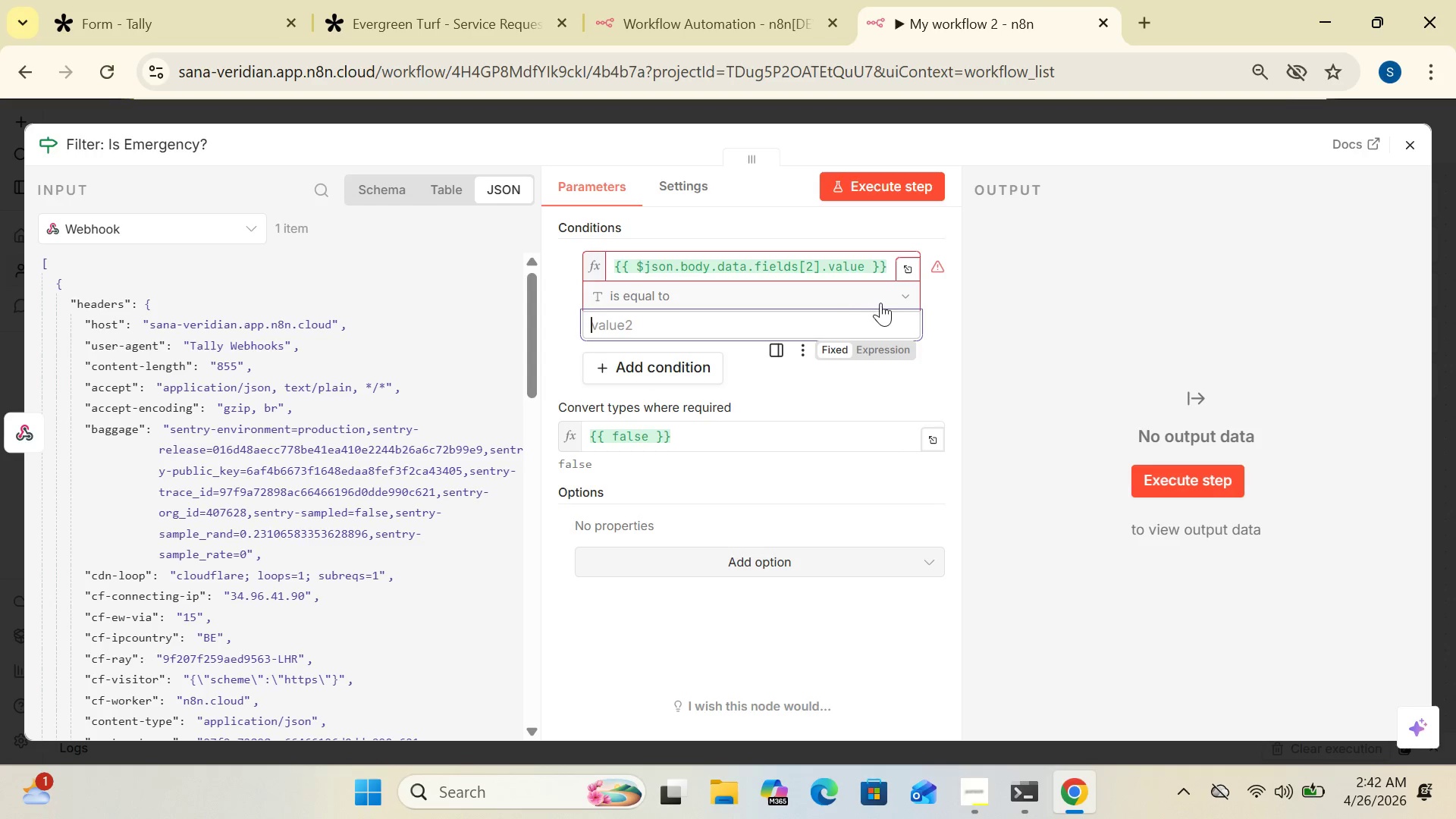 
mouse_move([927, 275])
 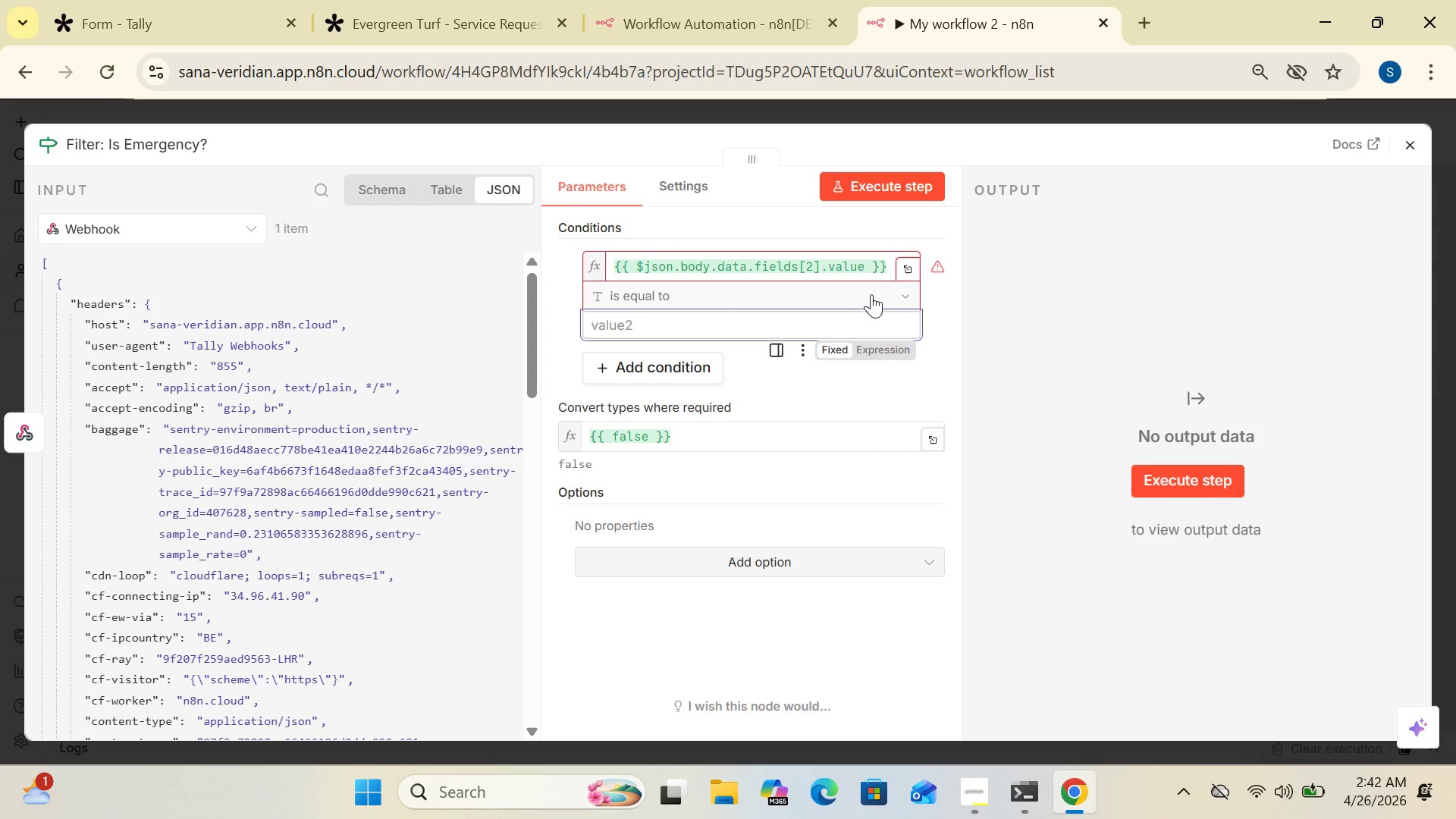 
left_click([873, 293])
 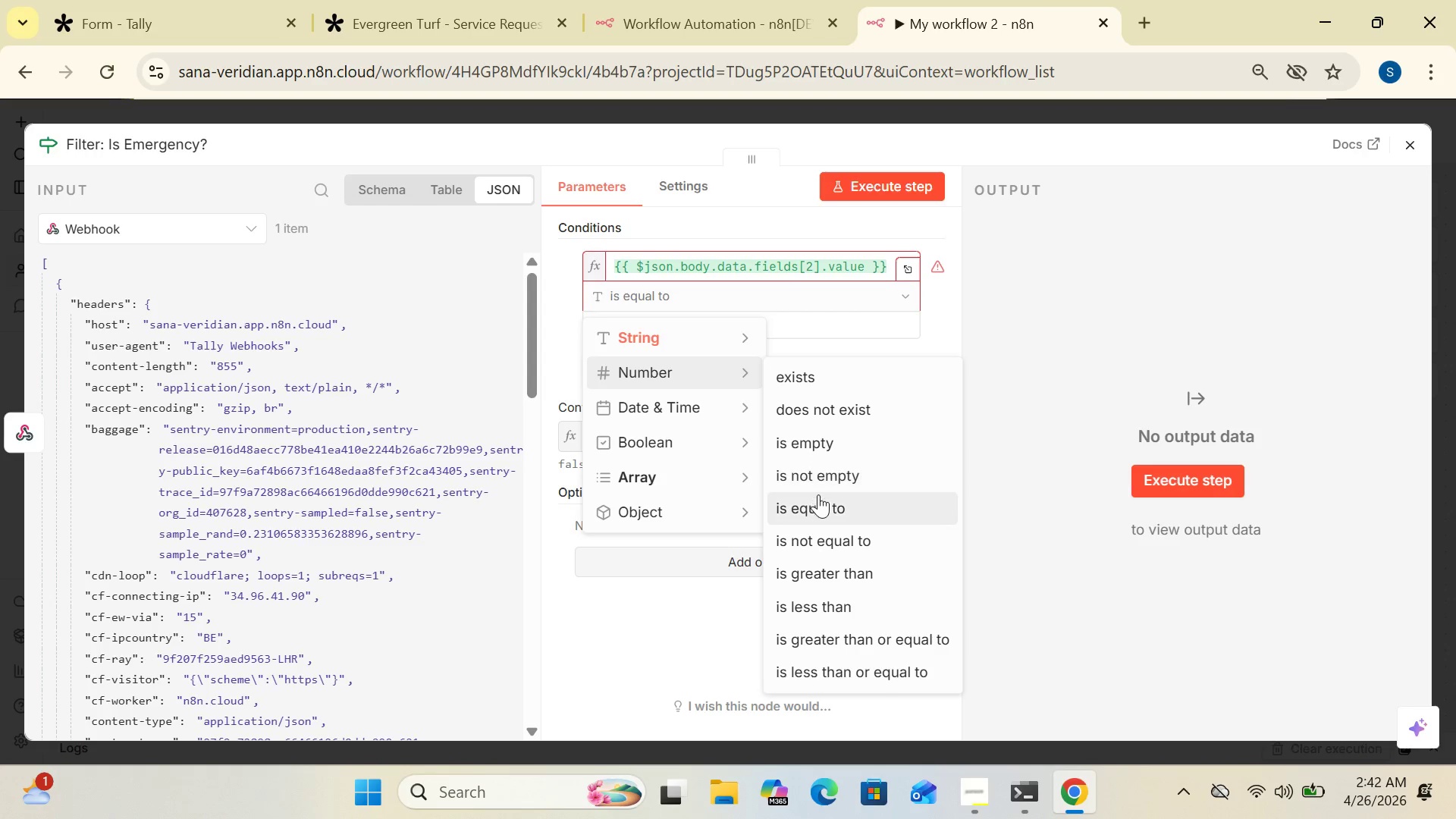 
left_click([817, 501])
 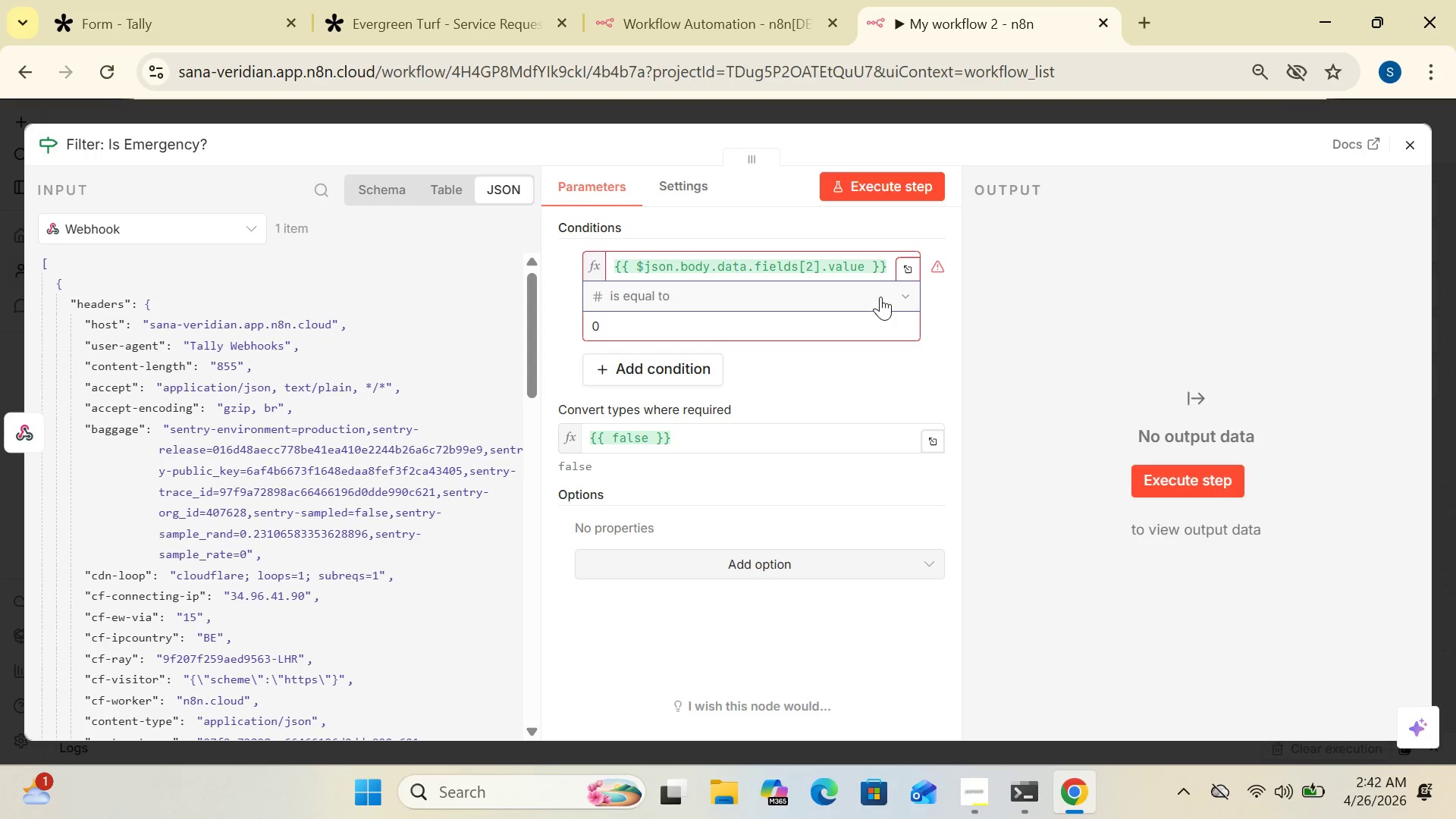 
left_click([874, 325])
 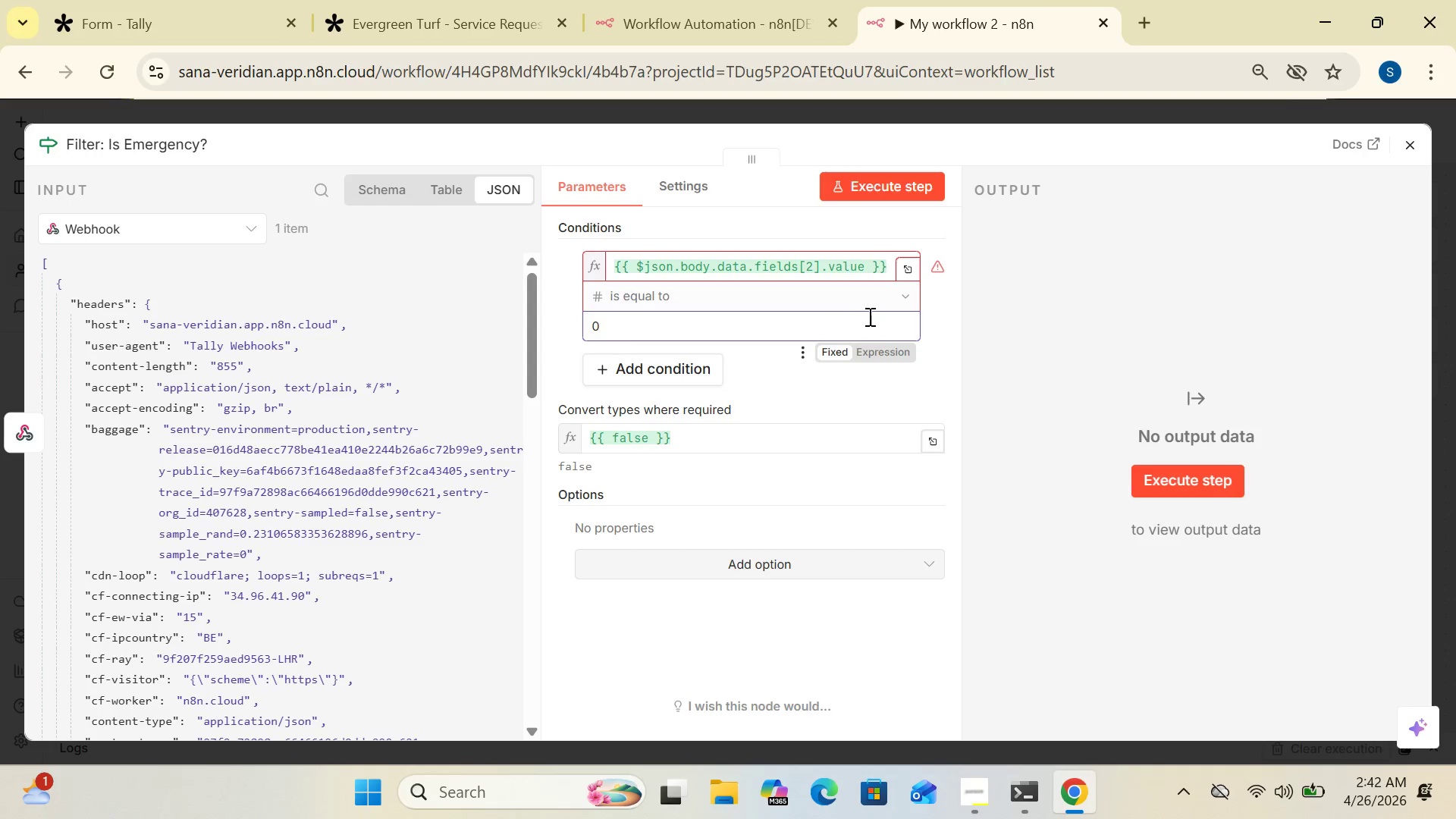 
left_click([902, 303])
 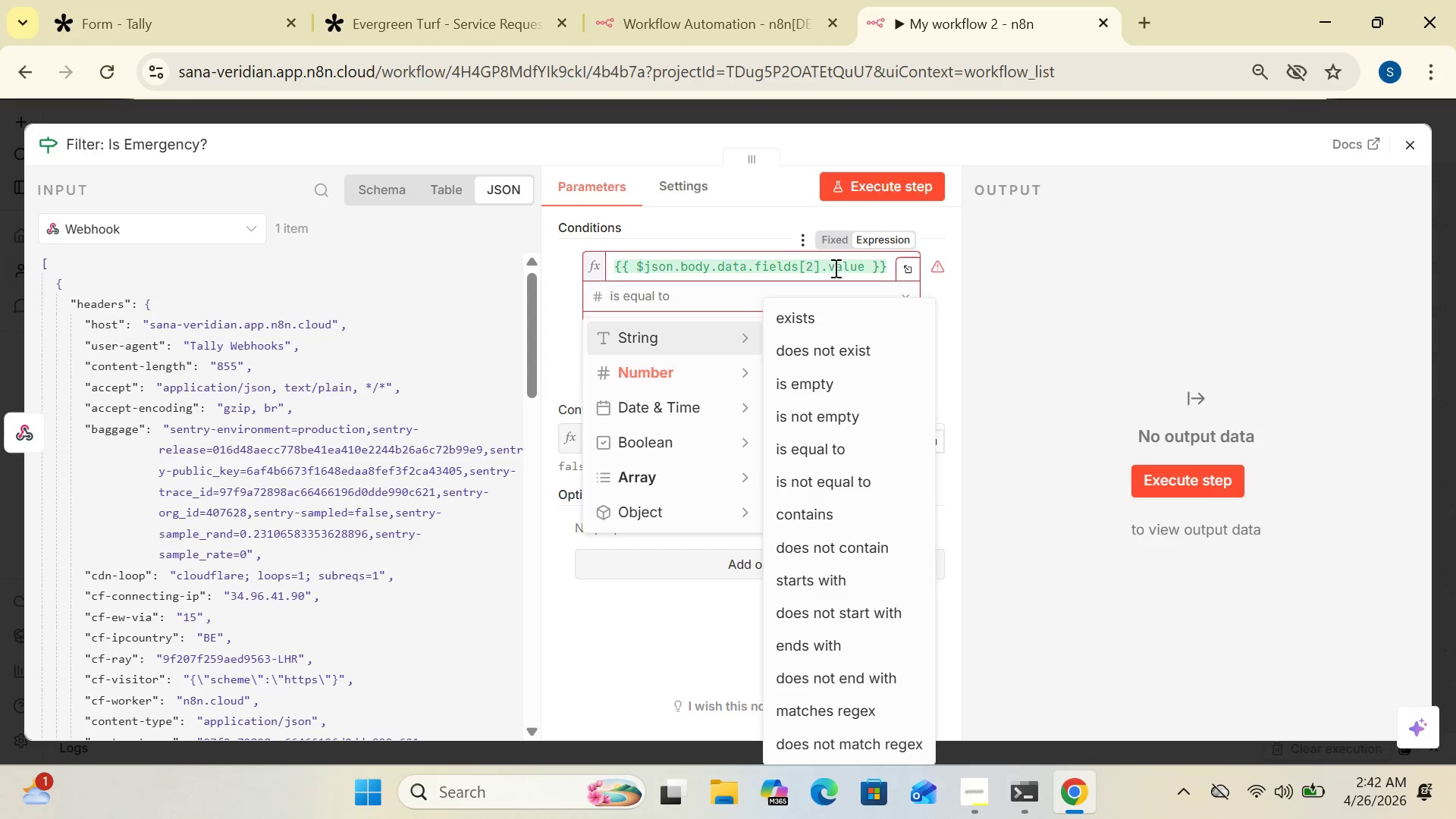 
wait(5.53)
 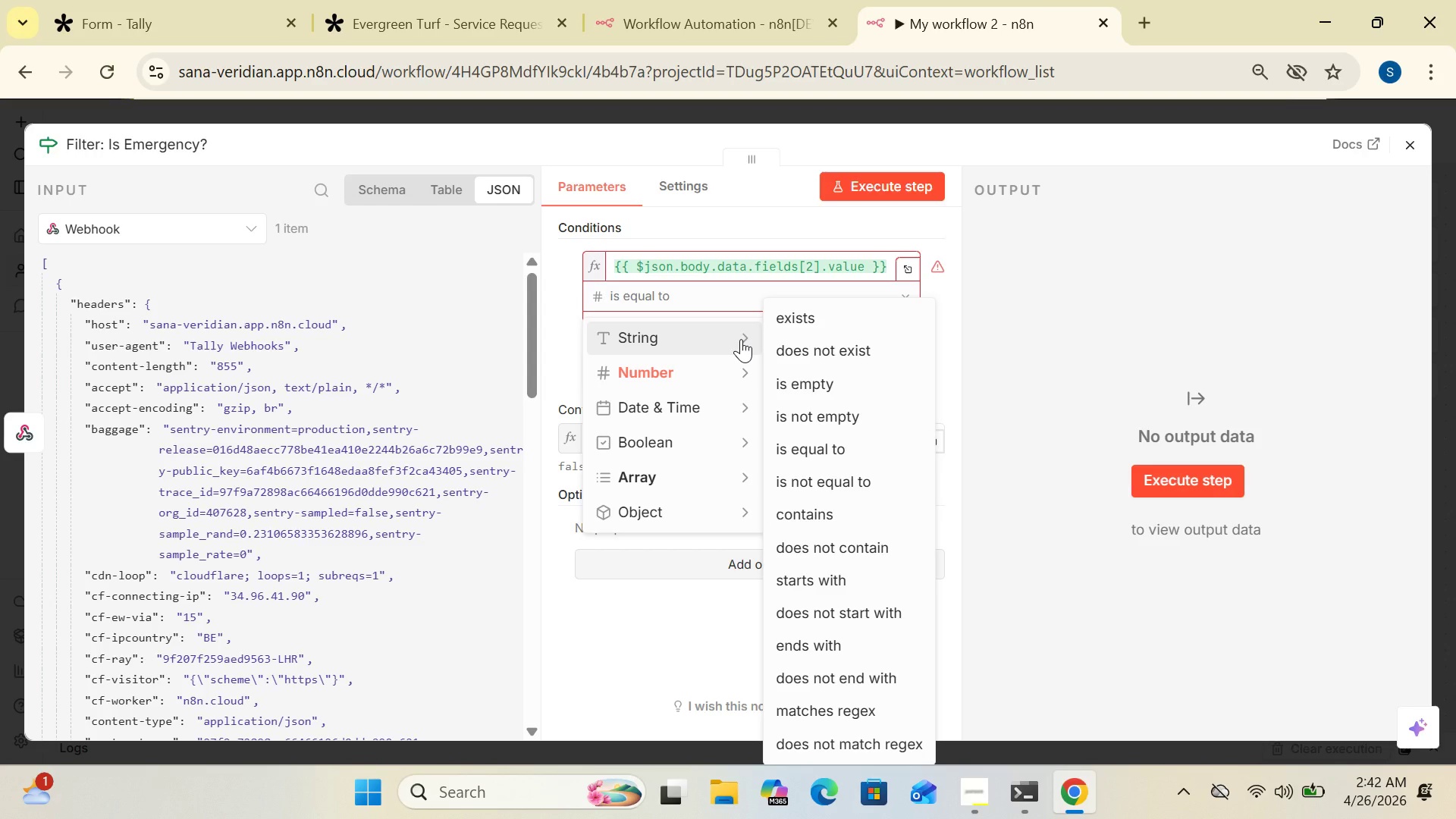 
left_click([820, 442])
 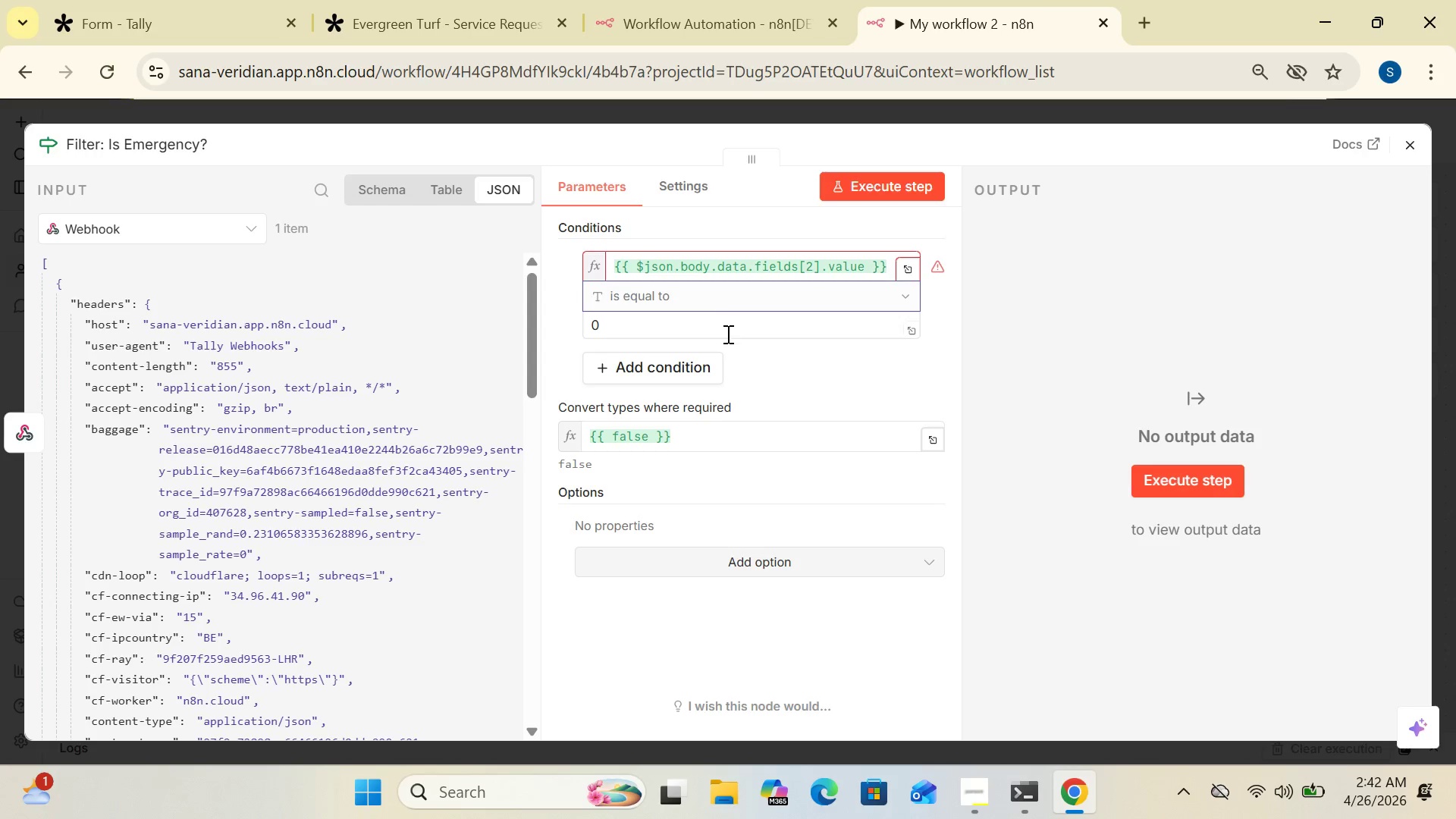 
left_click([720, 325])
 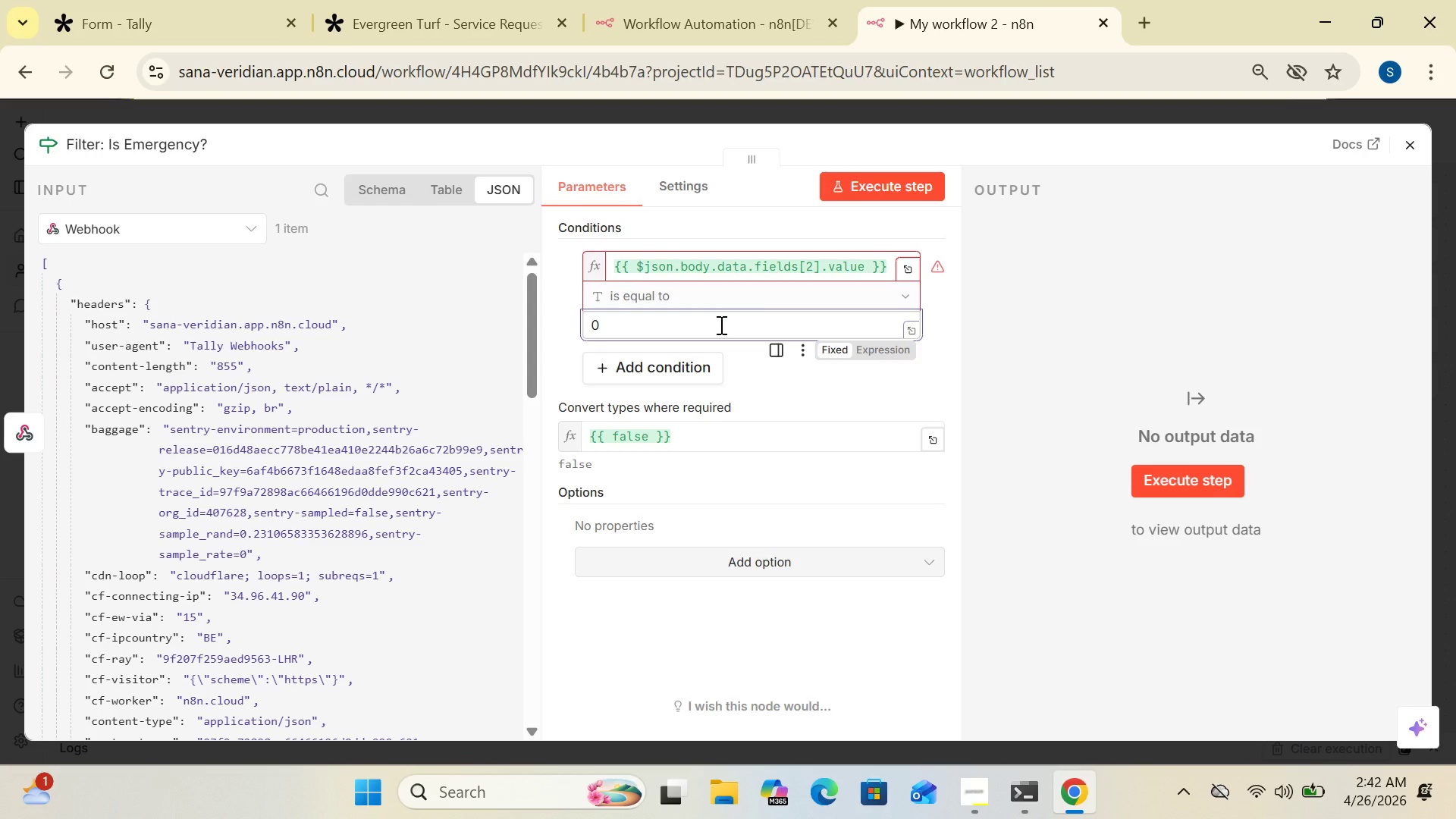 
key(Backspace)
type(Emergency)
 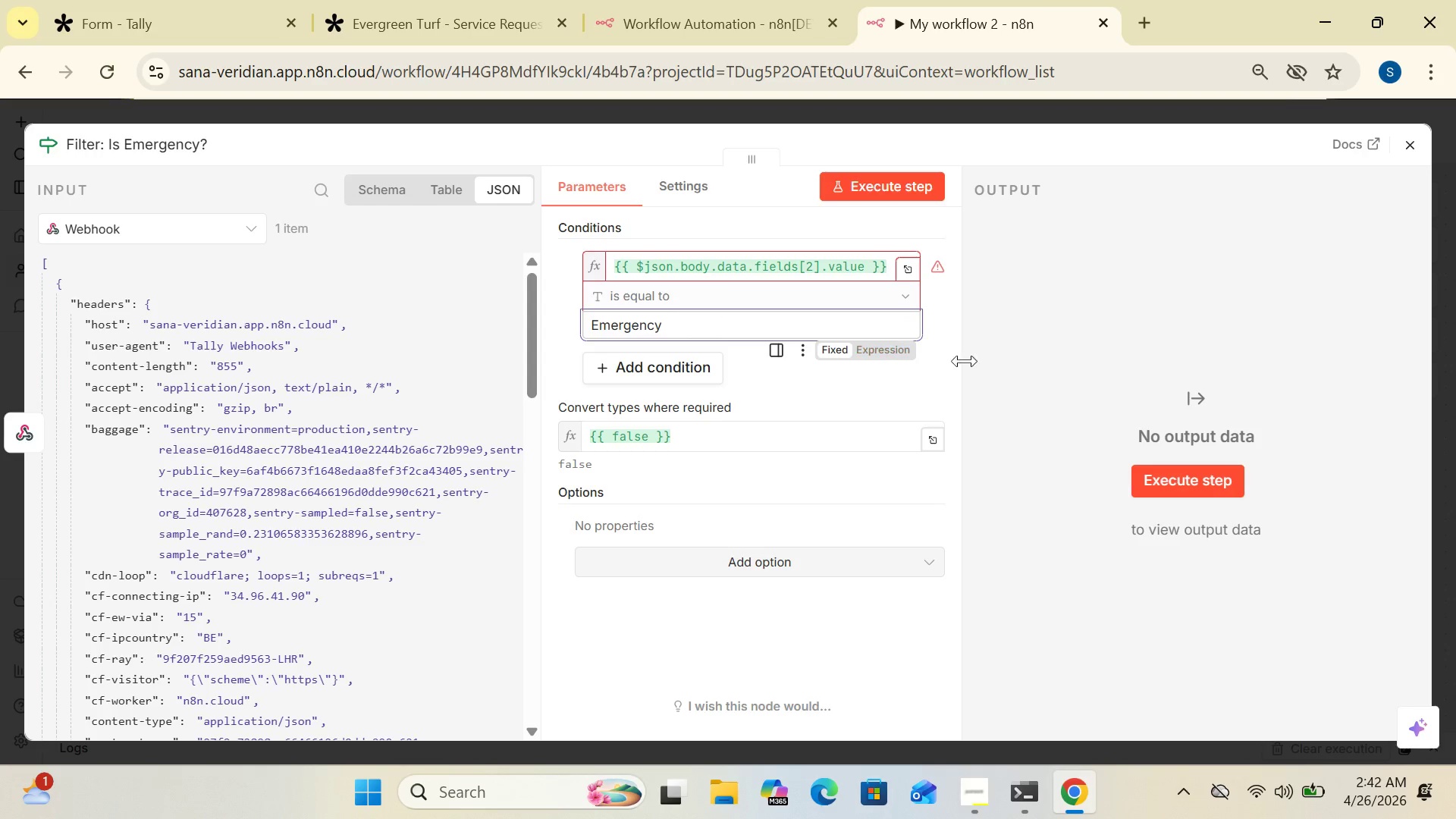 
left_click([1003, 368])
 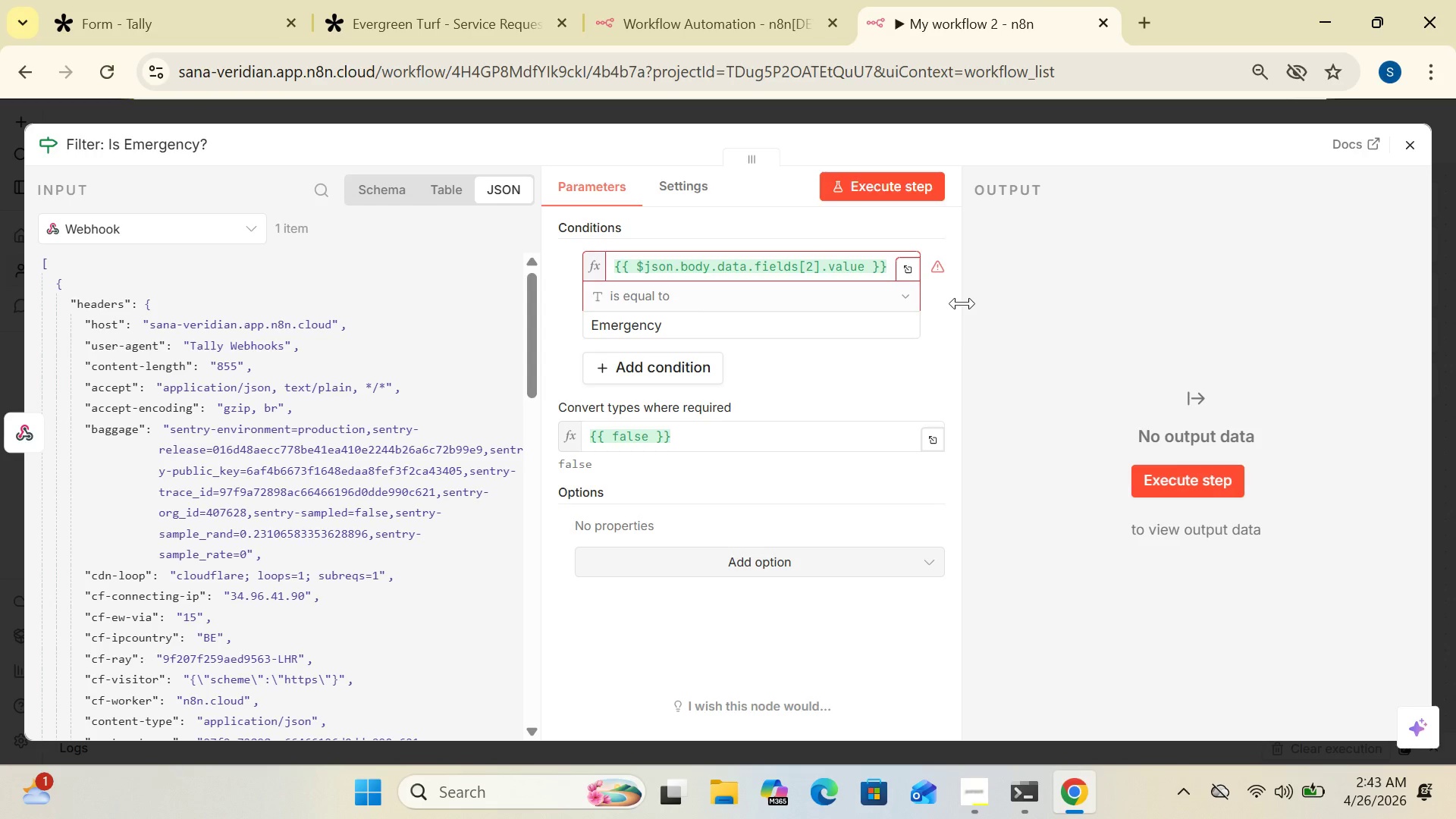 
wait(29.41)
 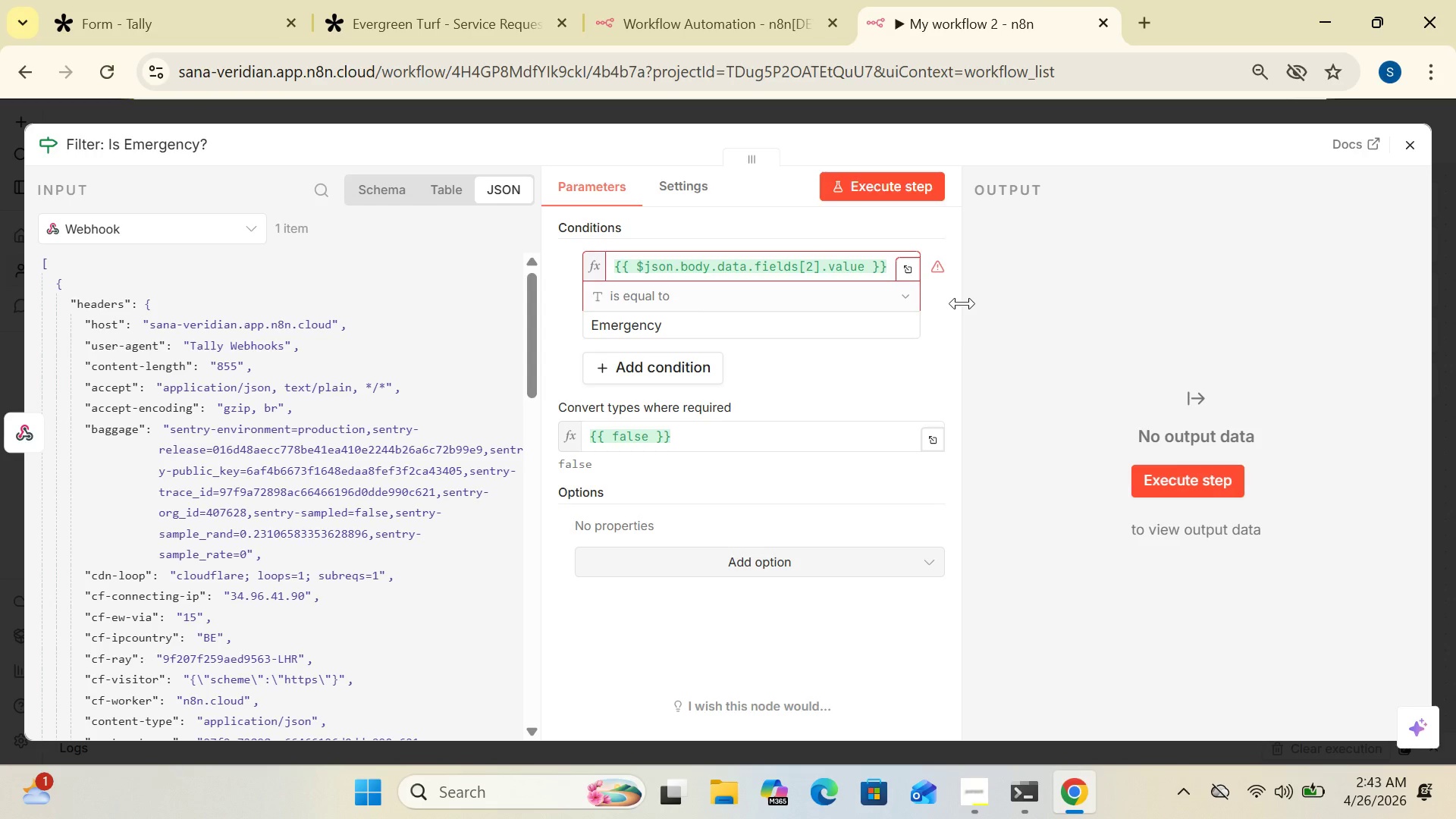 
right_click([934, 265])
 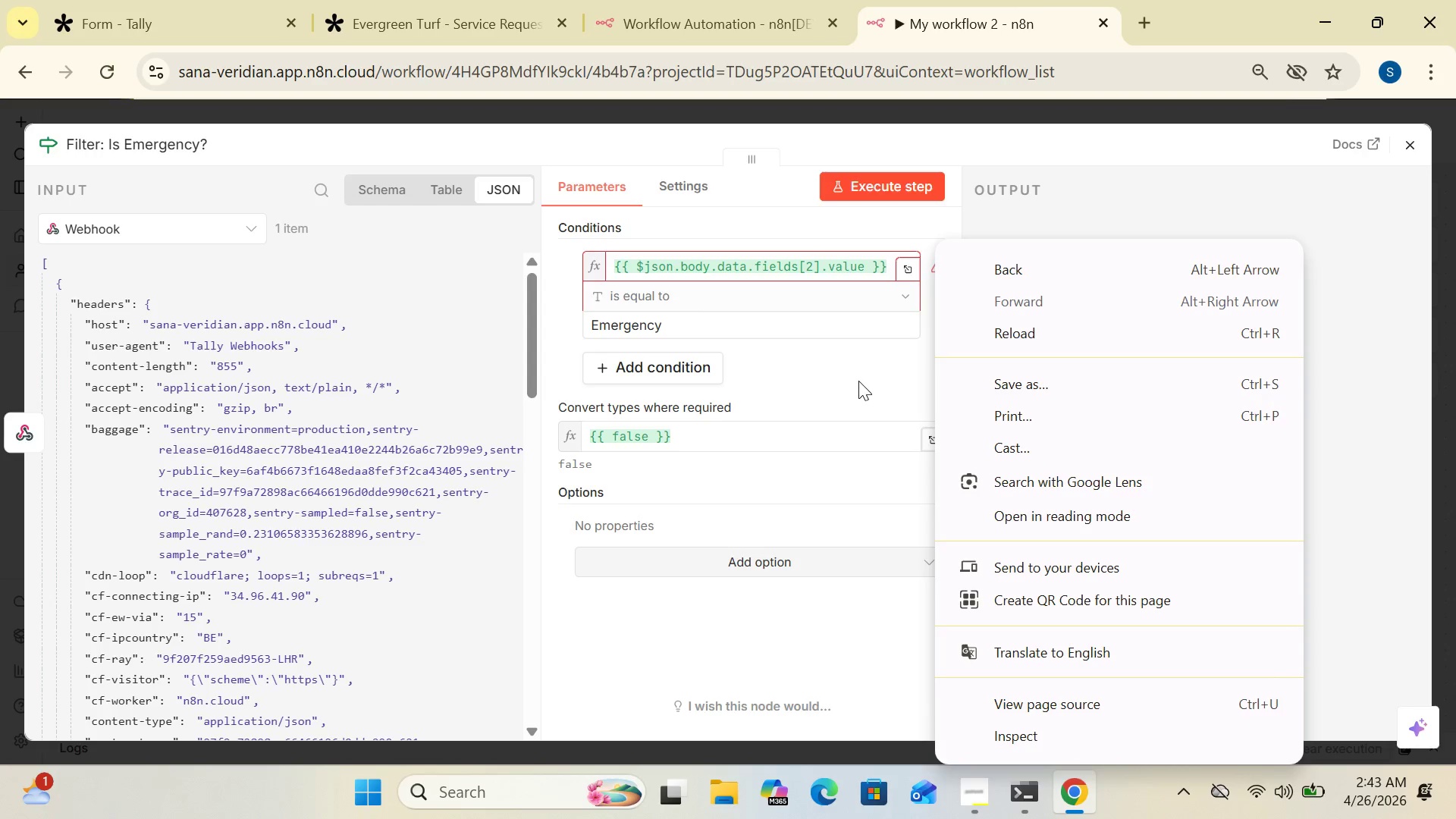 
left_click([858, 384])
 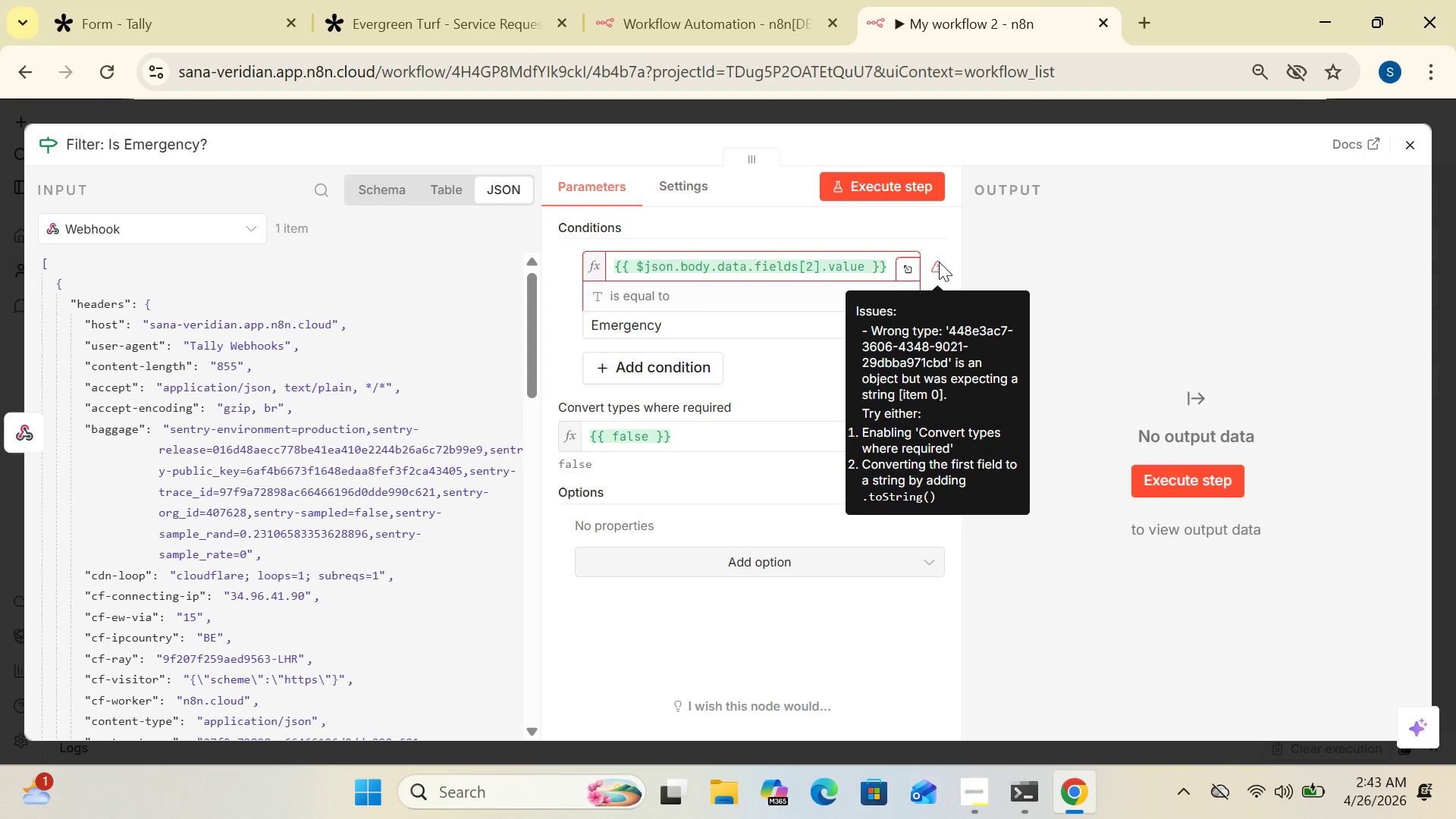 
wait(24.93)
 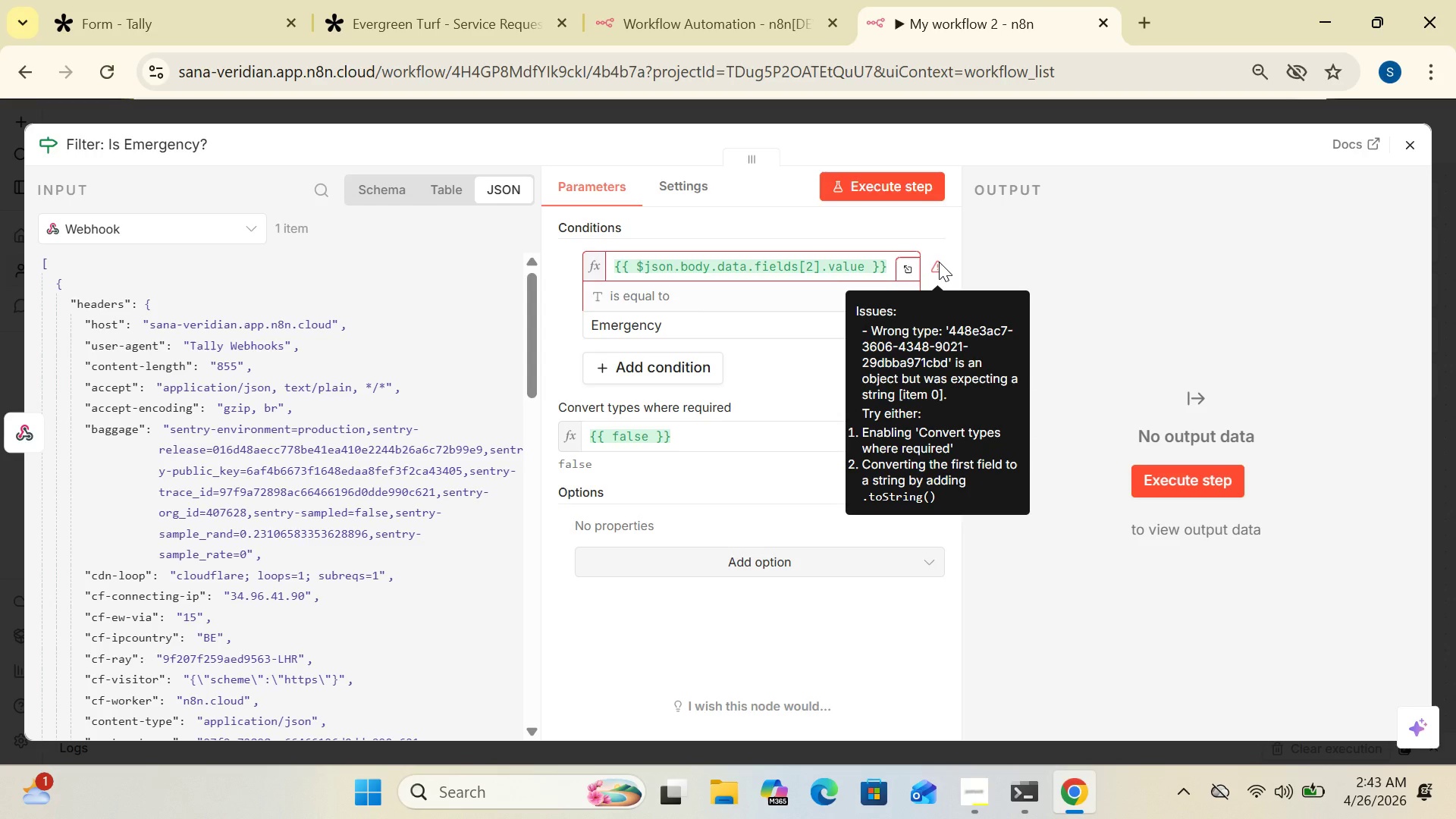 
mouse_move([968, 258])
 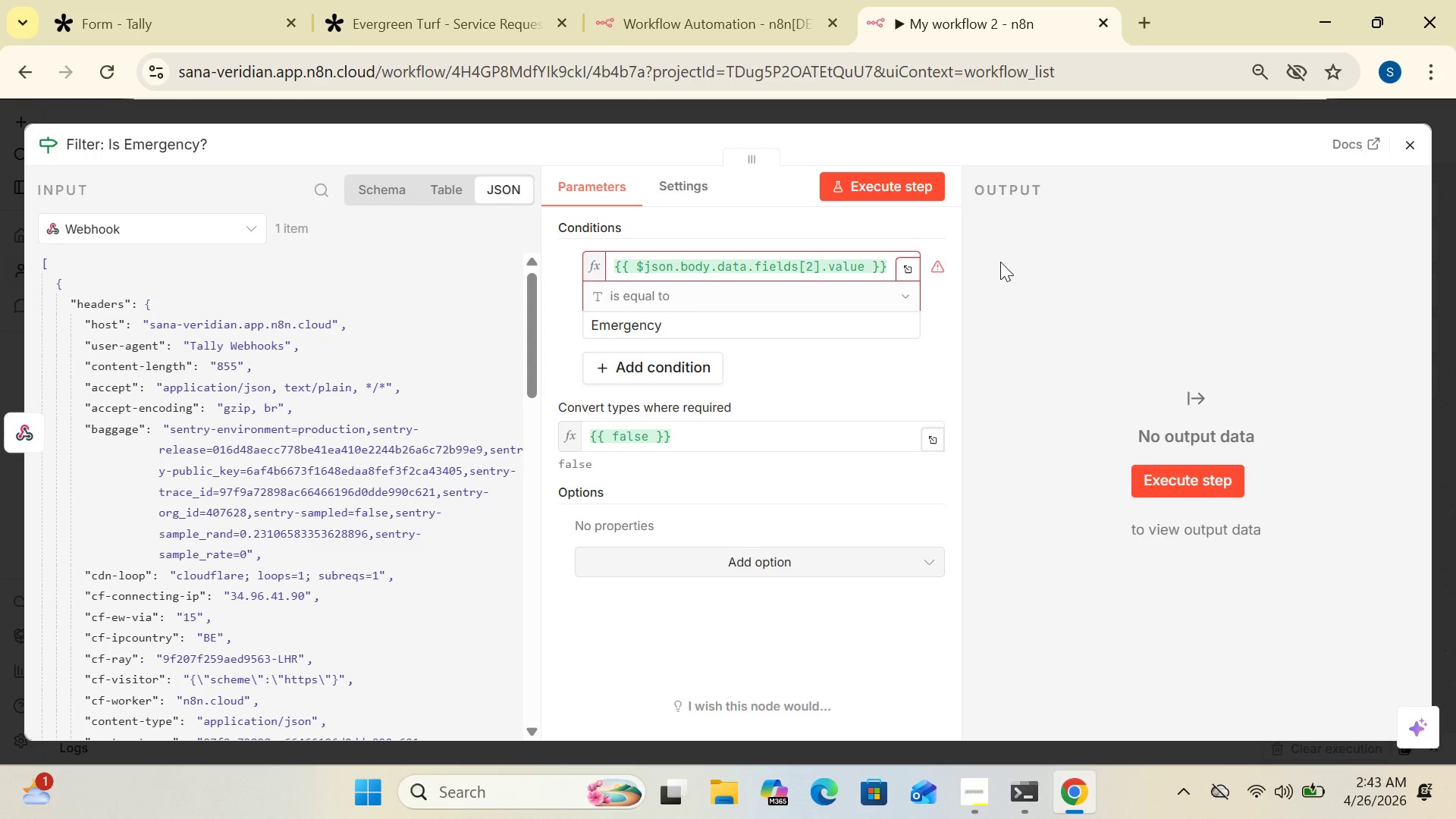 
wait(16.07)
 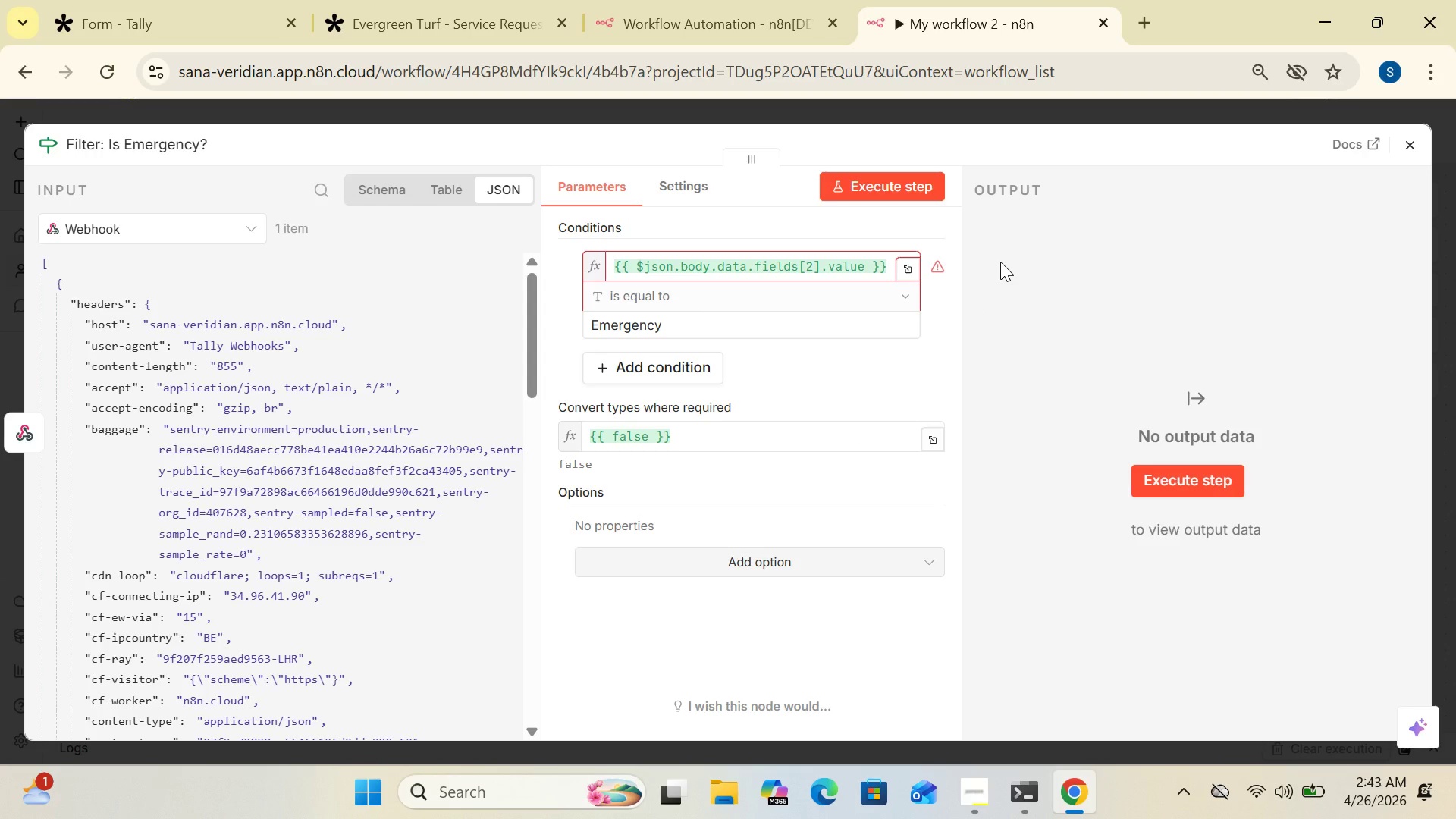 
left_click([874, 241])
 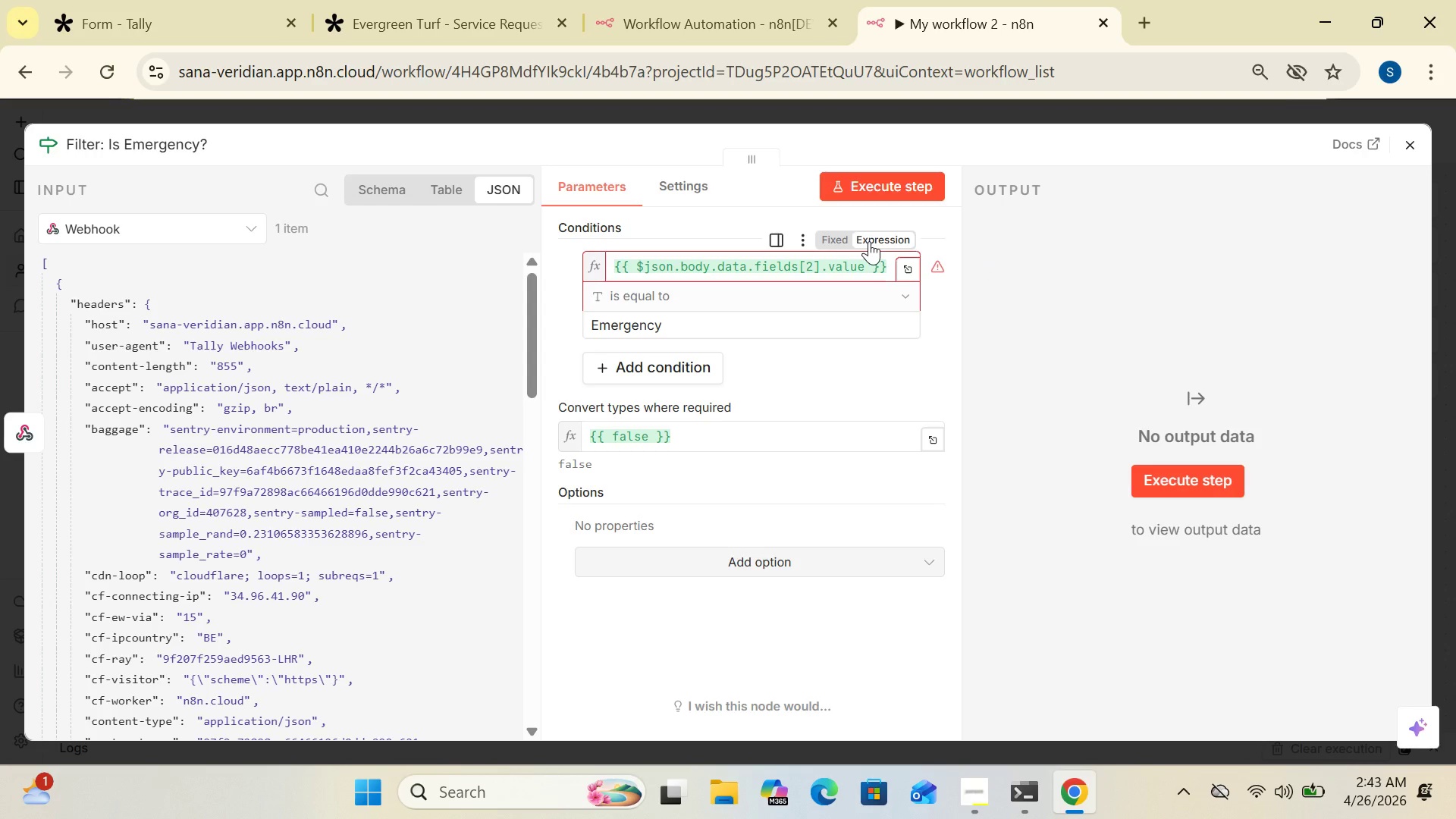 
wait(8.22)
 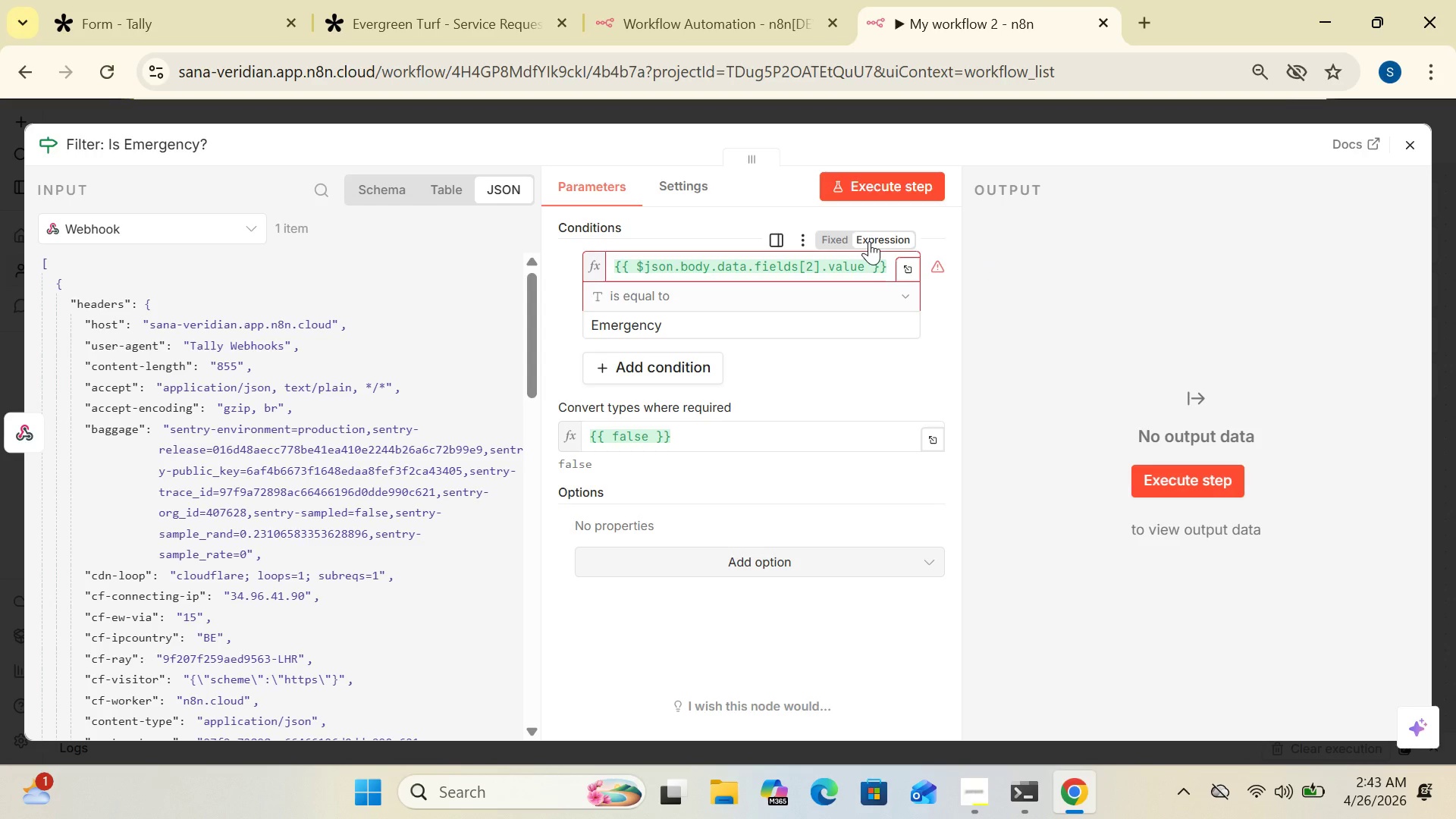 
left_click([865, 271])
 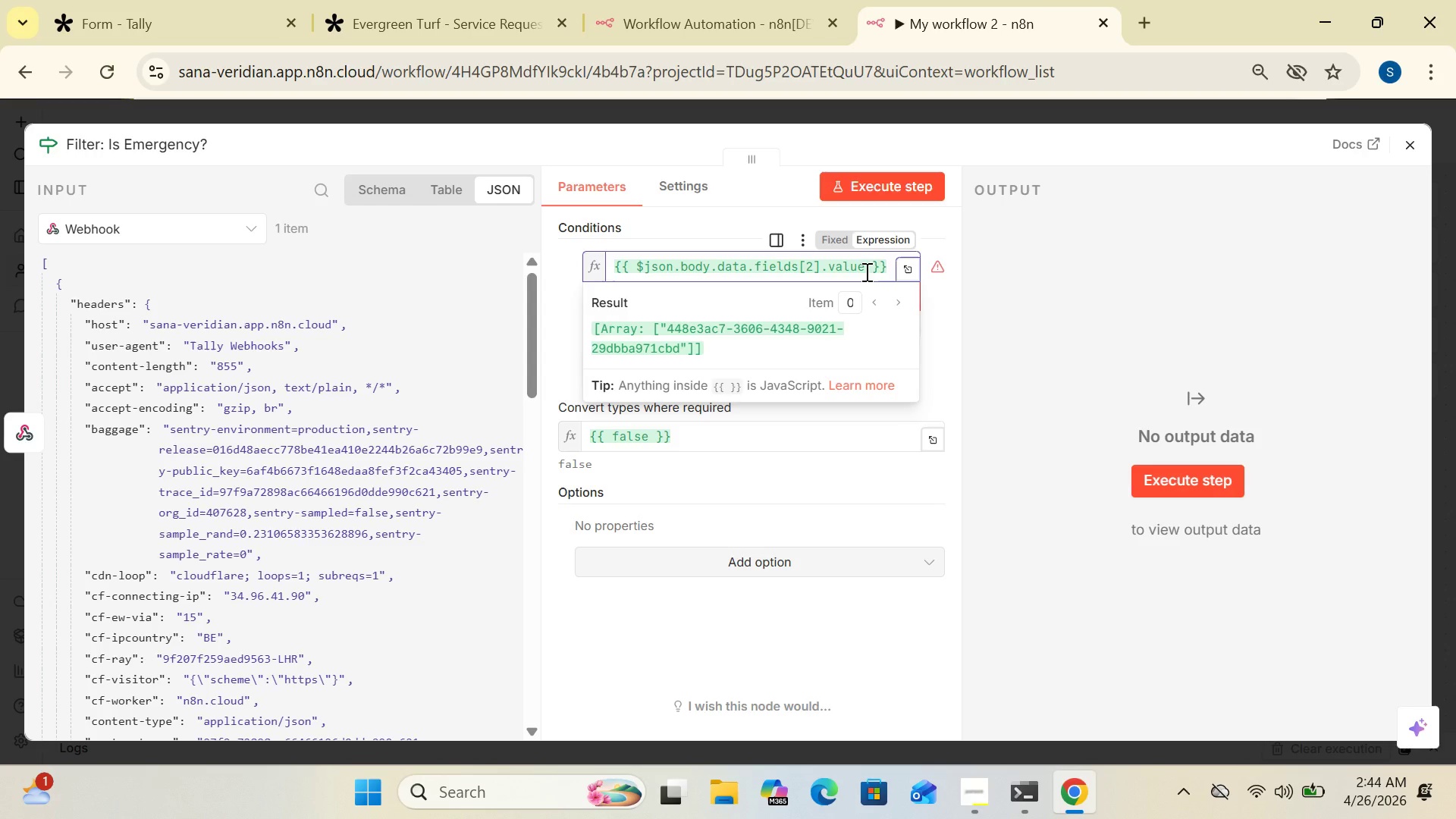 
type(.toString)
 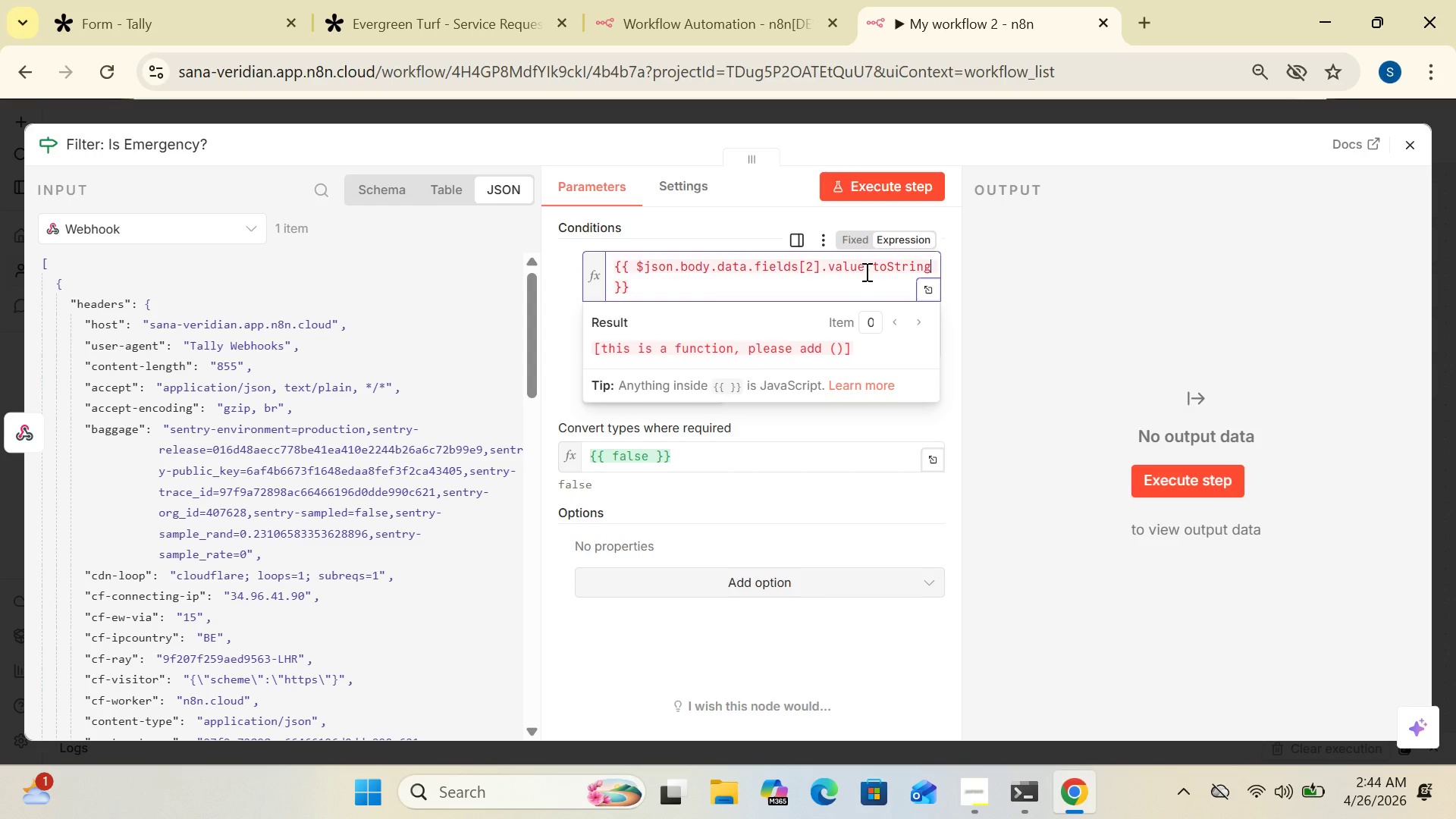 
key(Shift+9)
 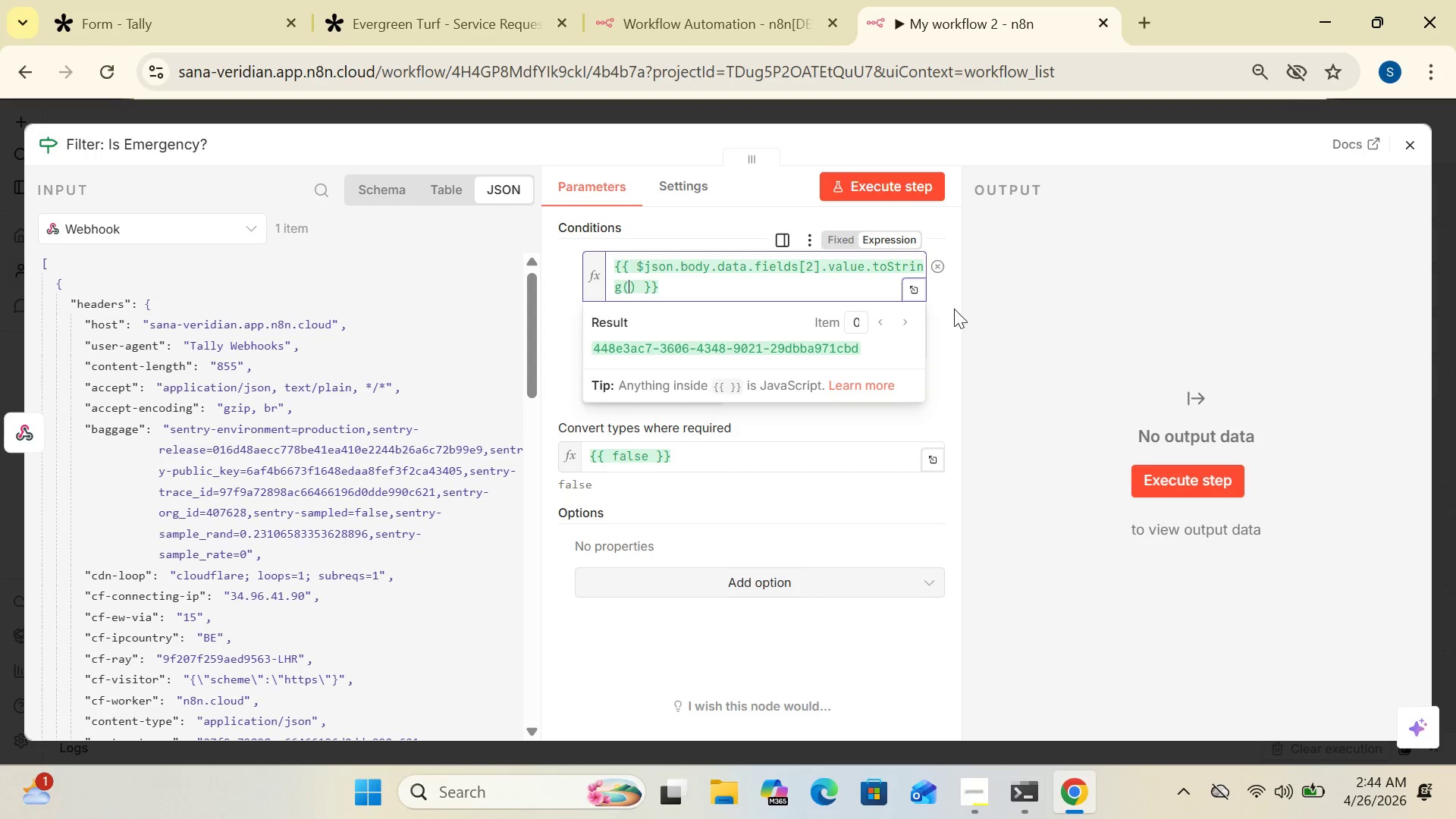 
left_click([989, 315])
 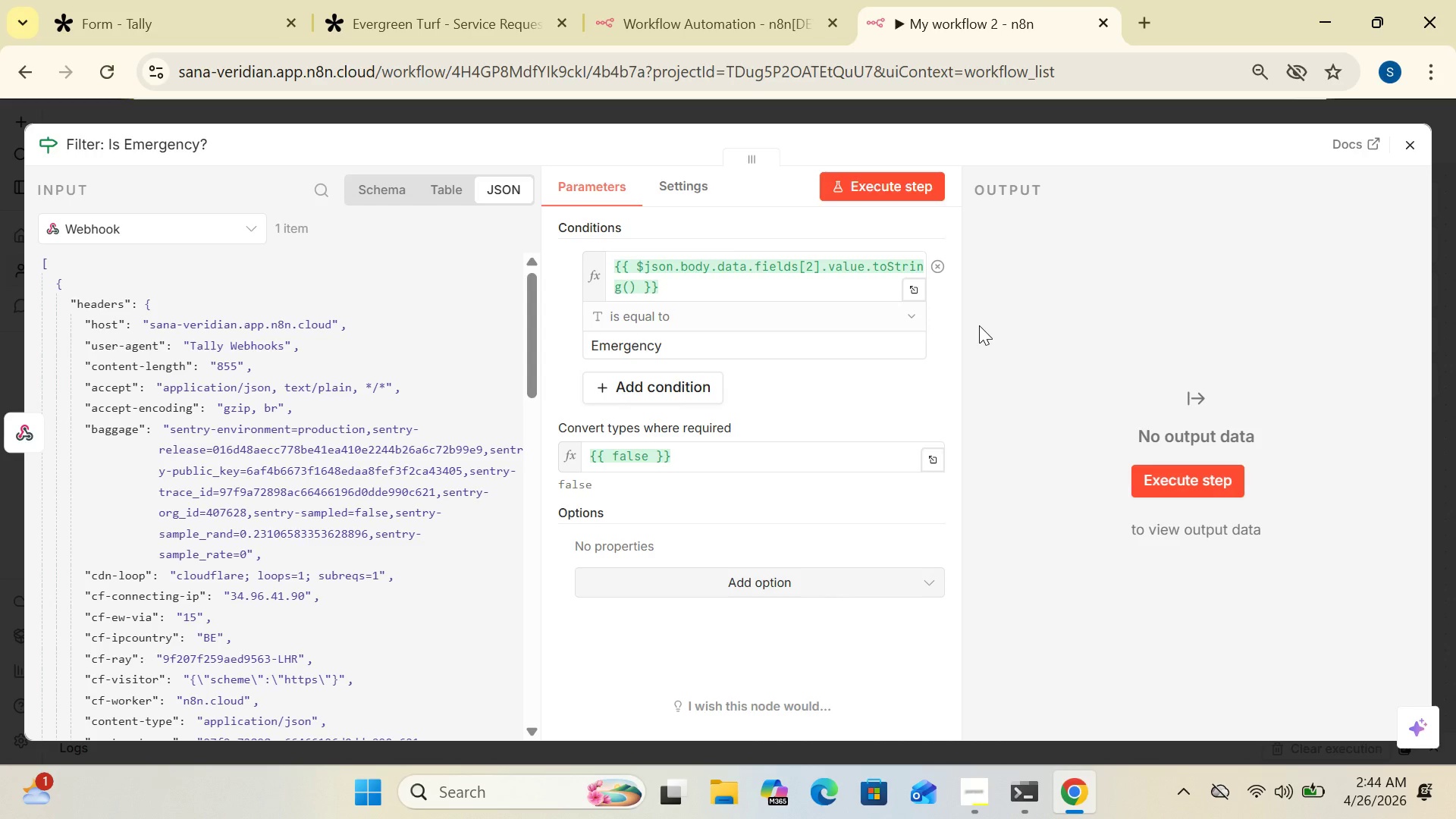 
wait(16.92)
 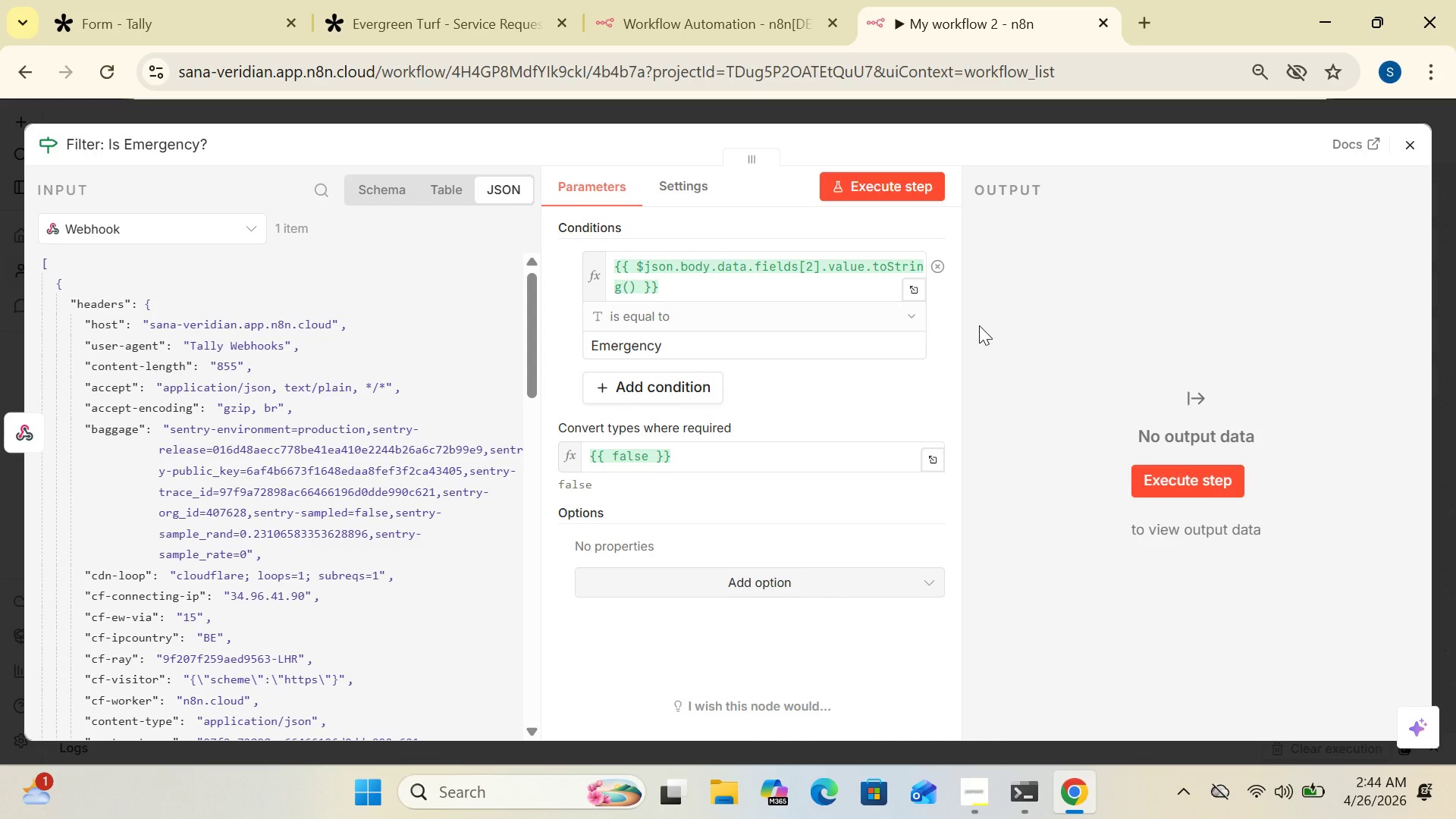 
left_click([896, 191])
 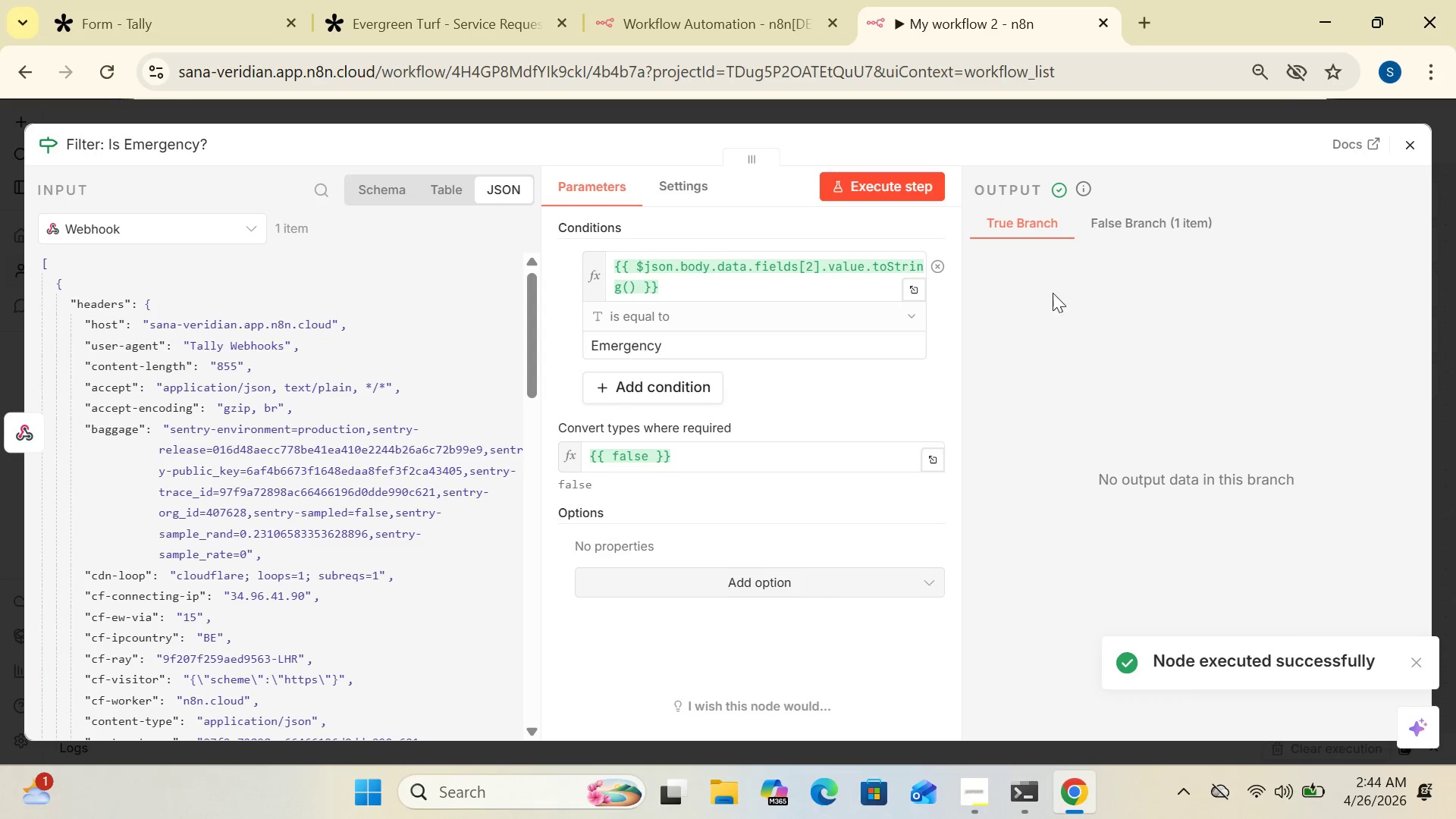 
left_click([1118, 231])
 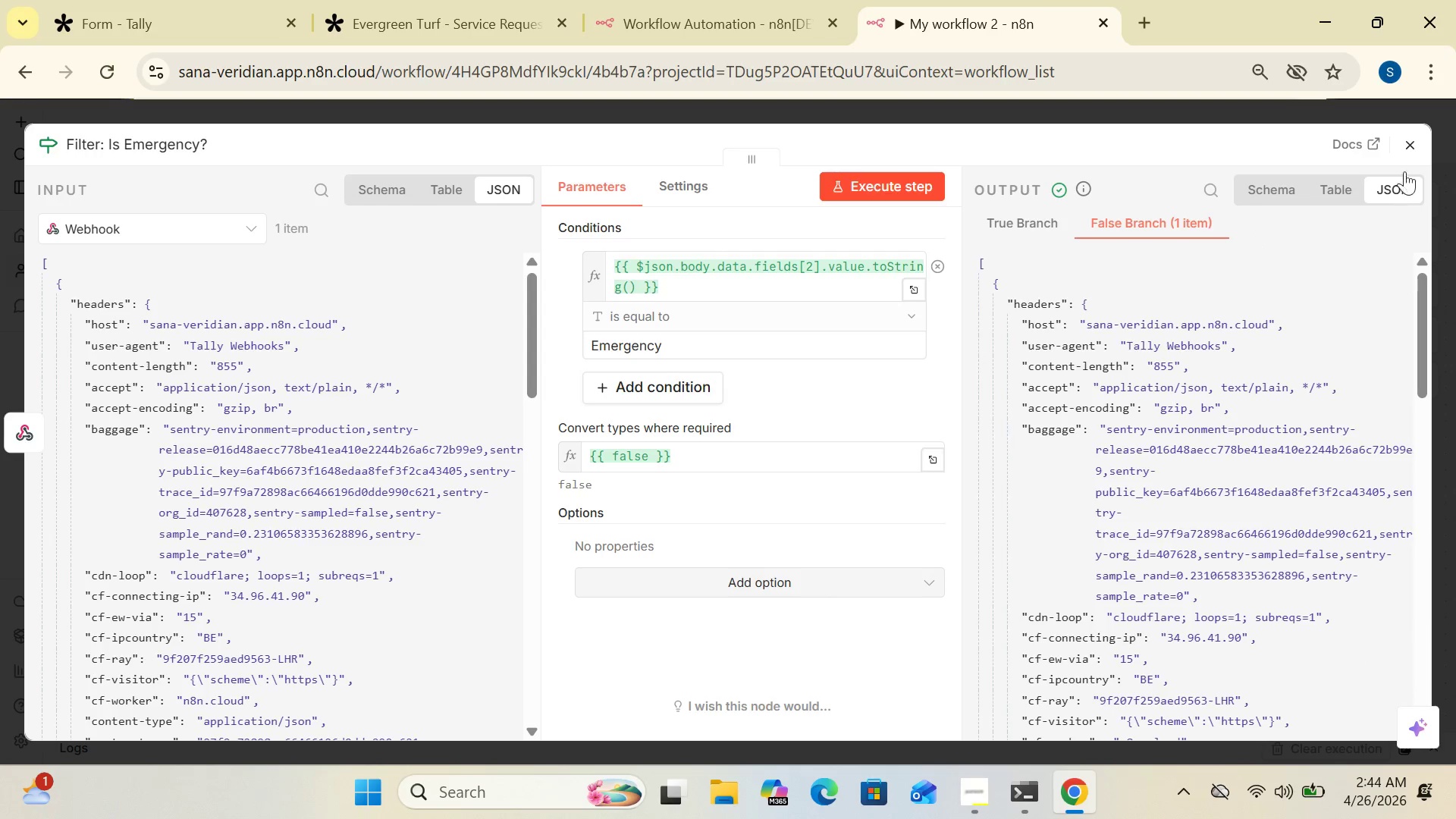 
left_click([1403, 142])
 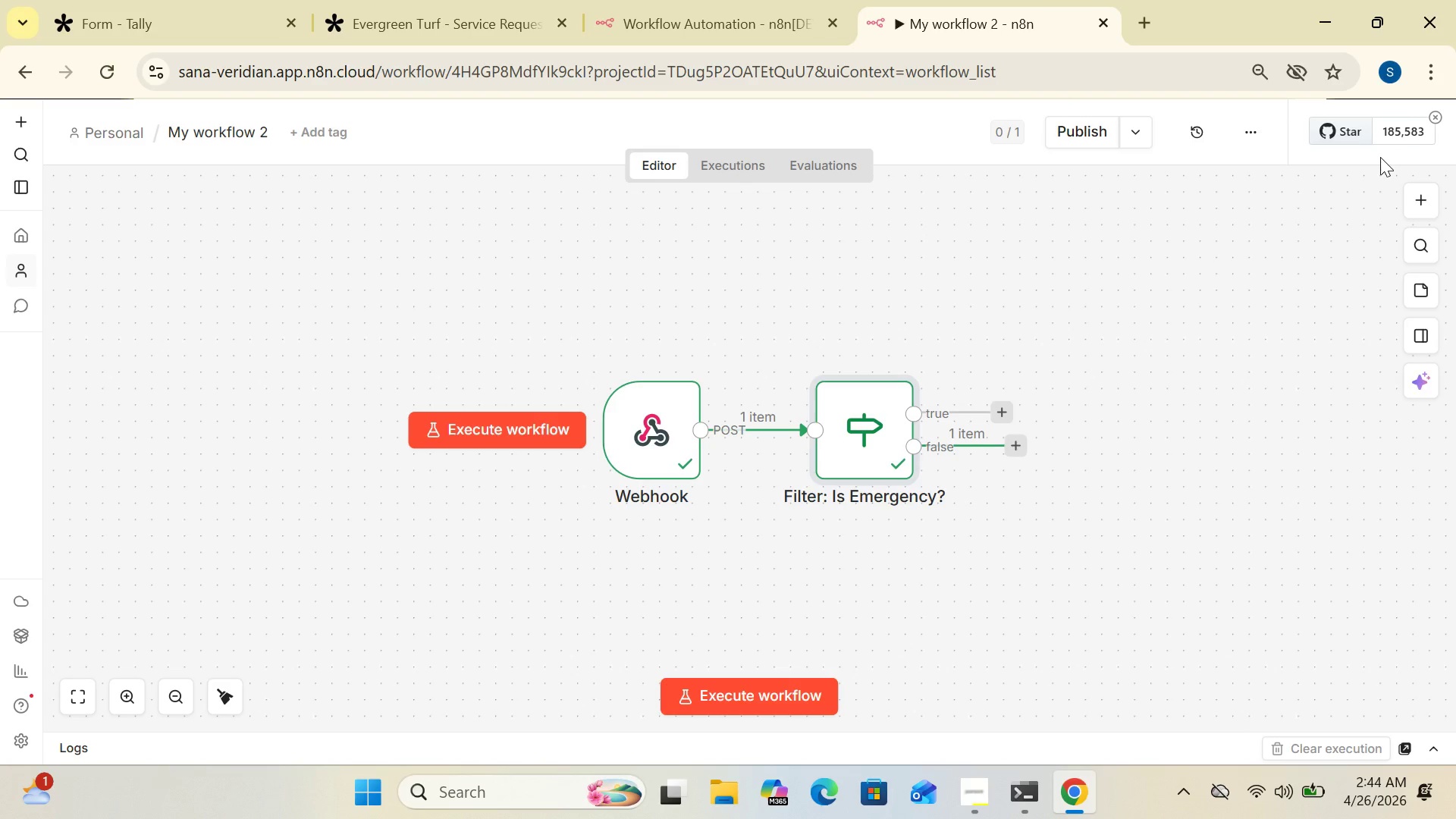 
wait(20.5)
 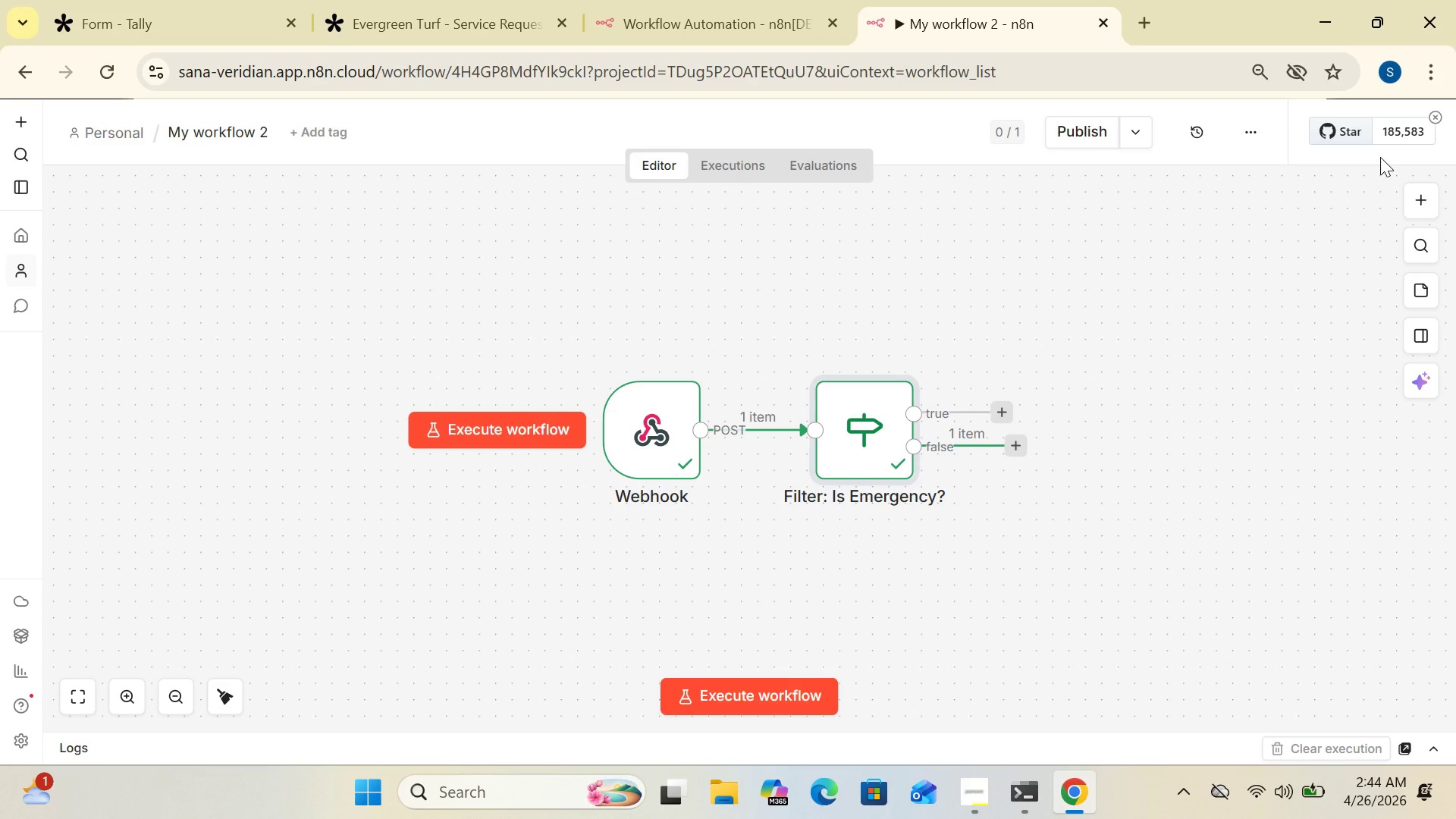 
left_click_drag(start_coordinate=[663, 447], to_coordinate=[383, 447])
 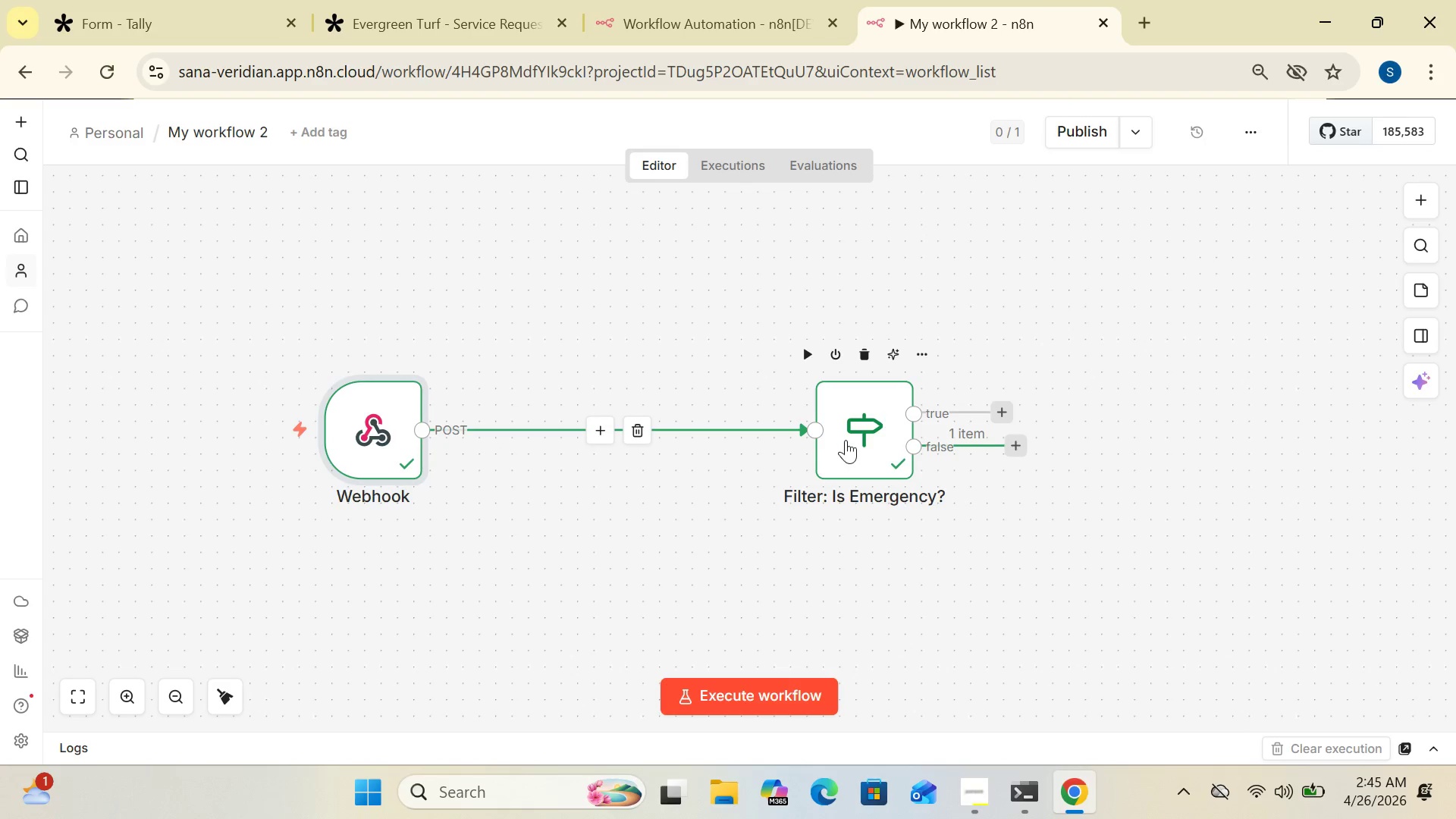 
left_click_drag(start_coordinate=[852, 438], to_coordinate=[604, 413])
 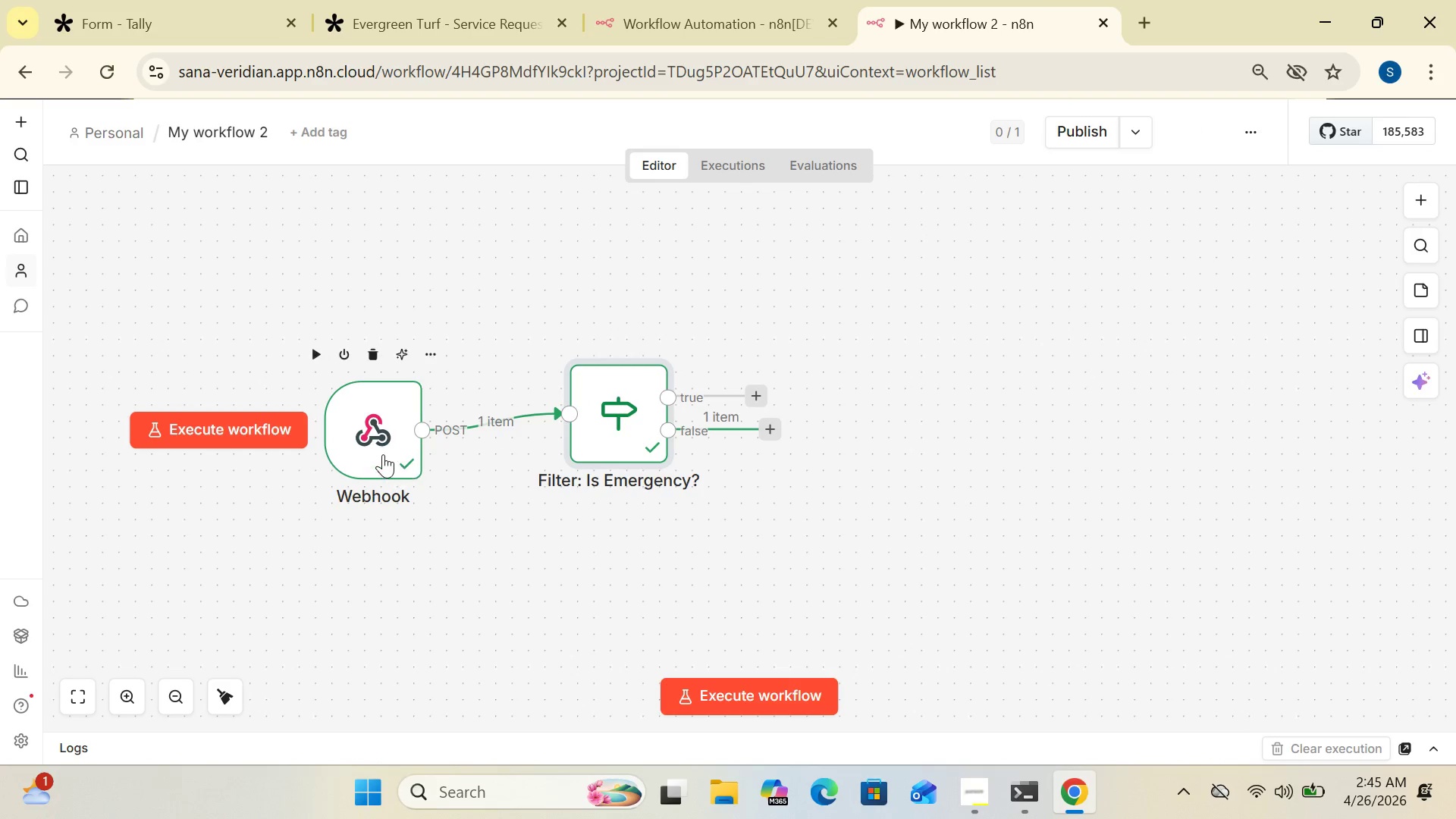 
left_click_drag(start_coordinate=[383, 453], to_coordinate=[257, 425])
 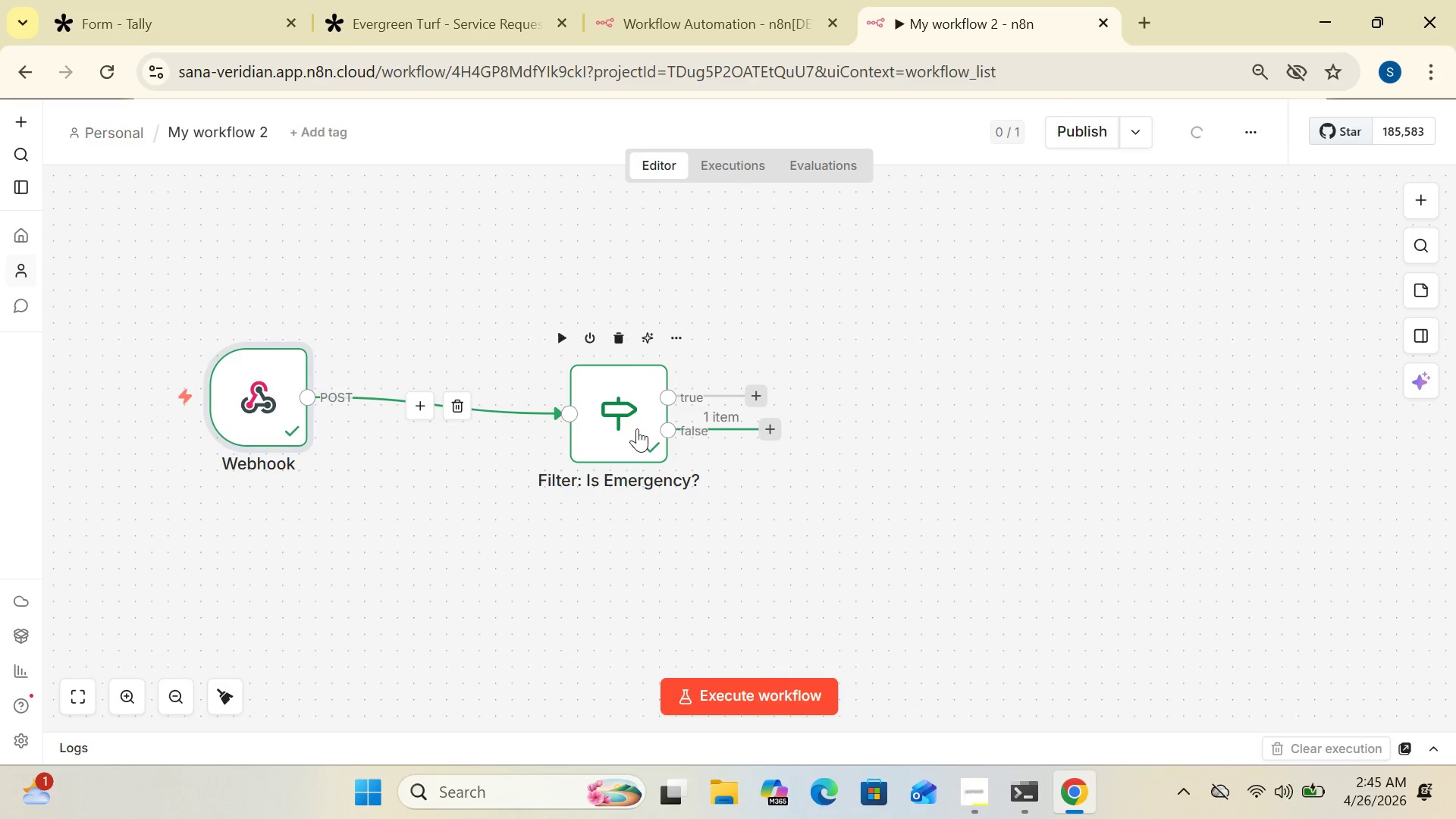 
left_click_drag(start_coordinate=[637, 428], to_coordinate=[504, 422])
 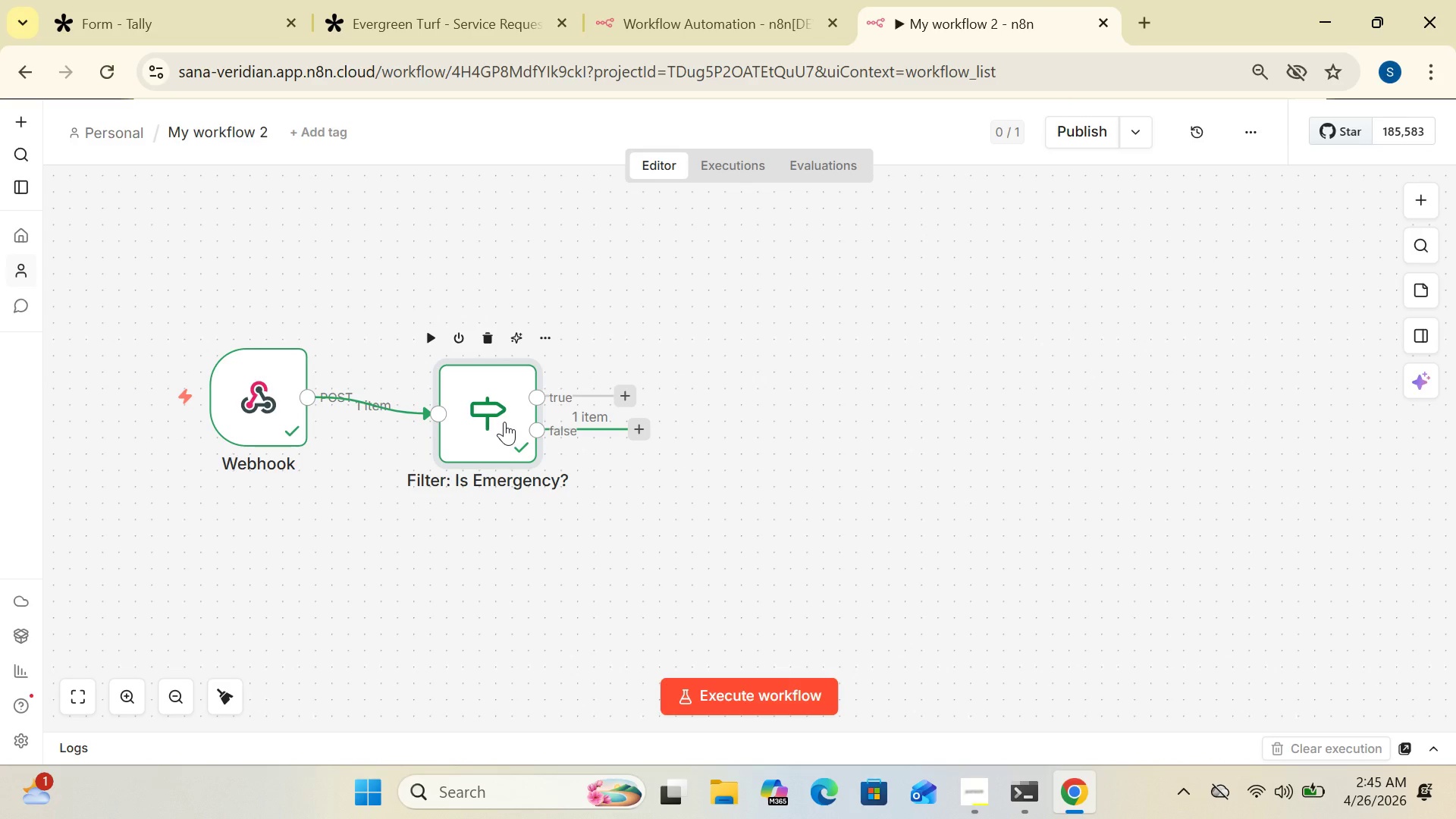 
wait(13.73)
 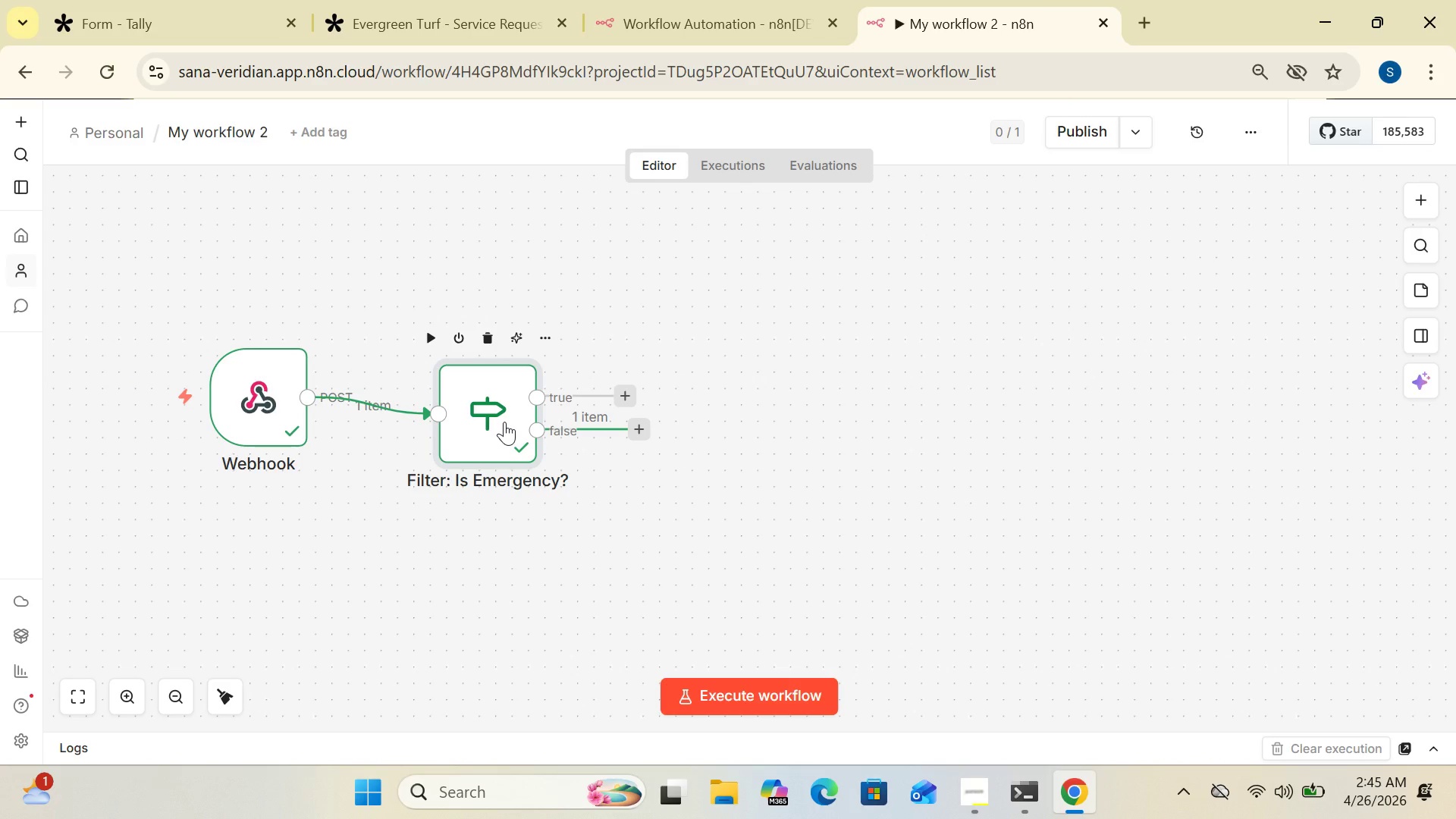 
double_click([268, 414])
 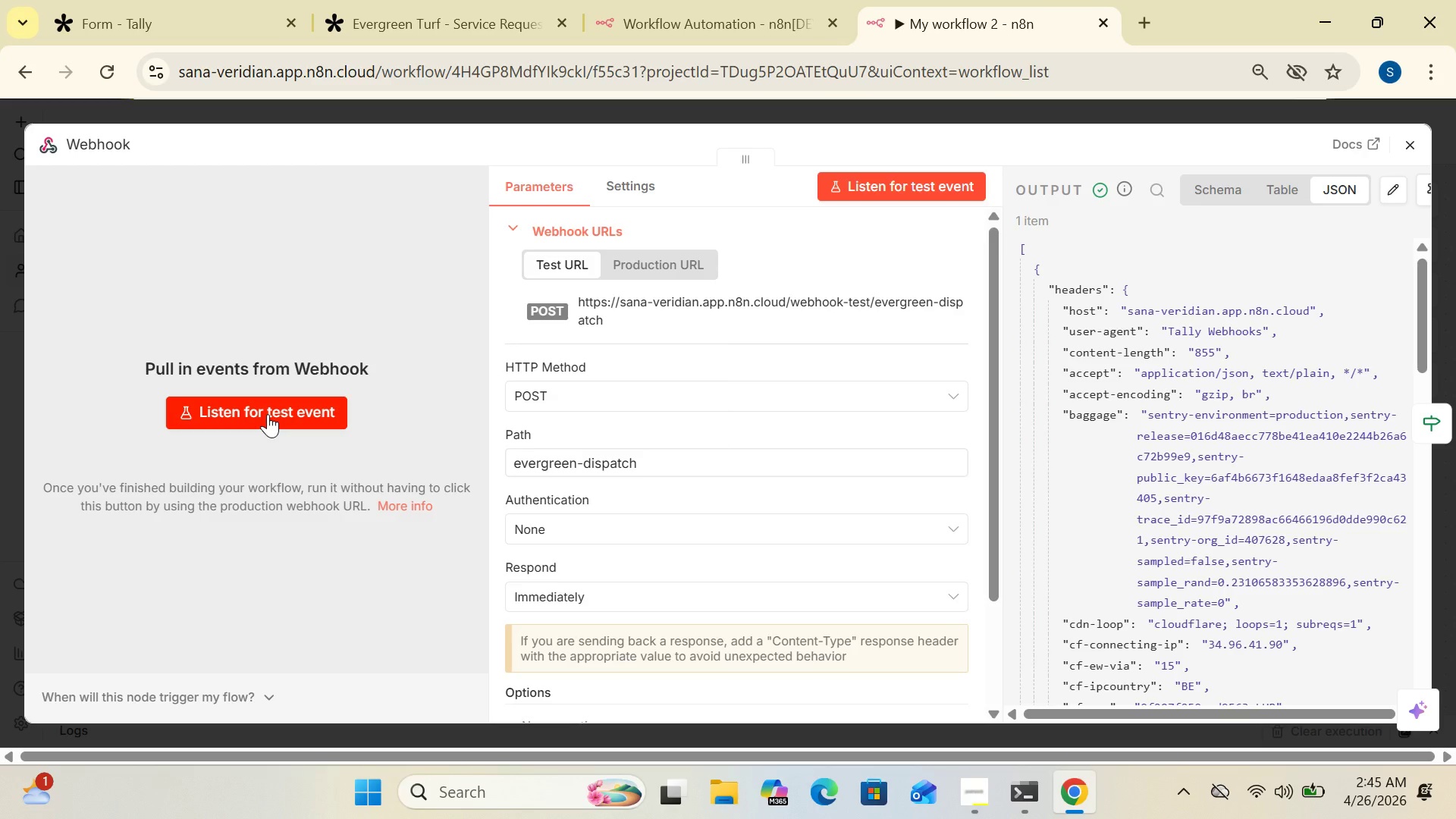 
wait(8.47)
 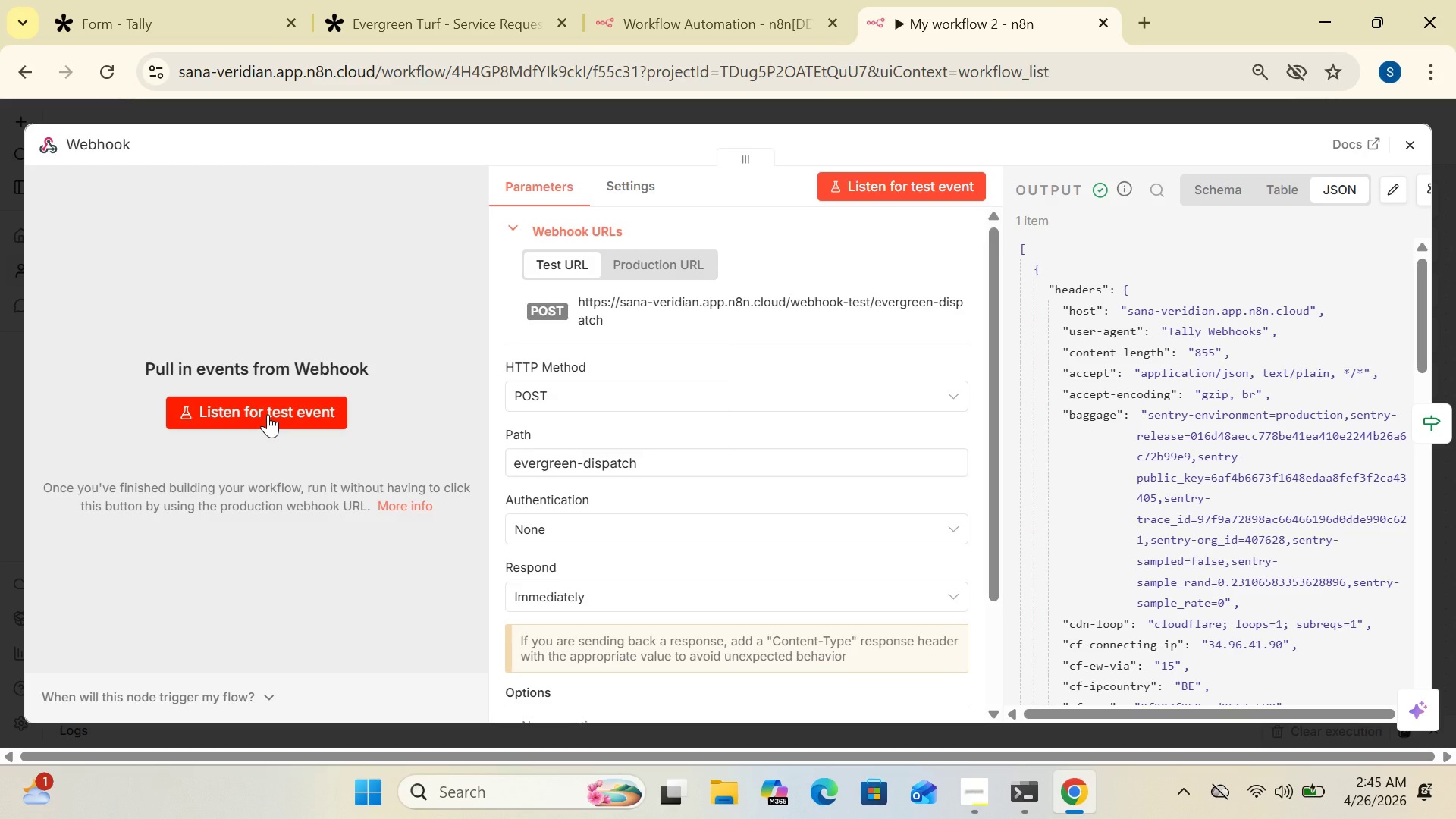 
mouse_move([523, 356])
 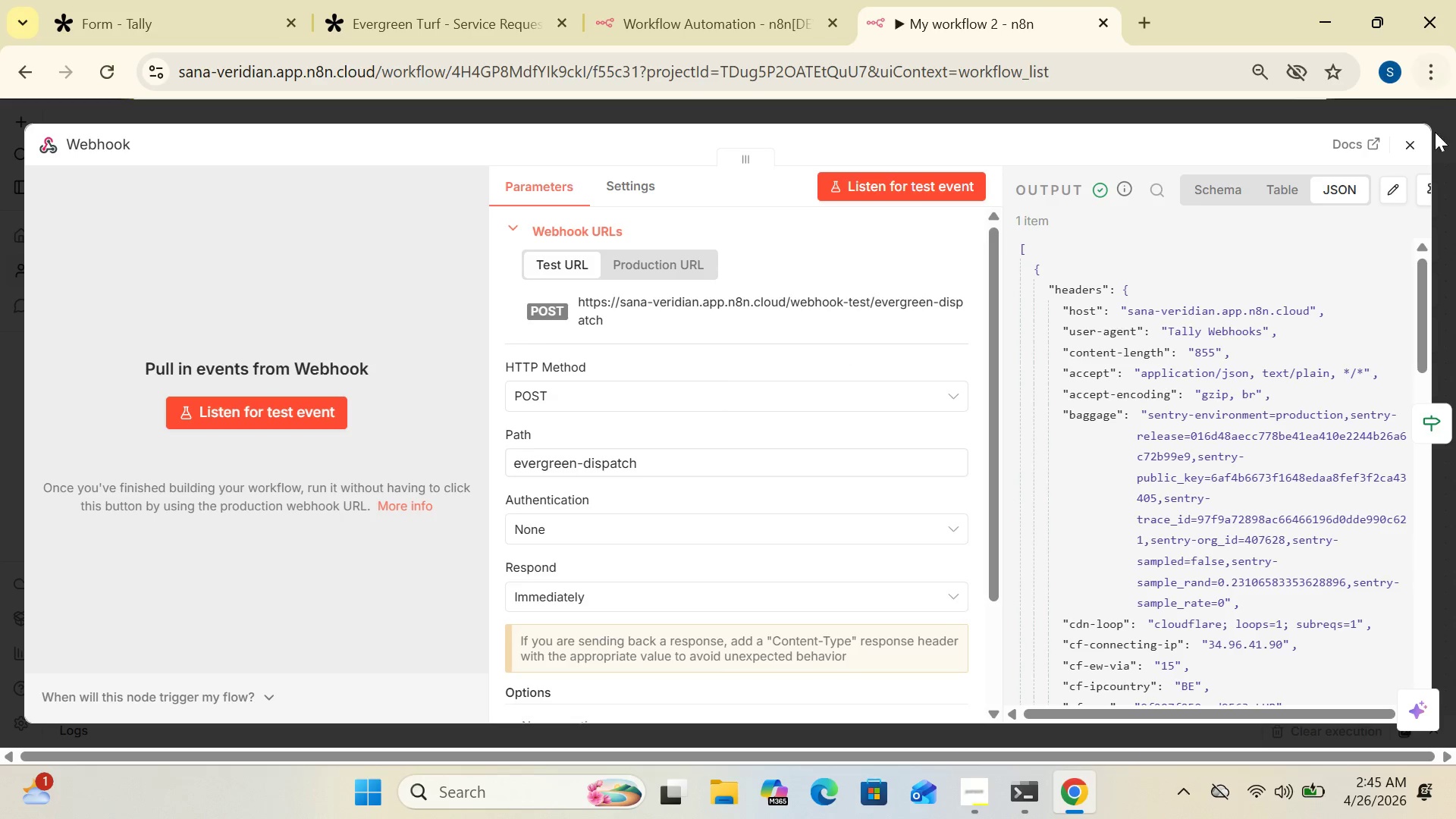 
left_click([1411, 136])
 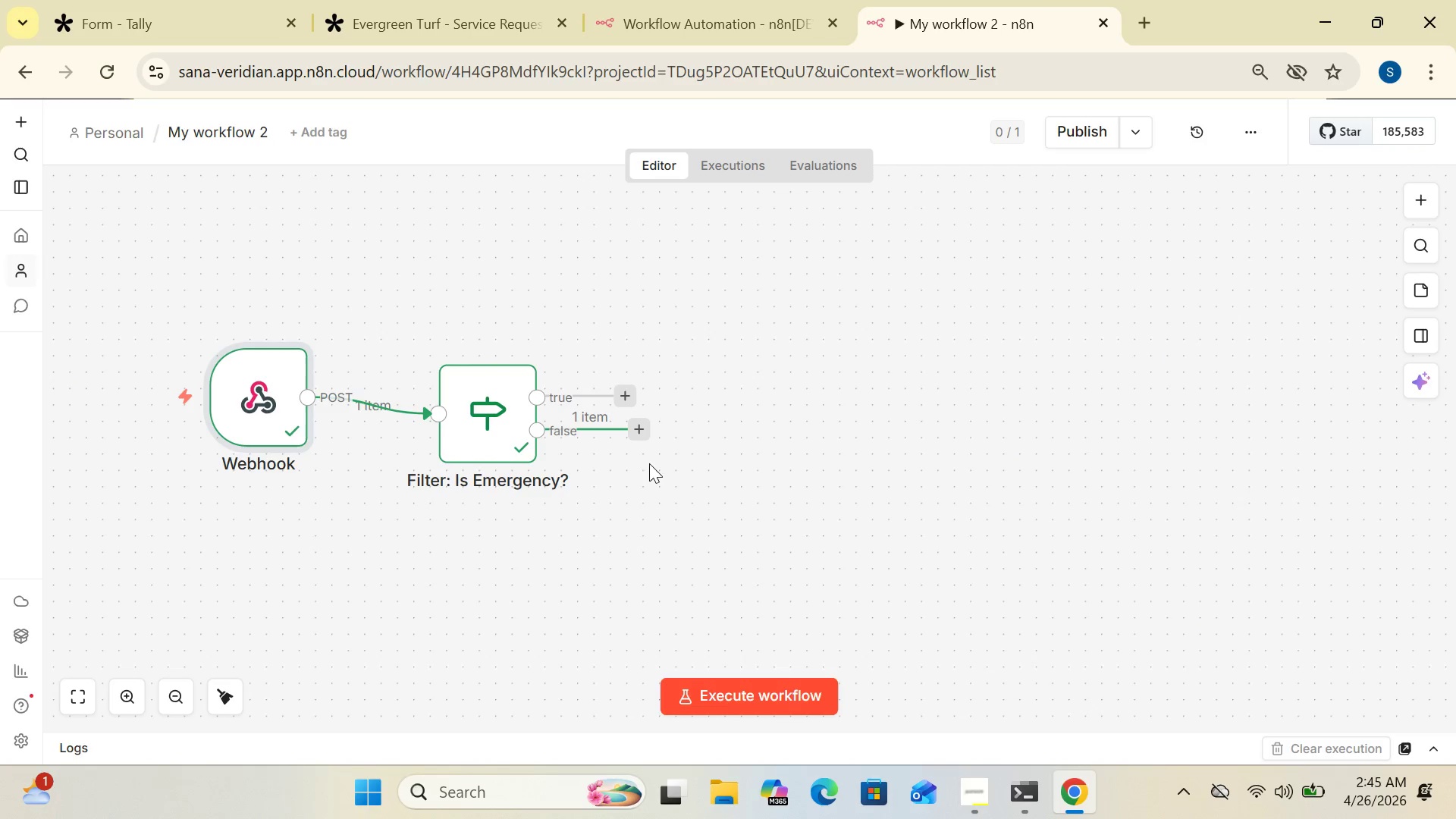 
mouse_move([516, 469])
 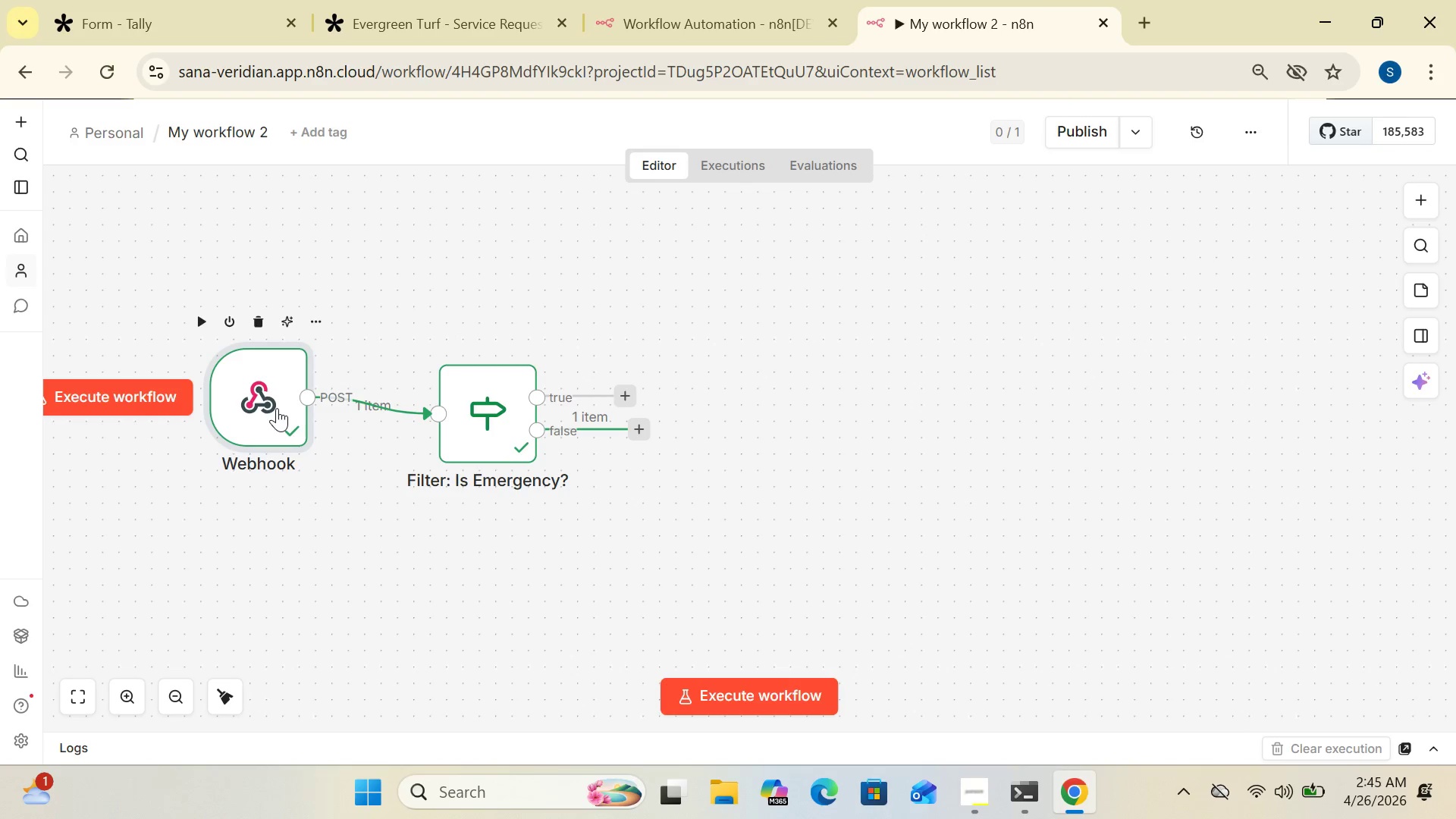 
double_click([277, 408])
 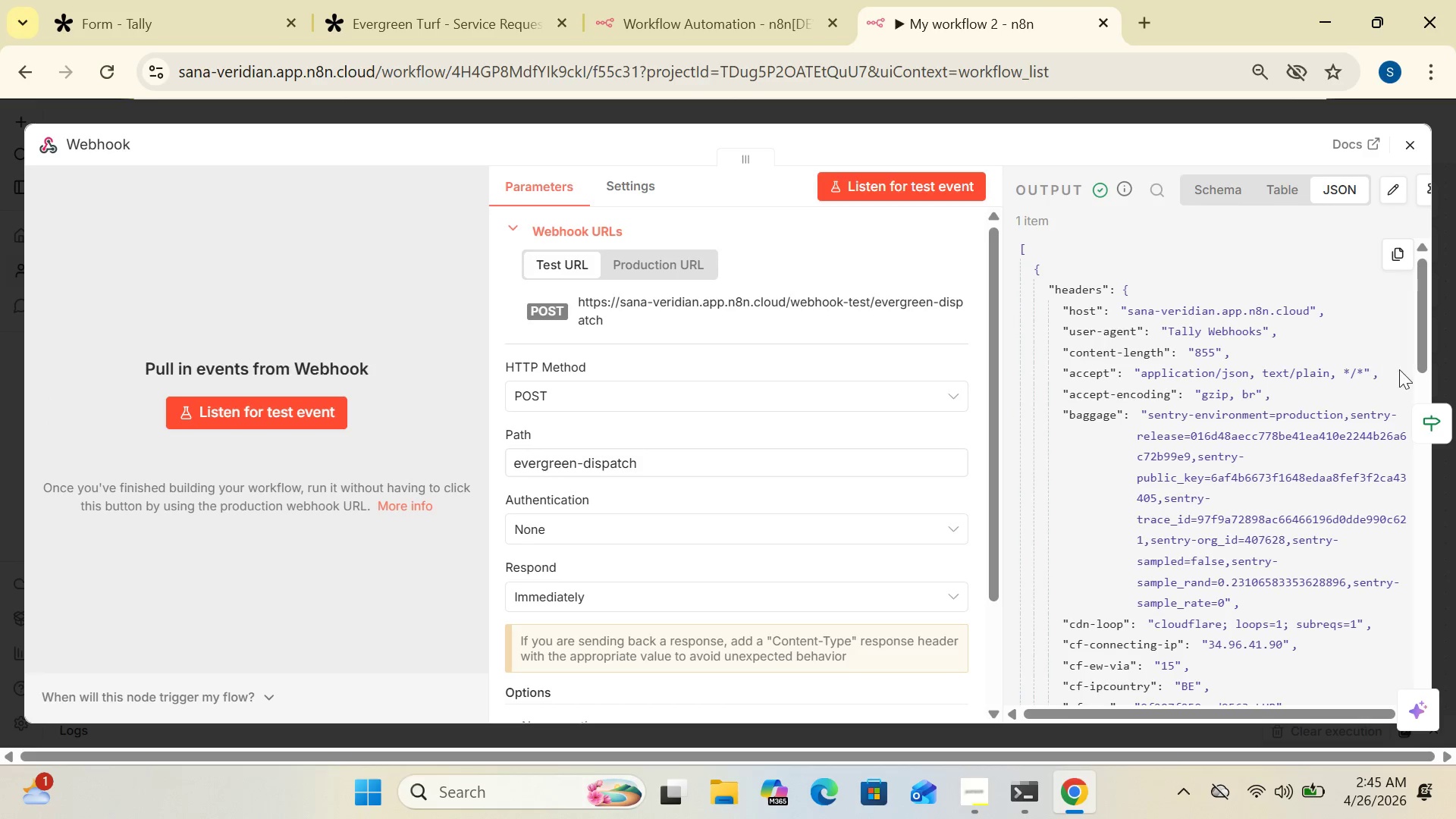 
left_click_drag(start_coordinate=[1426, 366], to_coordinate=[1451, 689])
 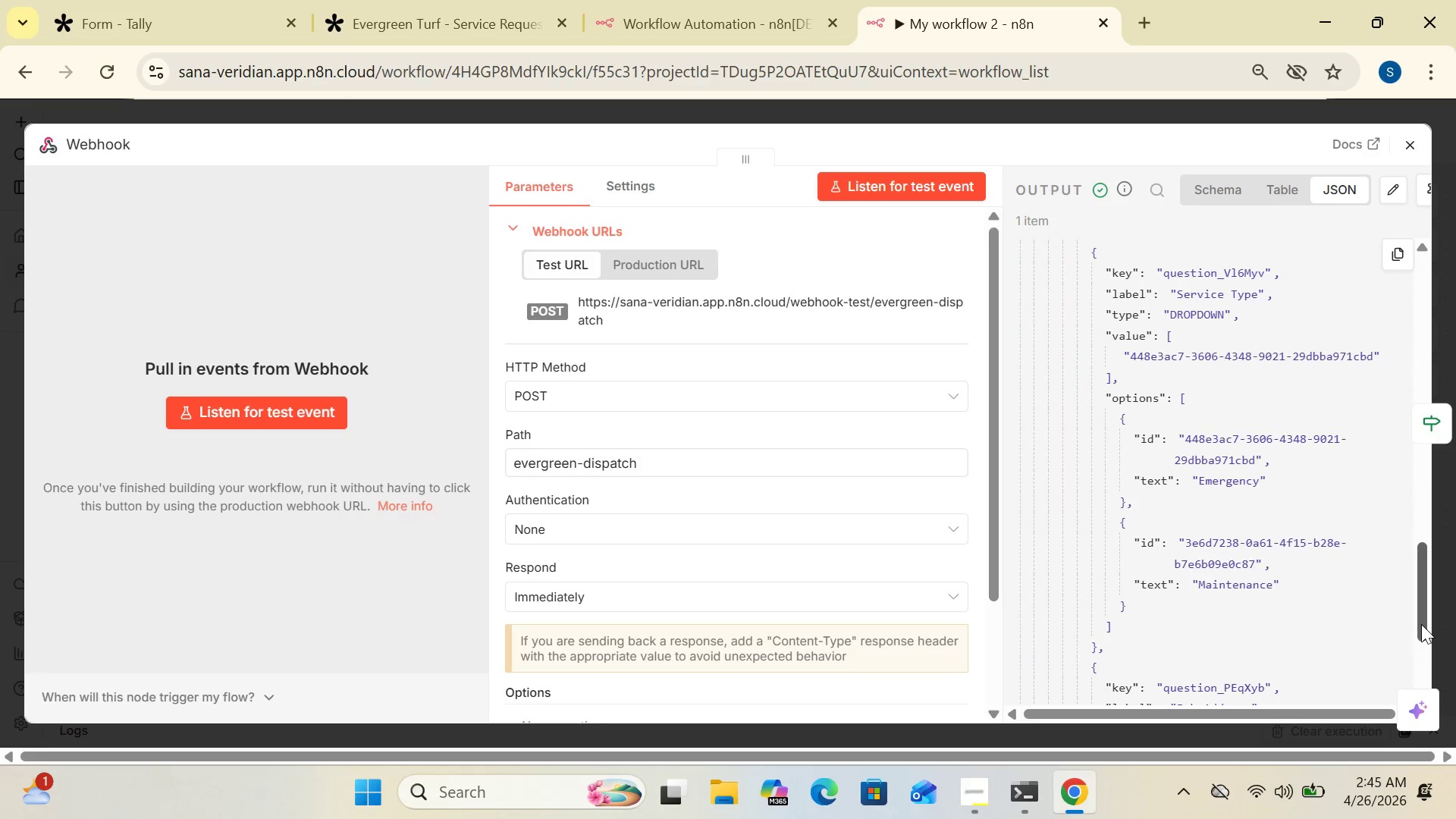 
left_click_drag(start_coordinate=[1421, 624], to_coordinate=[1398, 601])
 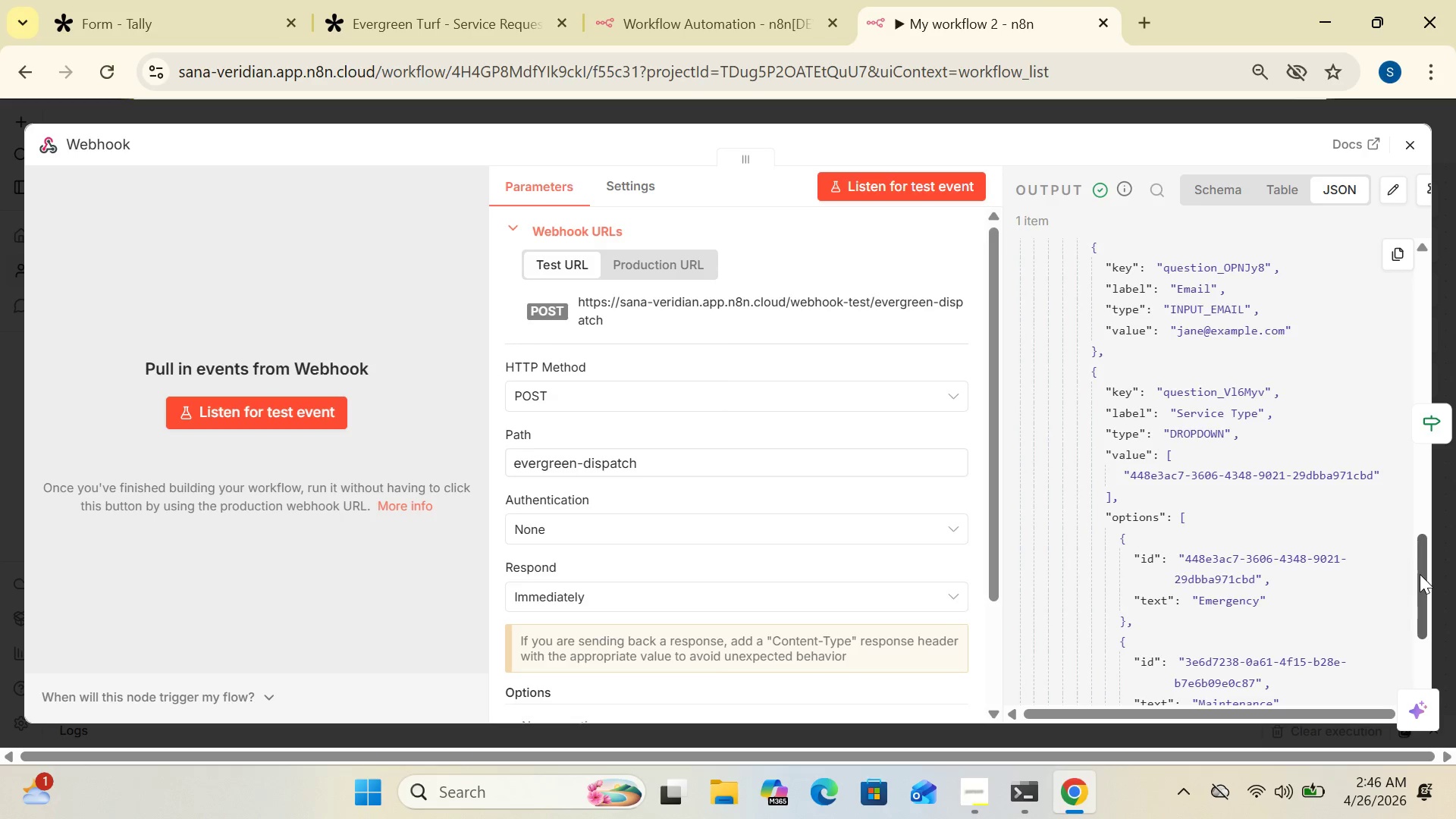 
left_click_drag(start_coordinate=[1420, 574], to_coordinate=[1406, 514])
 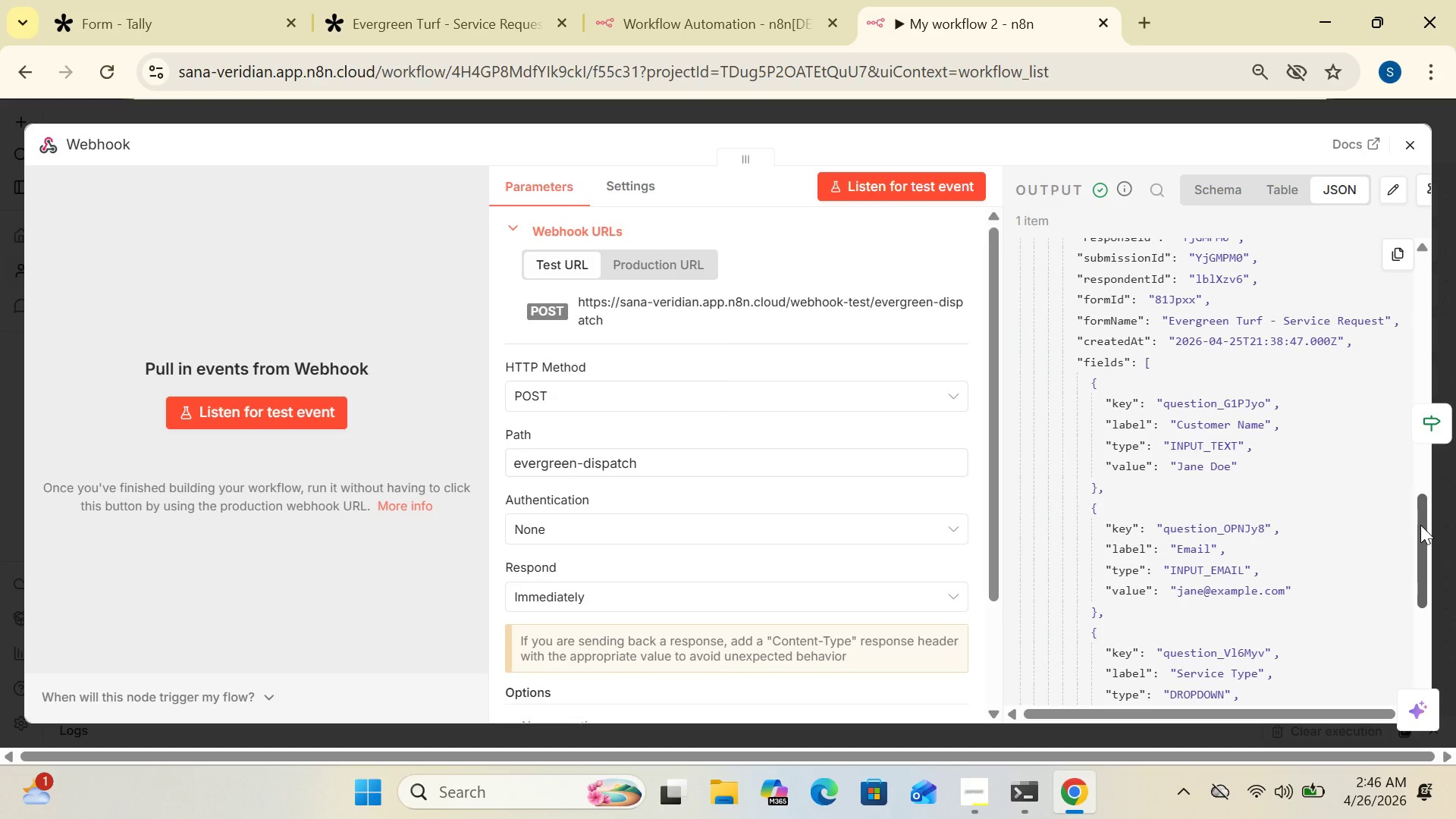 
left_click_drag(start_coordinate=[1420, 525], to_coordinate=[1396, 411])
 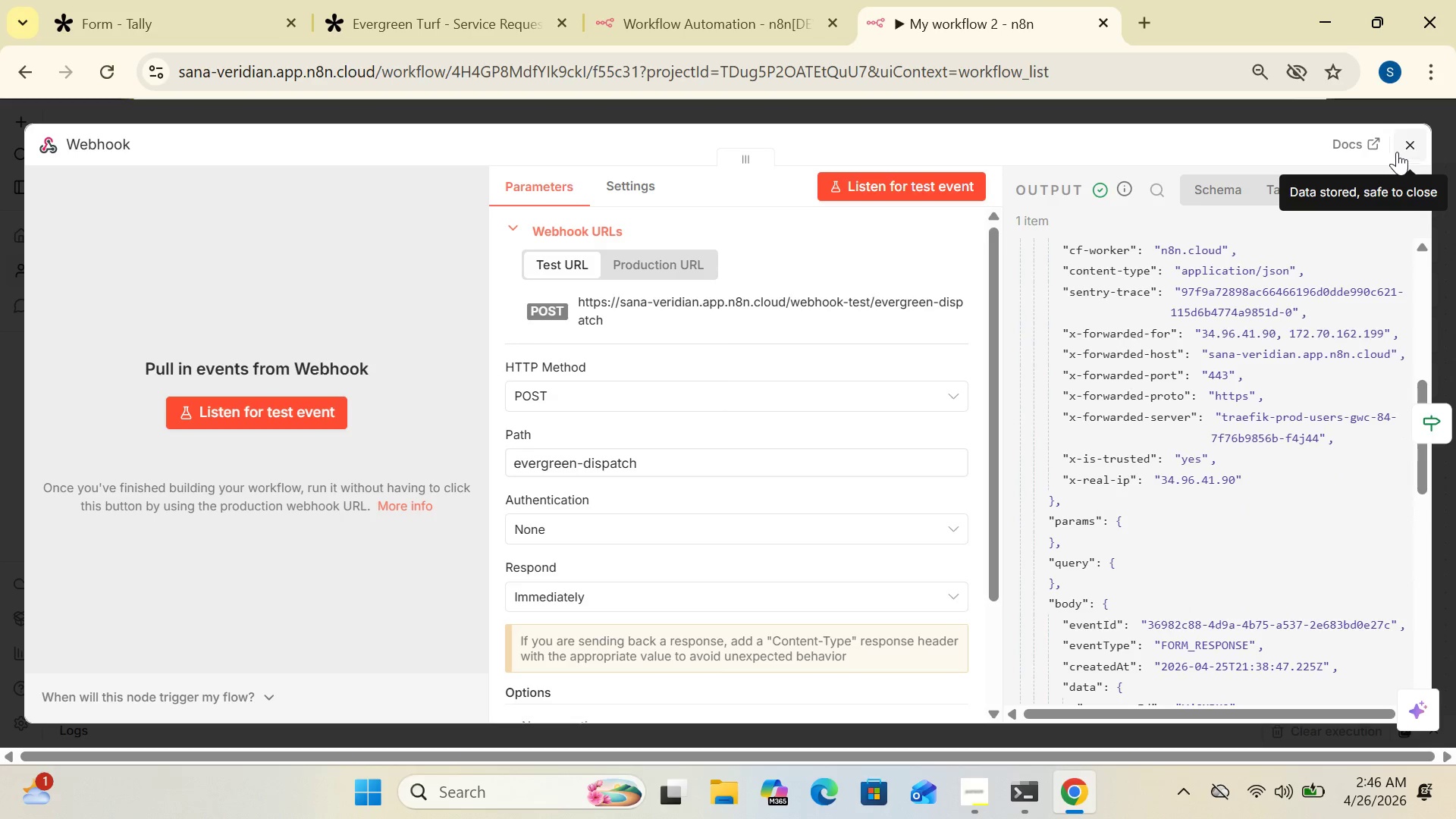 
left_click([1401, 146])
 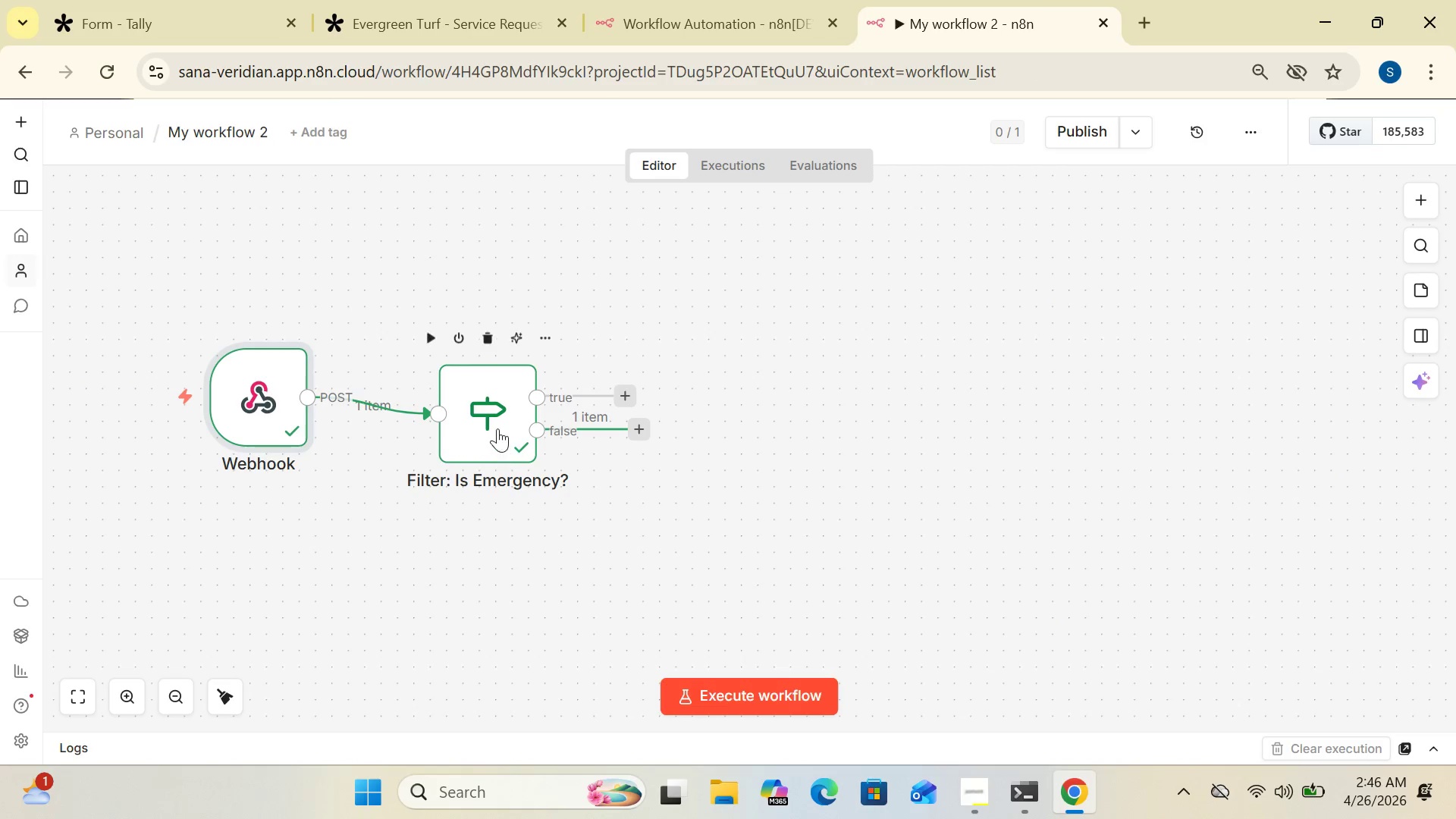 
double_click([495, 426])
 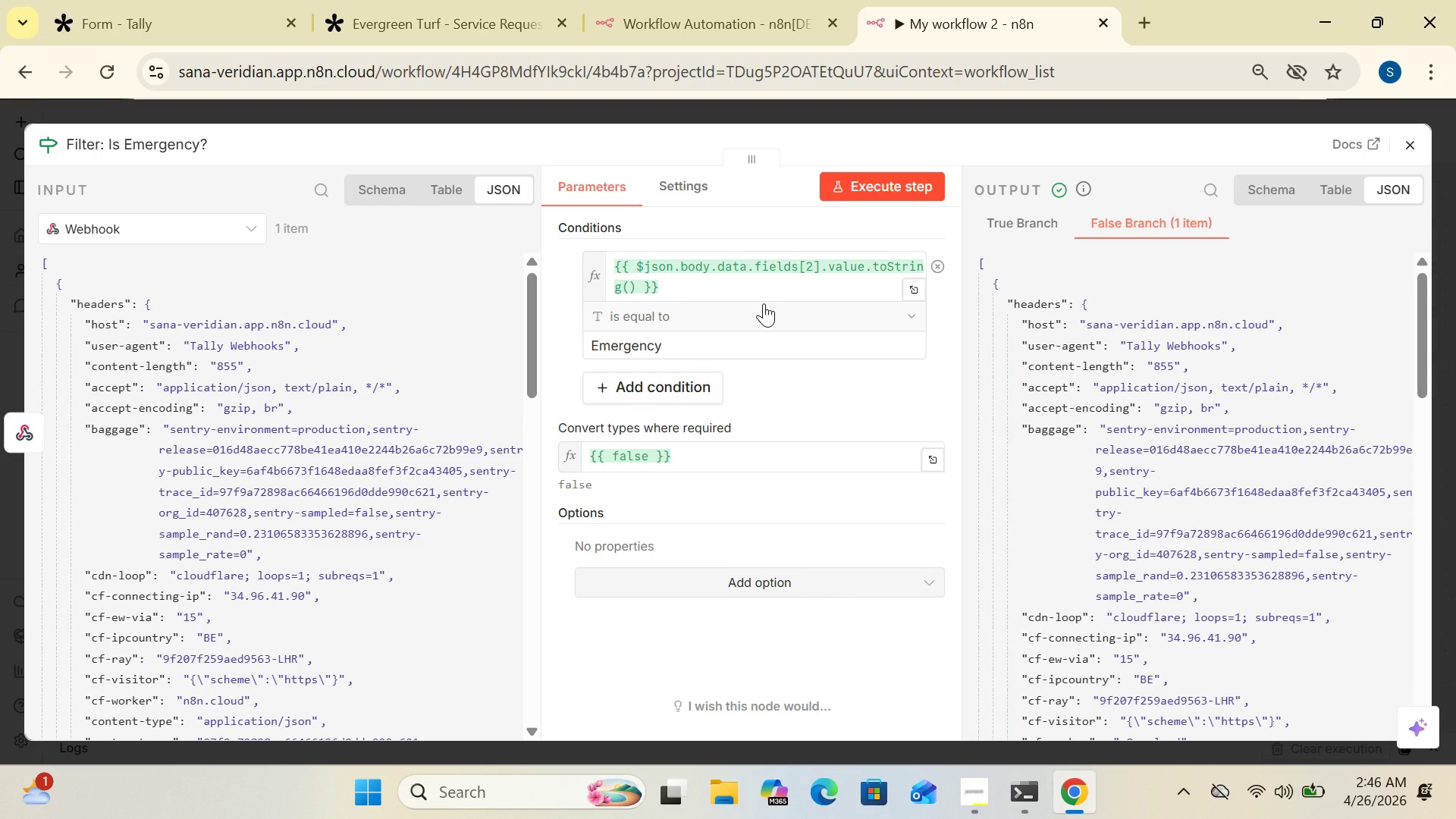 
wait(16.34)
 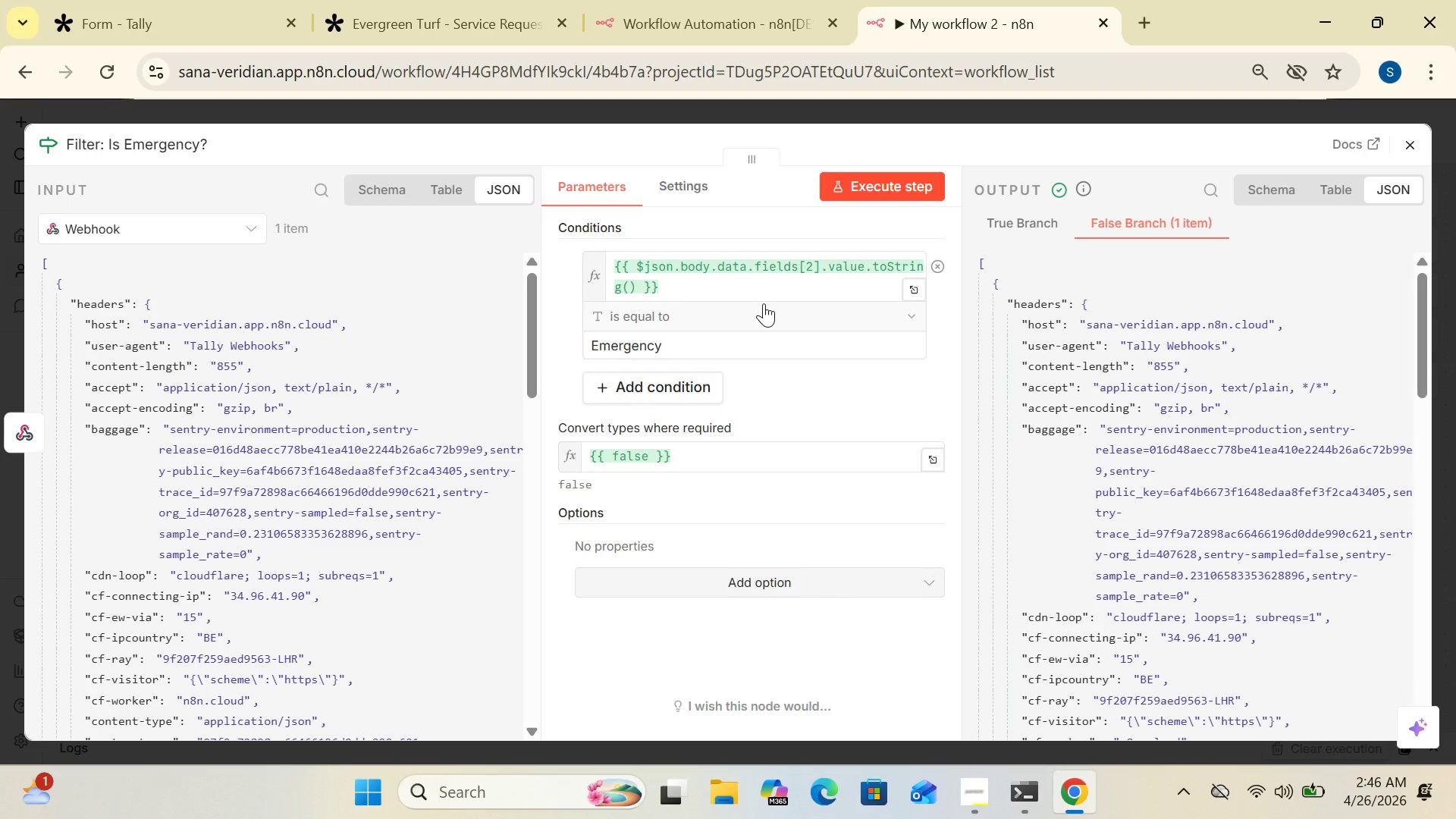 
left_click([916, 291])
 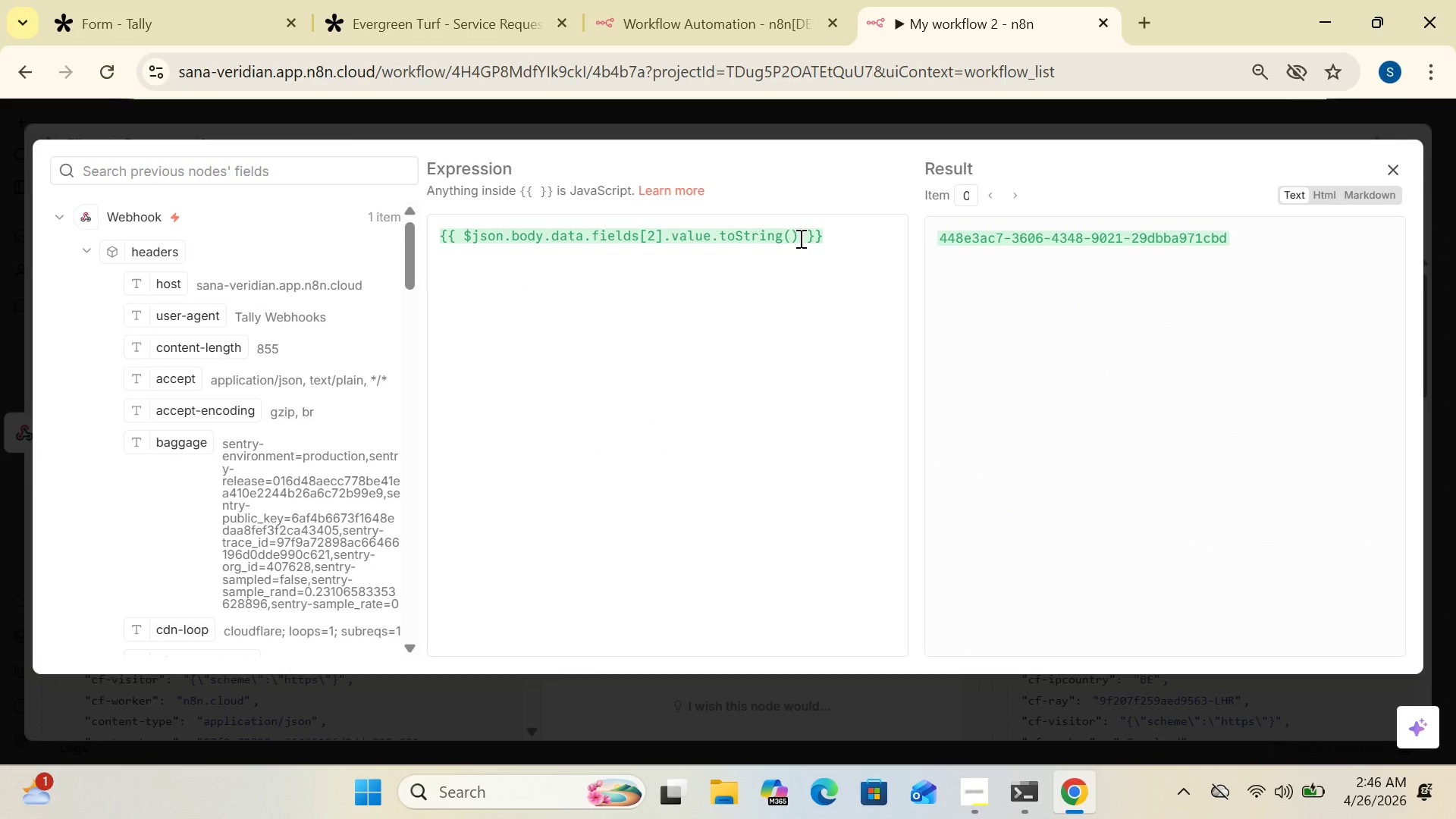 
left_click([799, 238])
 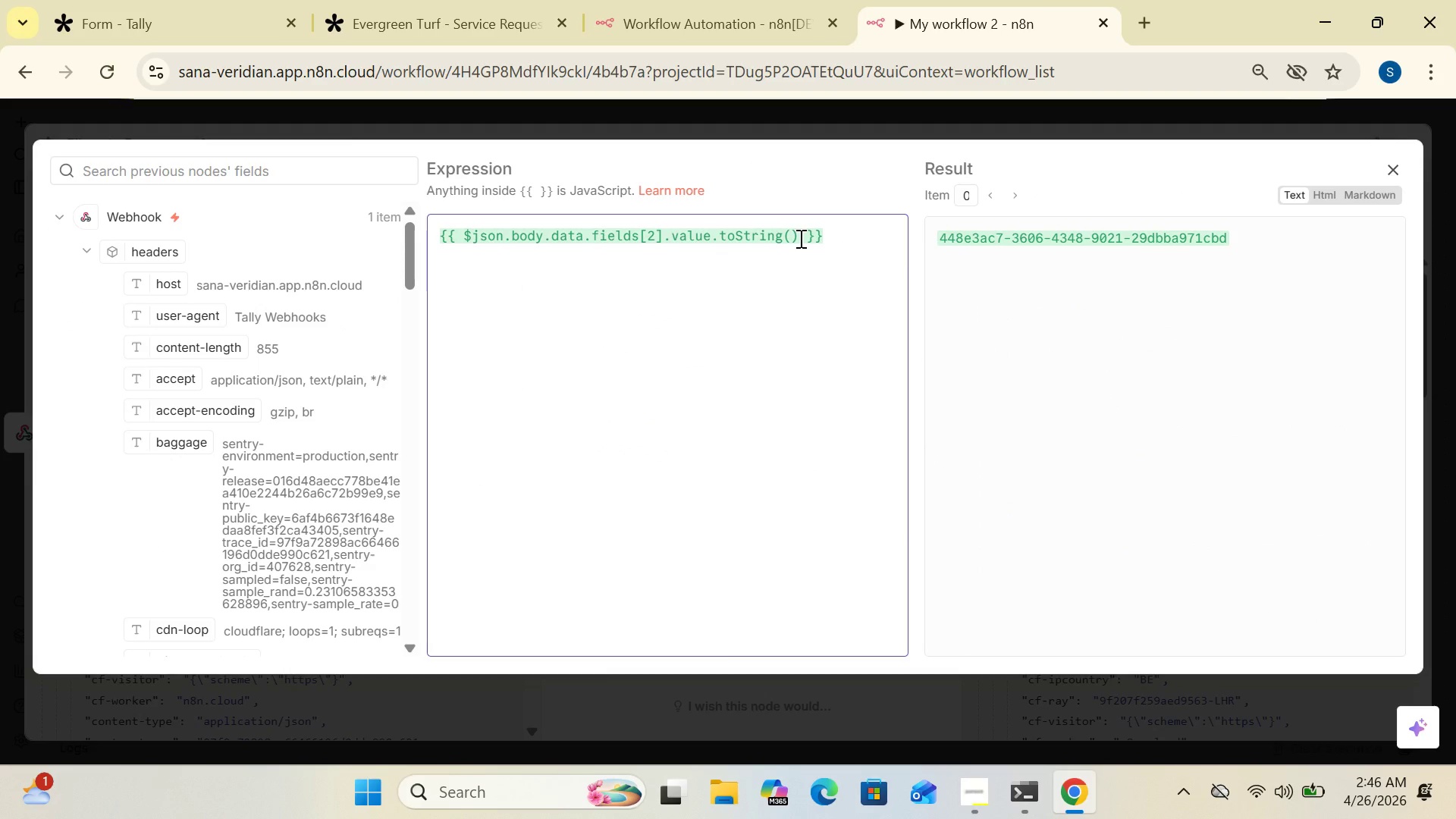 
key(Backspace)
 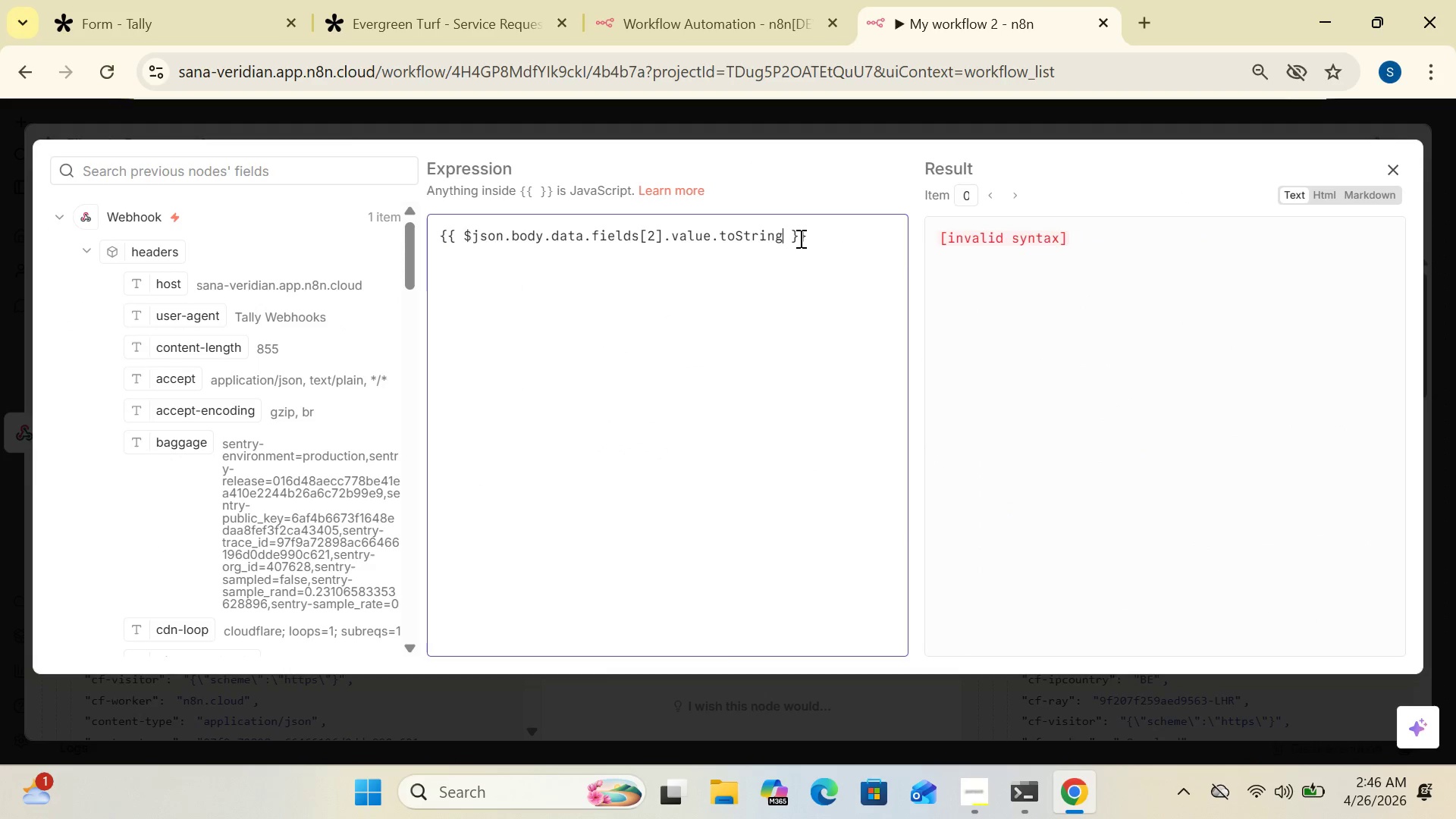 
key(Backspace)
 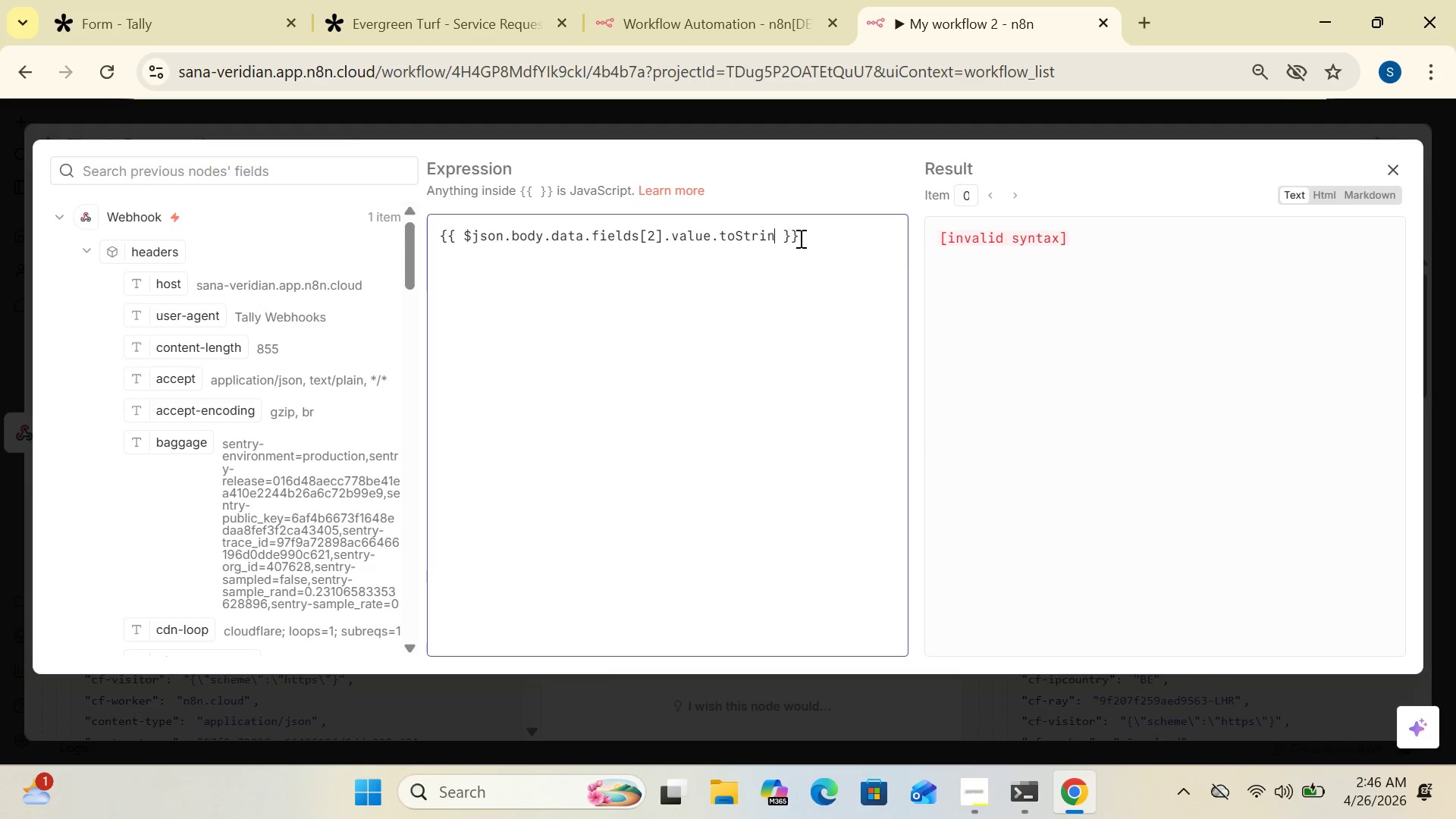 
key(Backspace)
 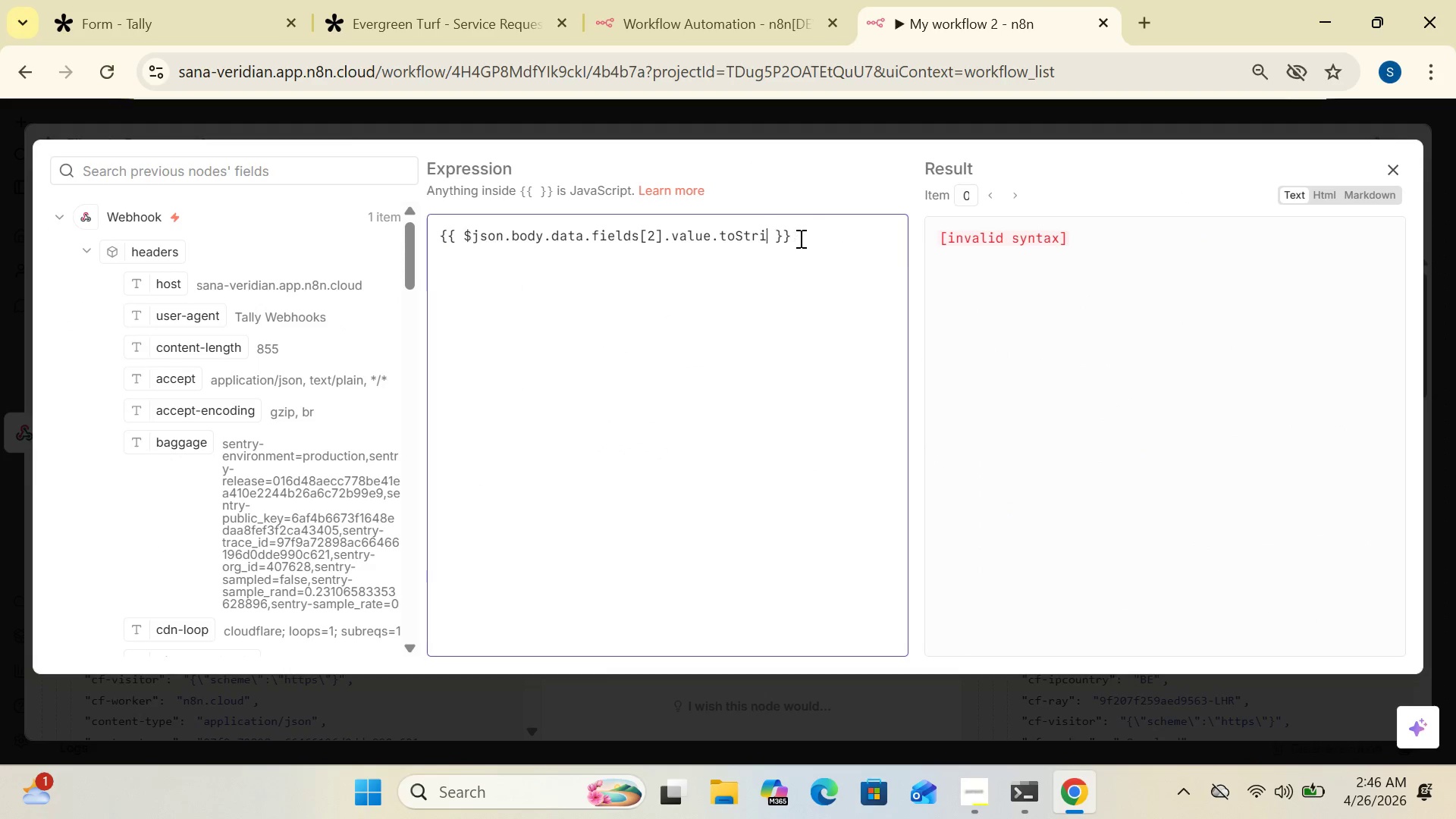 
key(Backspace)
 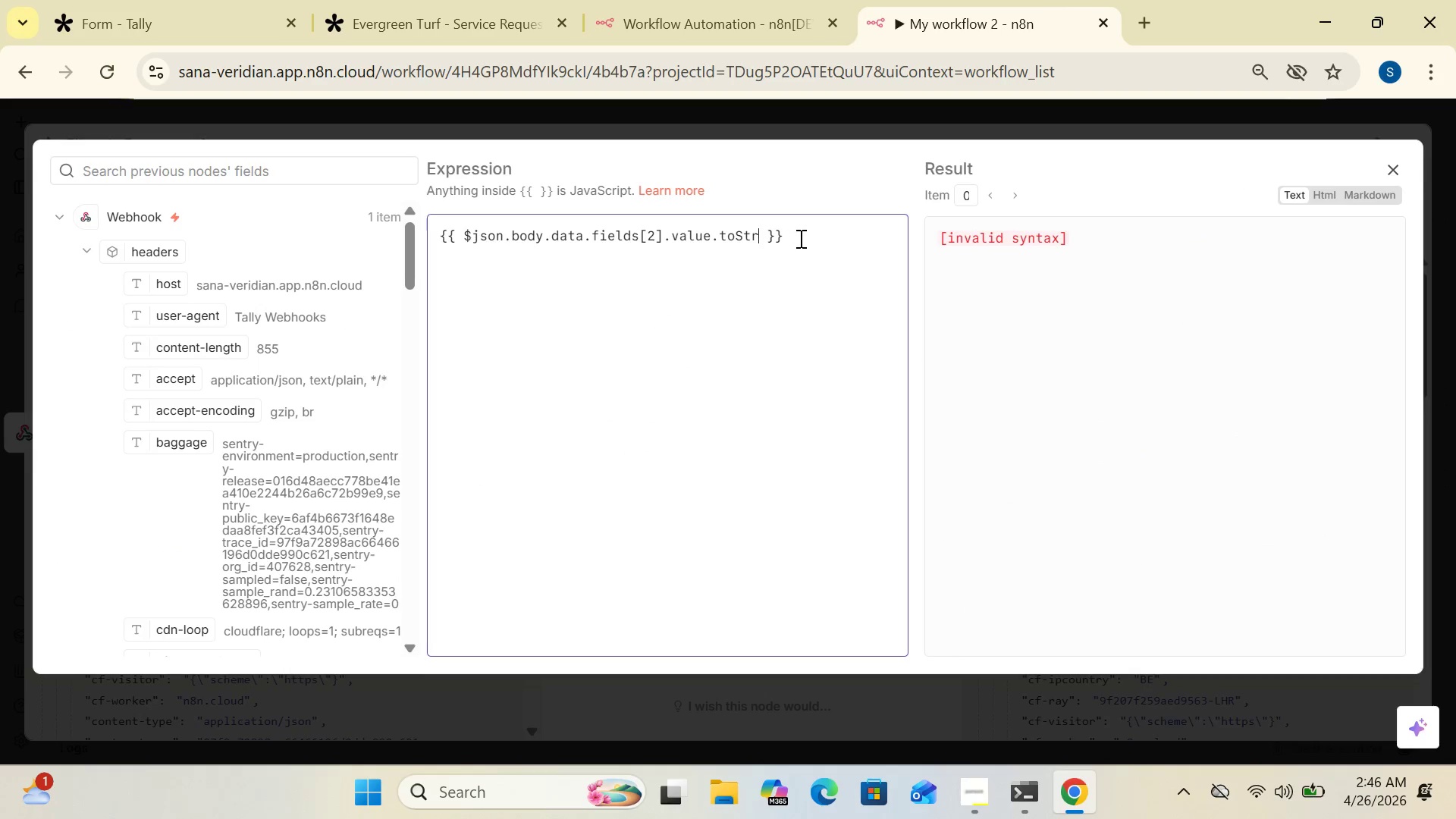 
key(Backspace)
 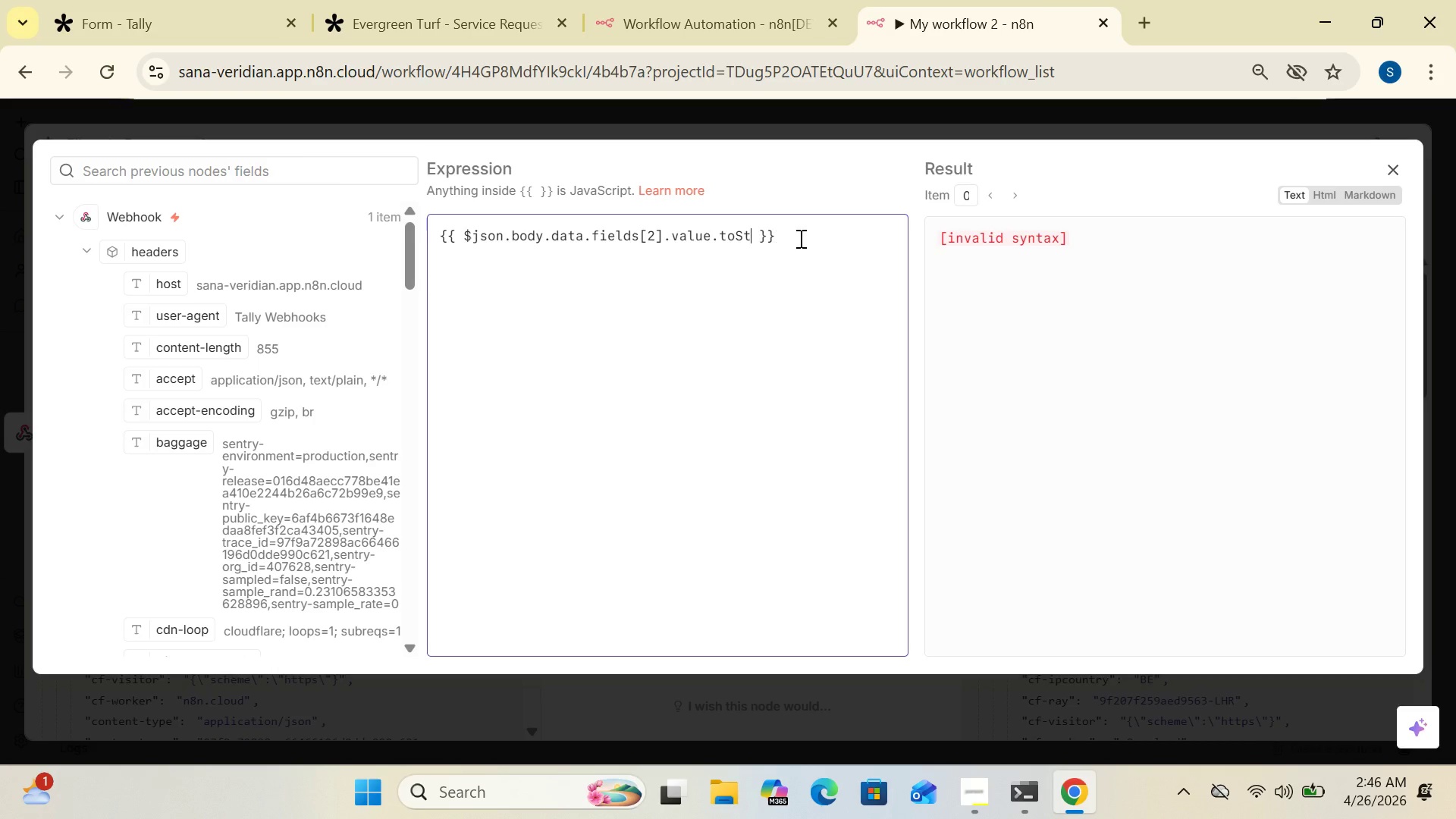 
key(Backspace)
 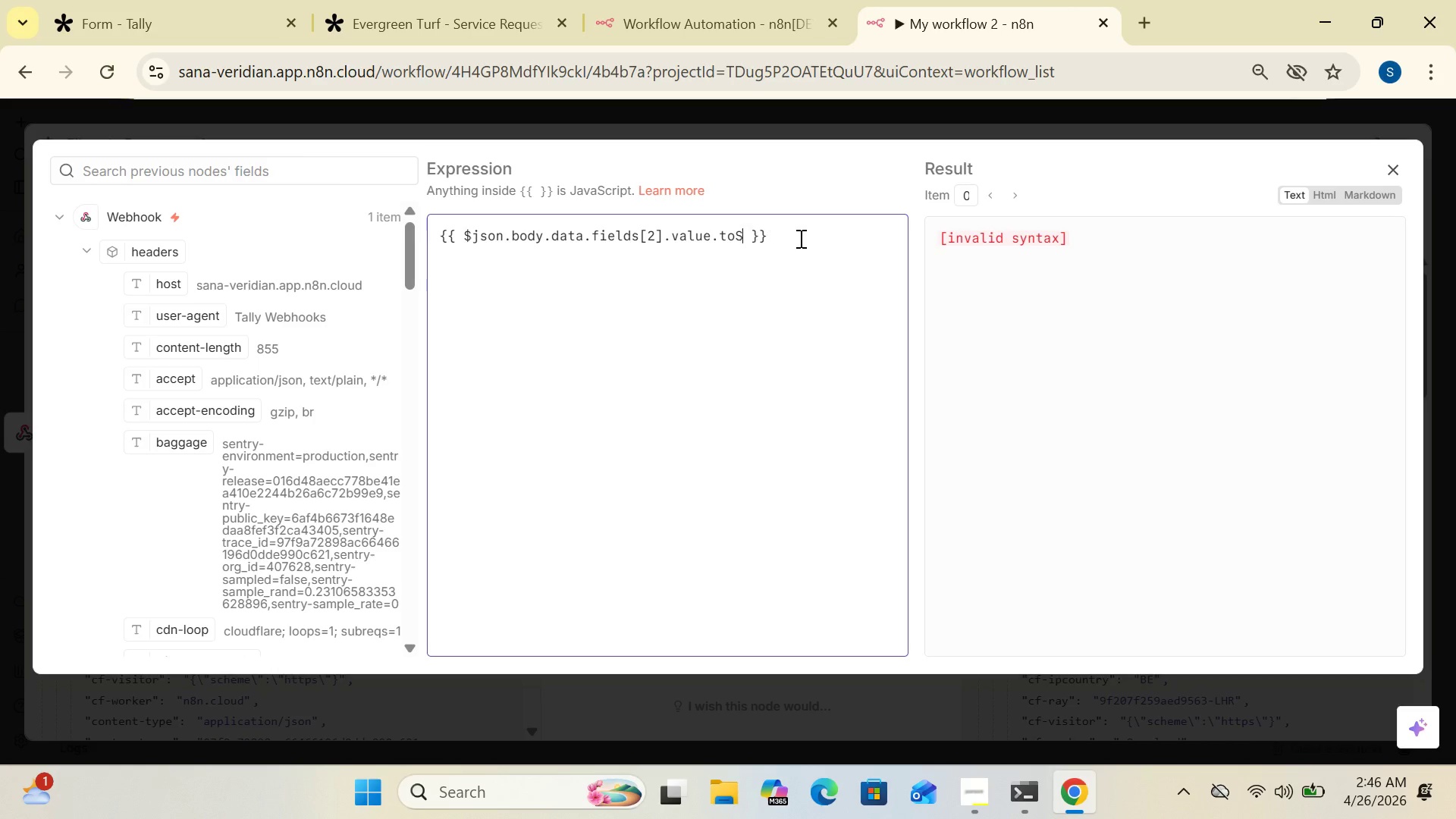 
key(Backspace)
 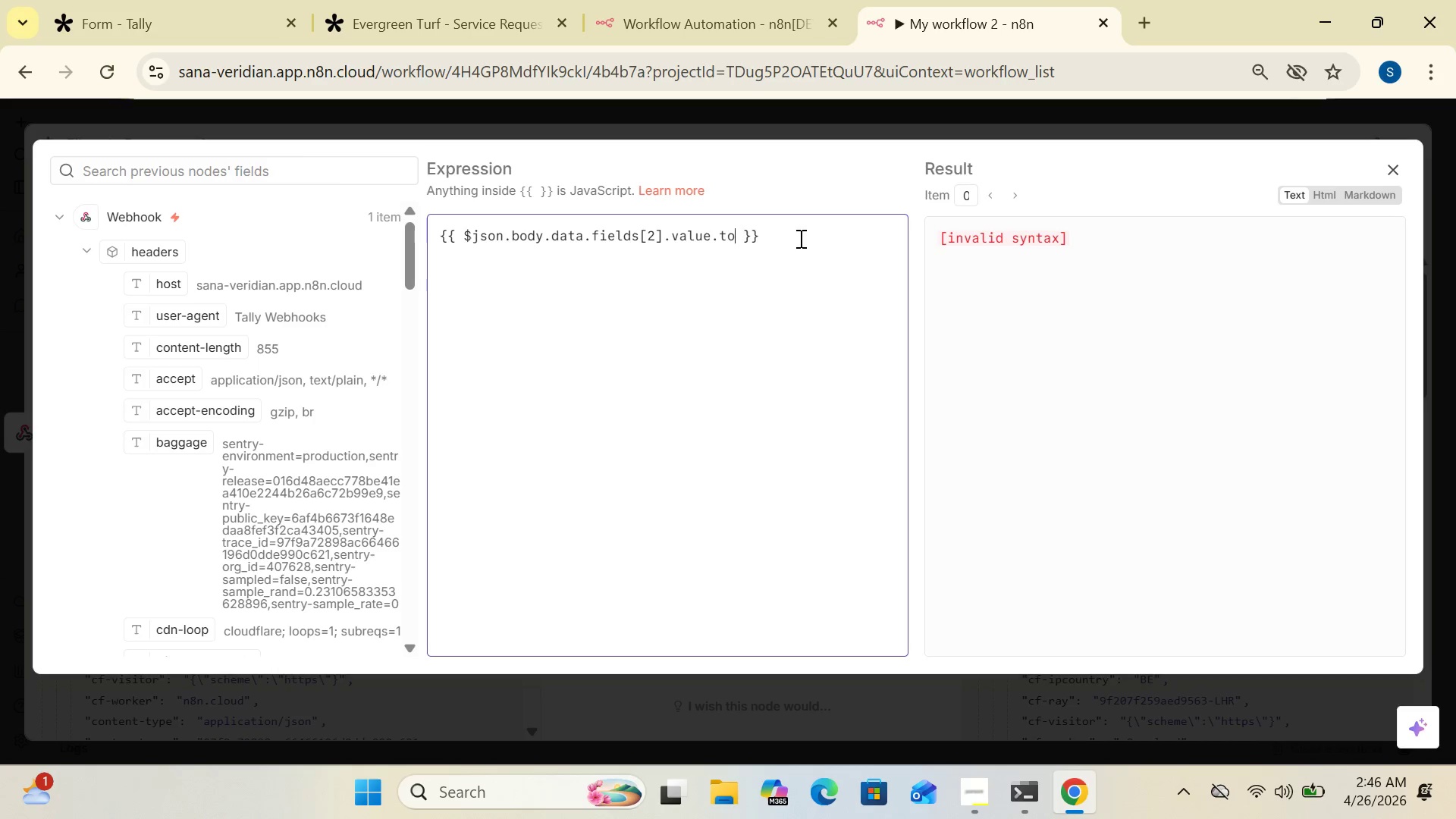 
key(Backspace)
 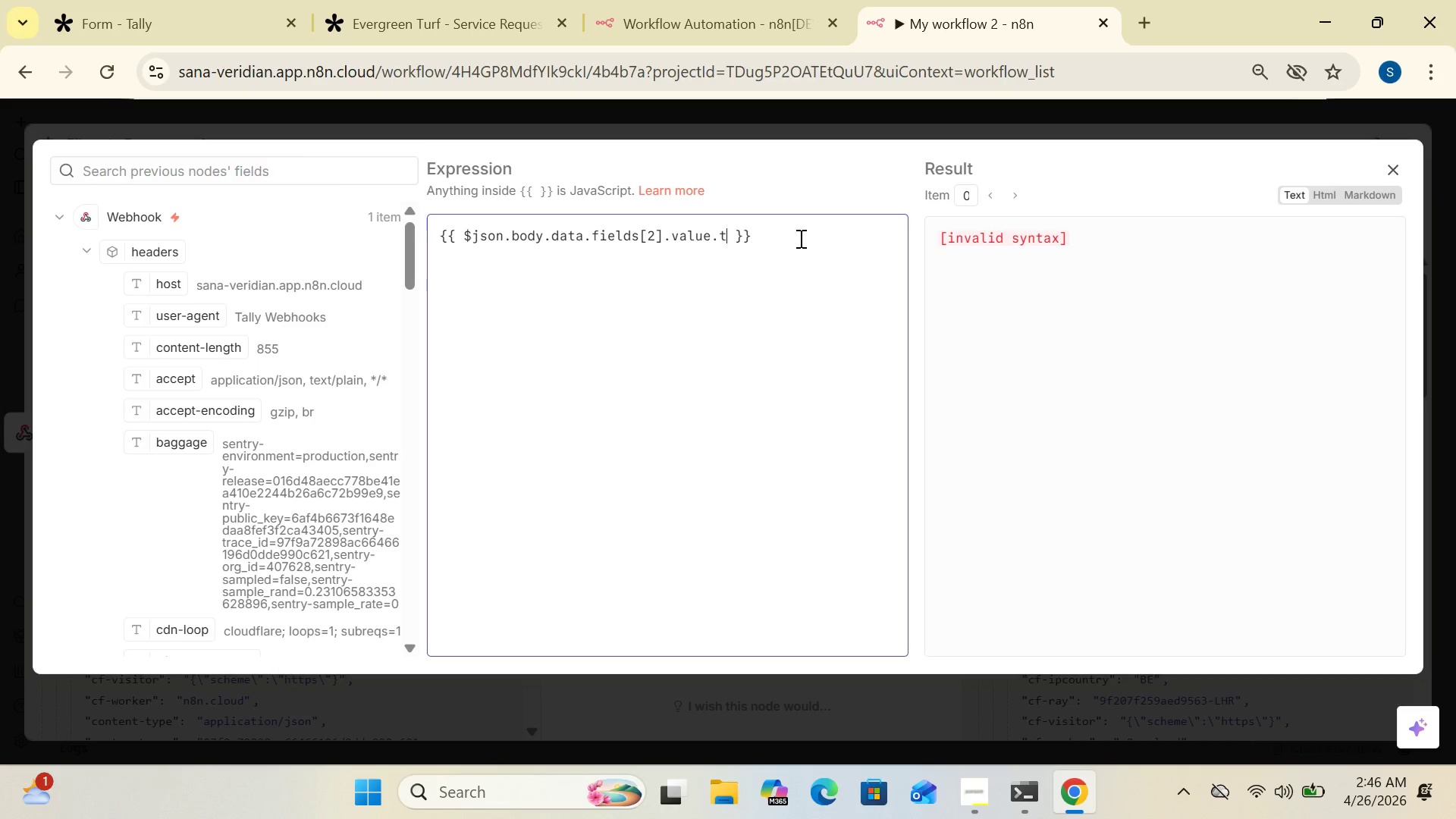 
key(Backspace)
 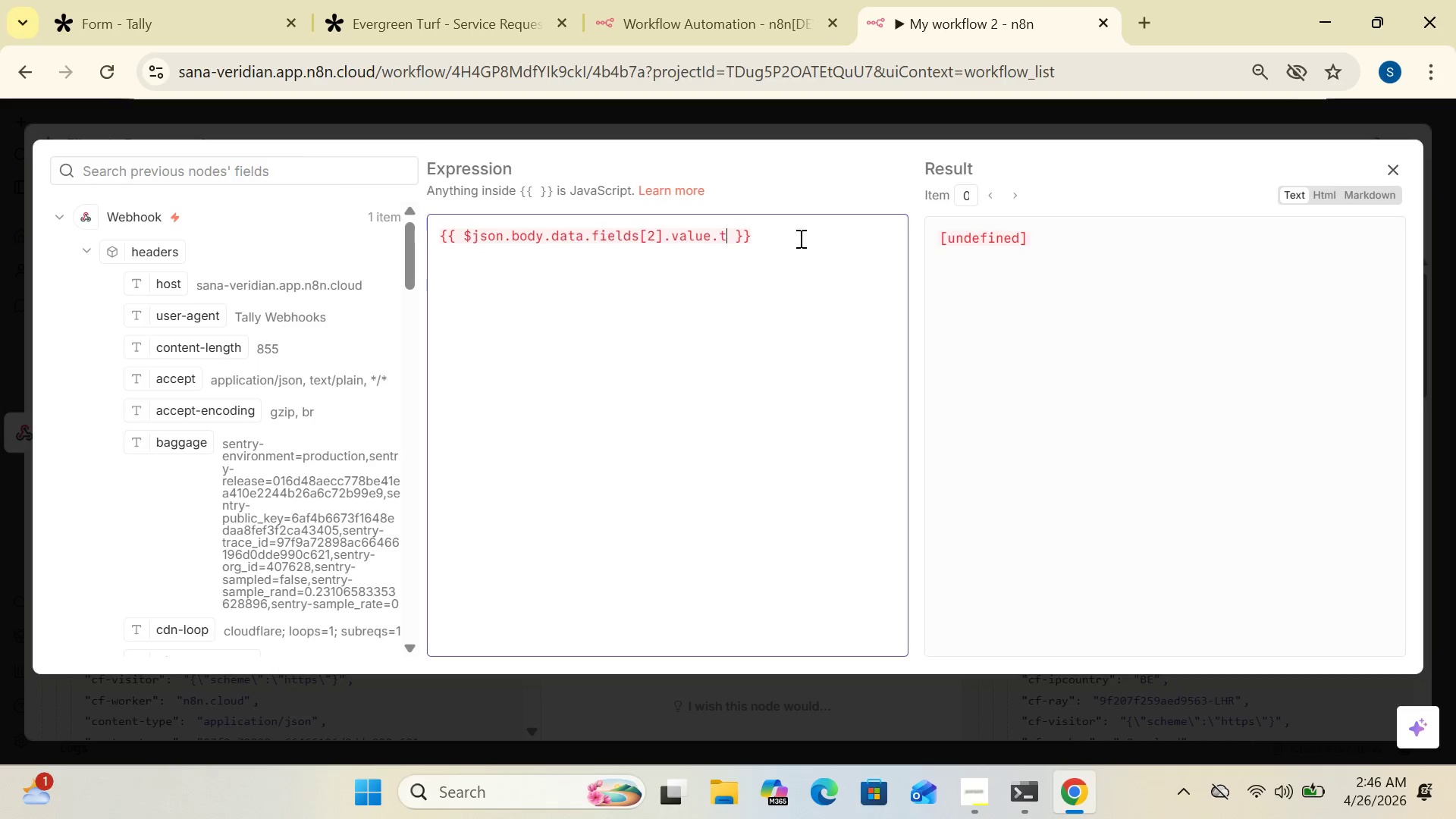 
key(Backspace)
 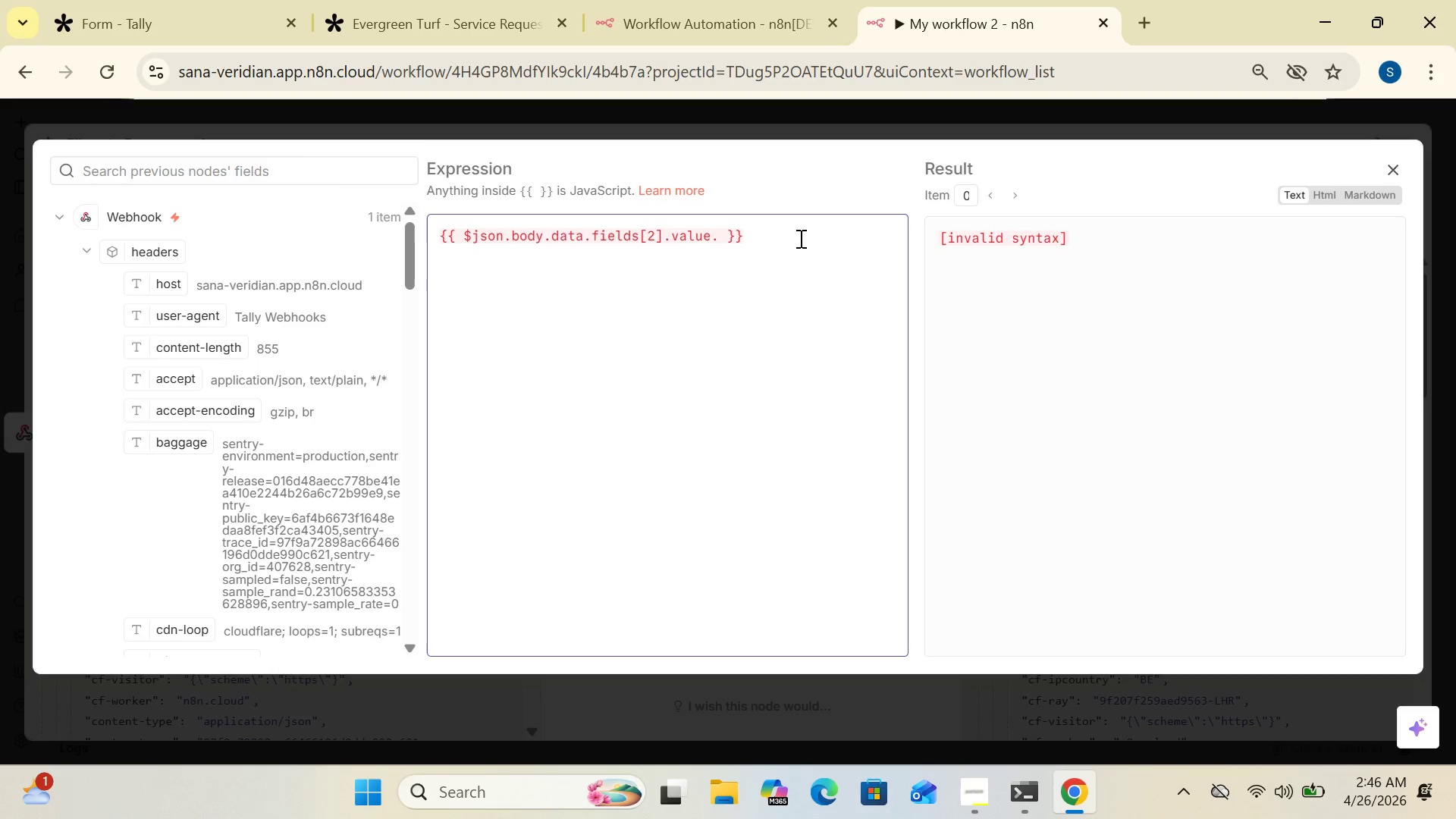 
key(Backspace)
 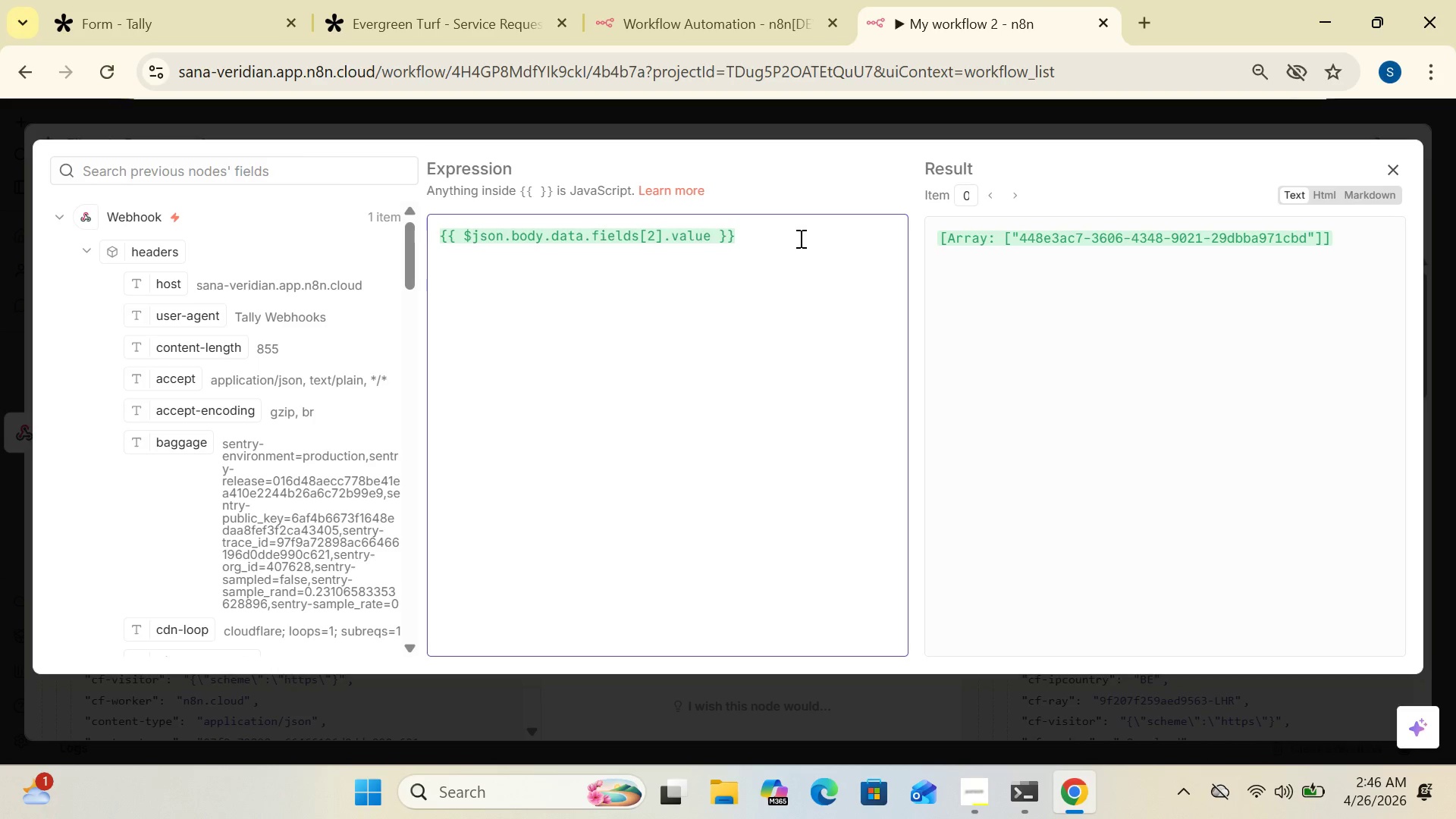 
key(BracketLeft)
 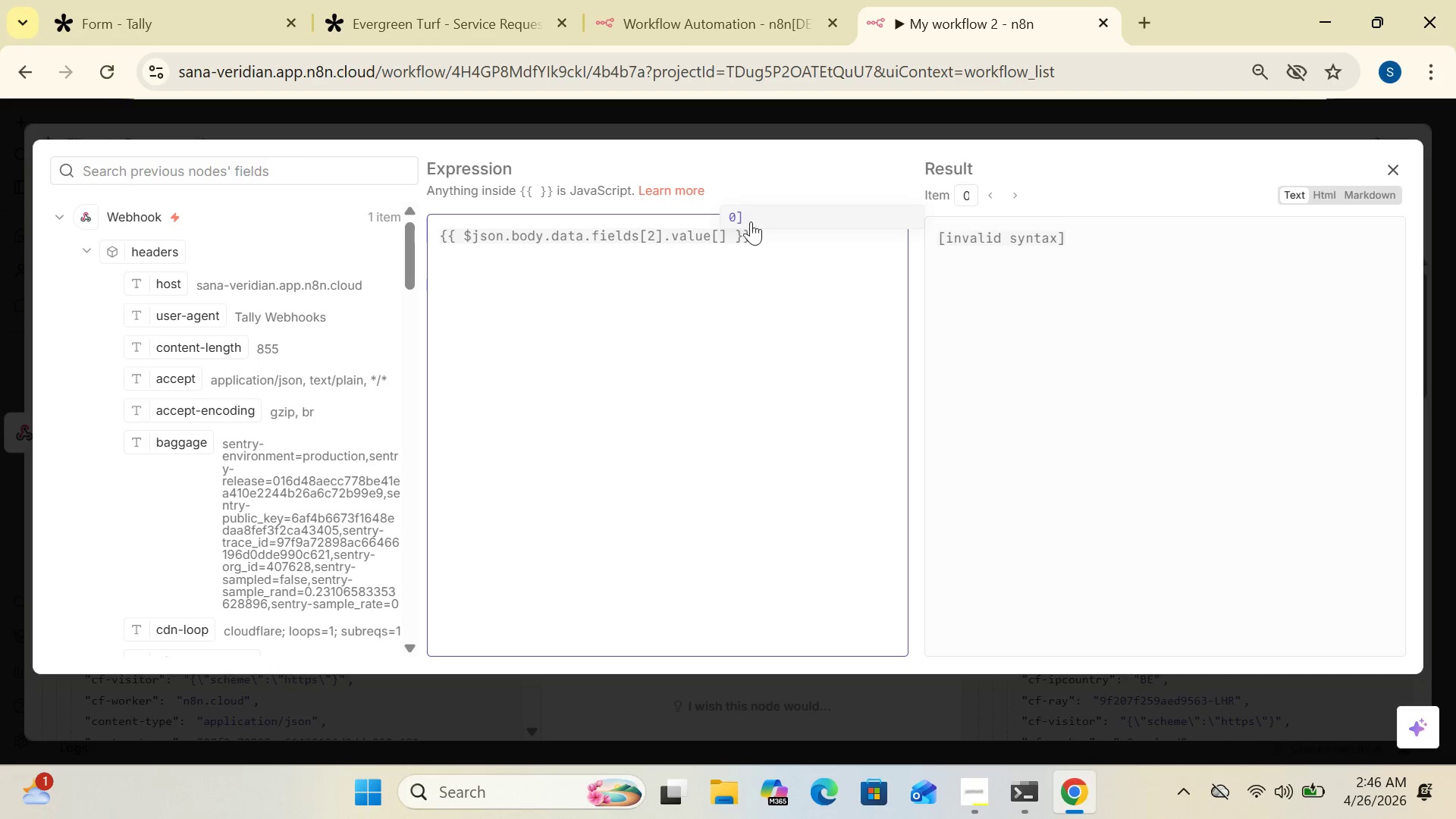 
left_click([738, 211])
 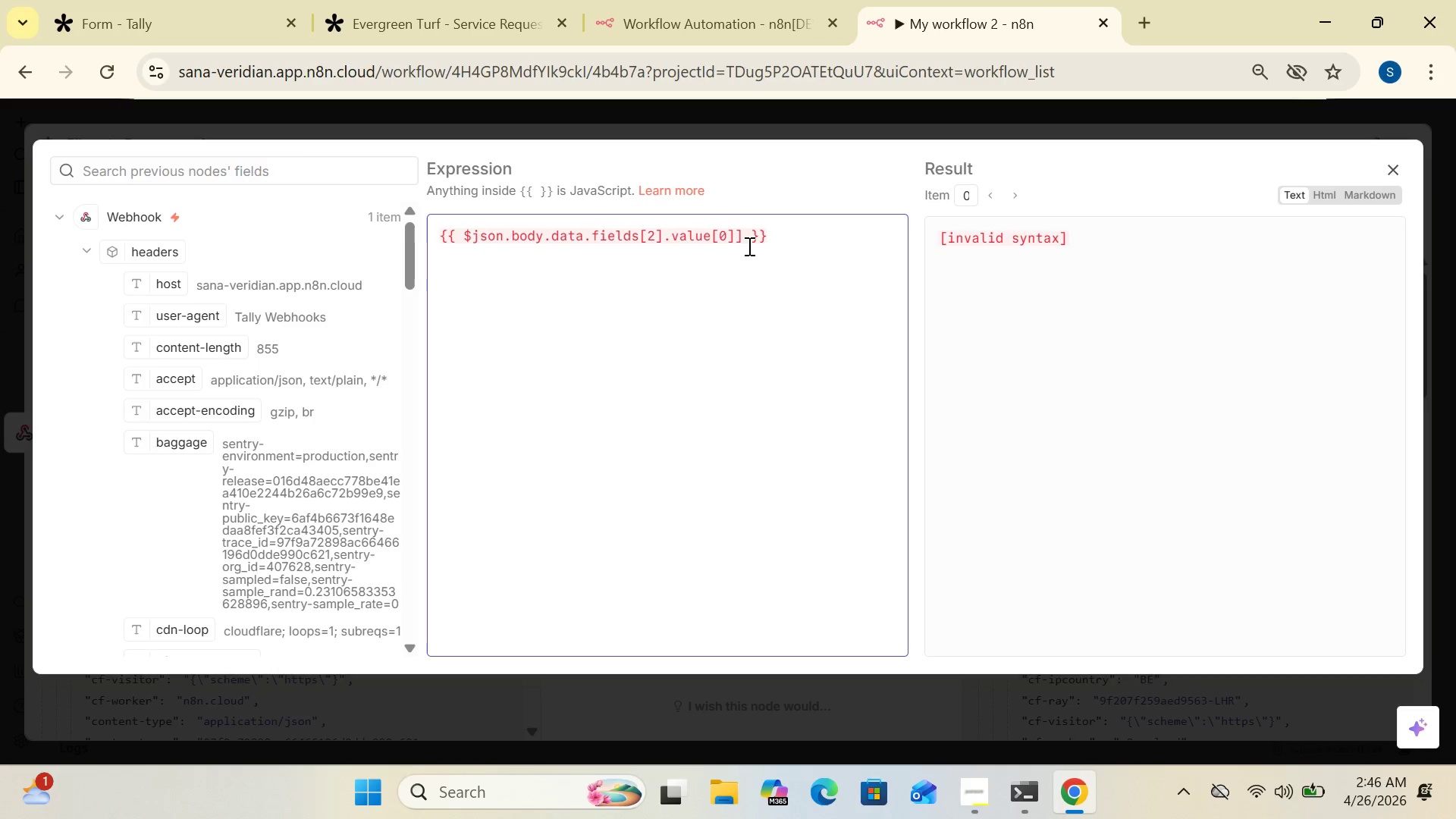 
type(.text)
 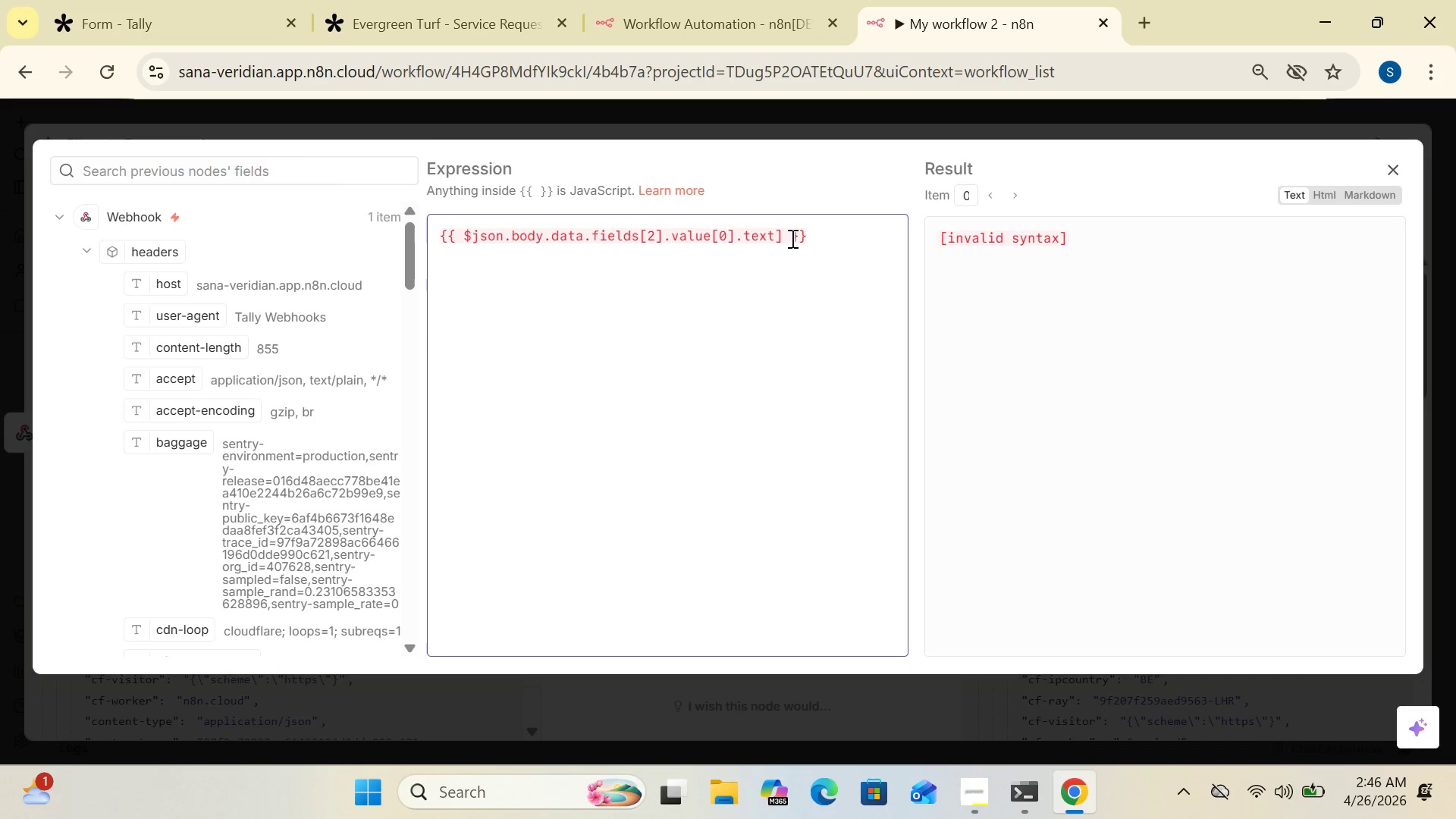 
wait(5.98)
 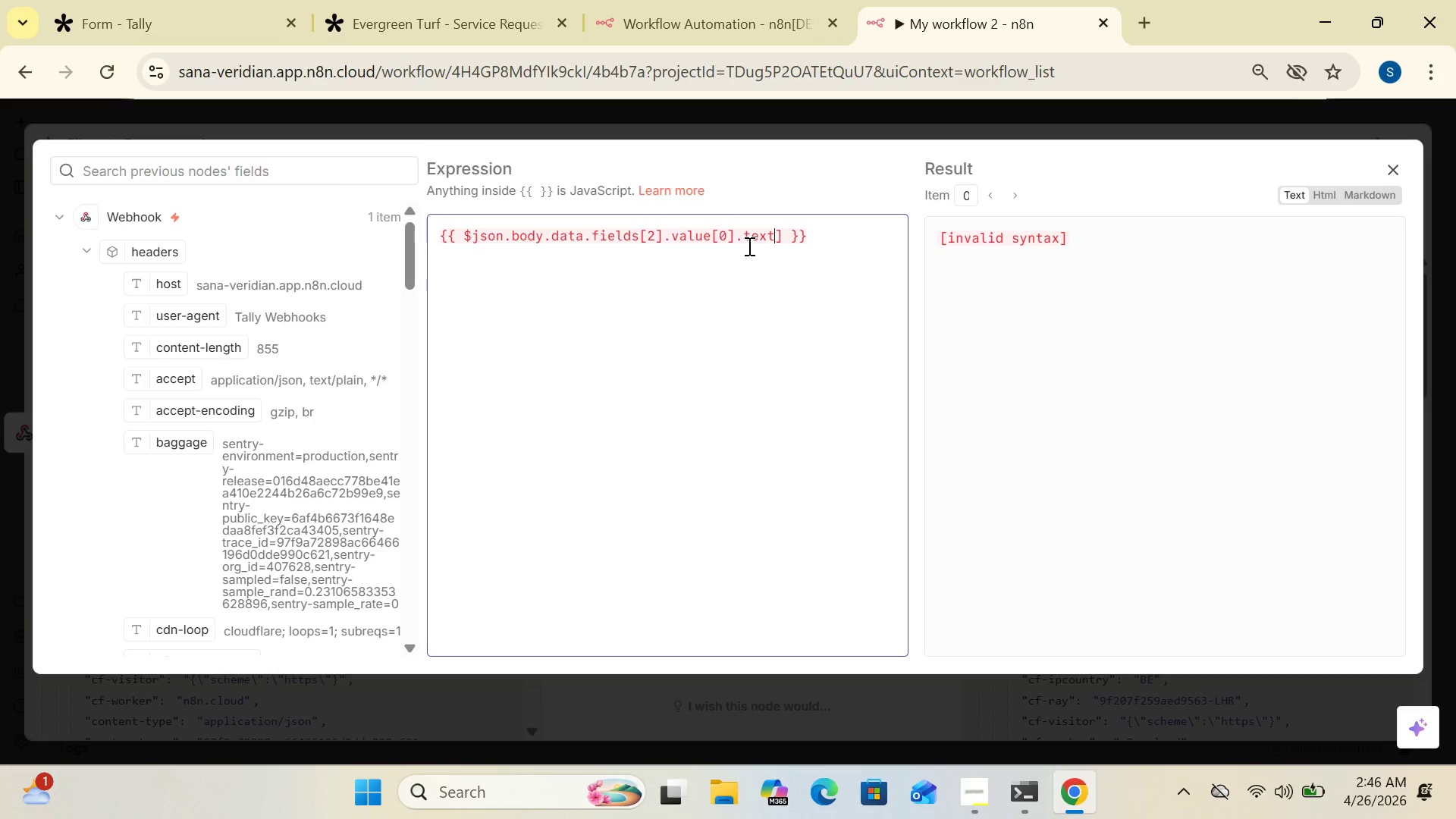 
key(Backspace)
 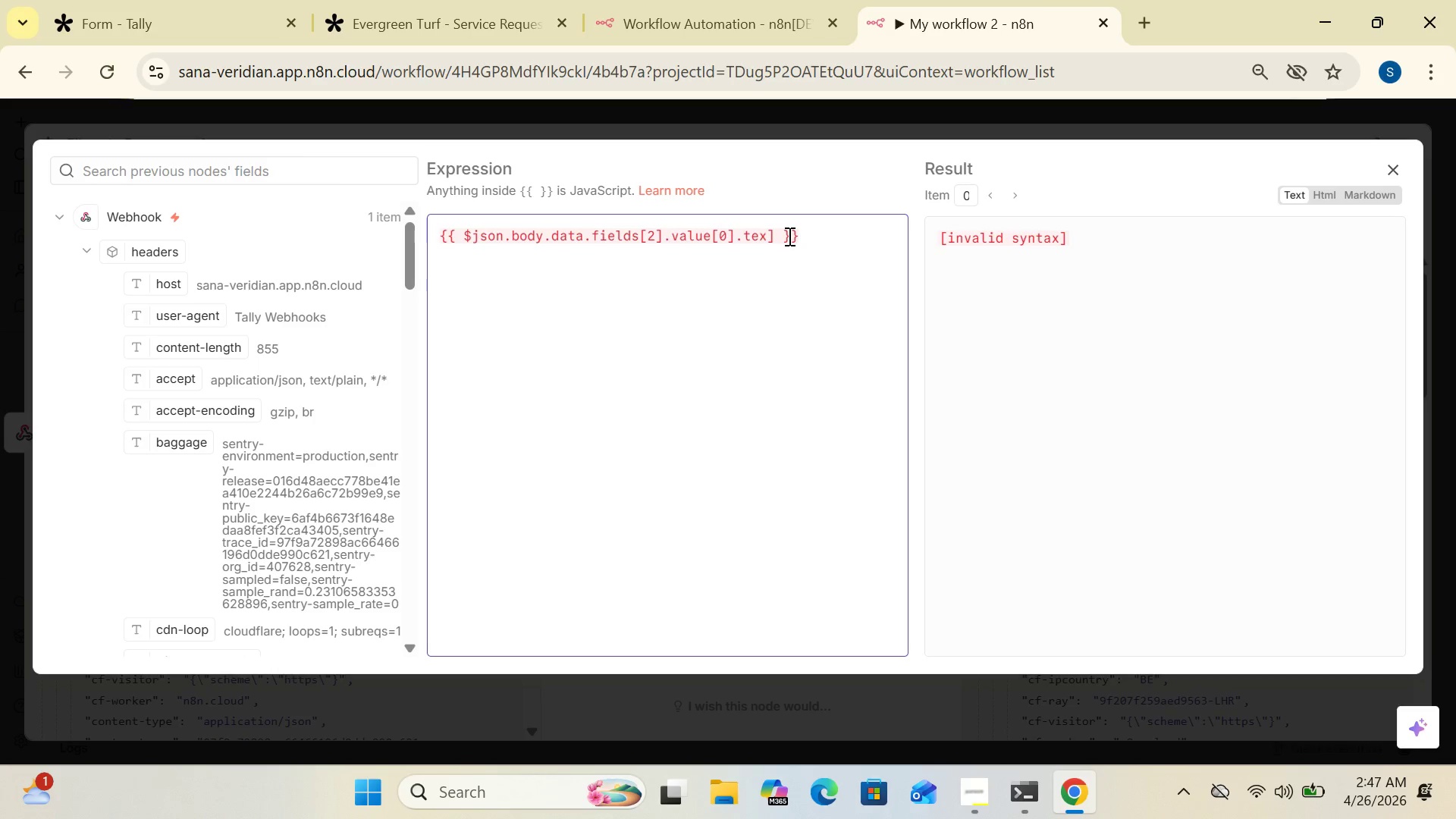 
key(T)
 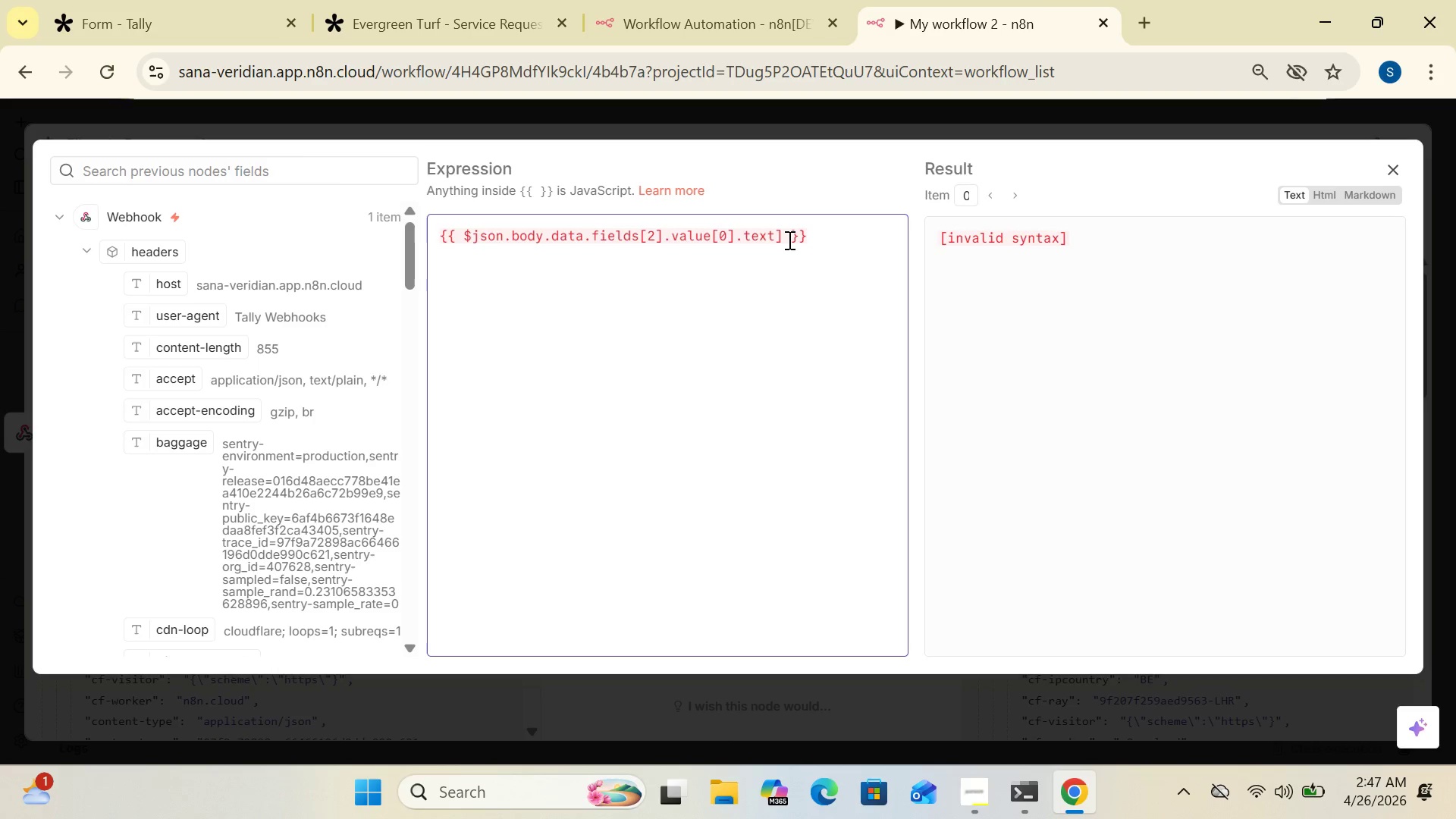 
left_click([788, 240])
 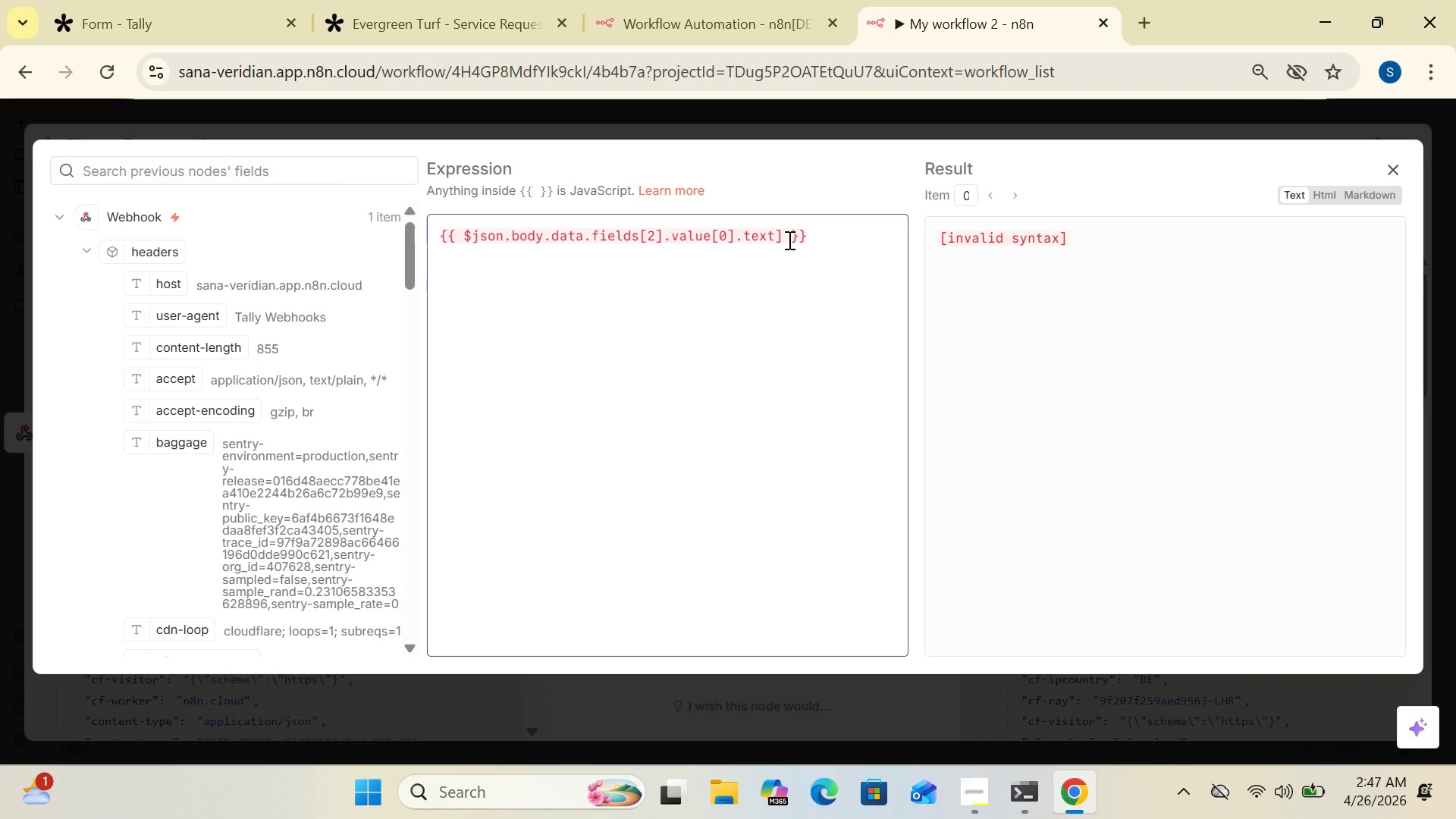 
key(Backspace)
 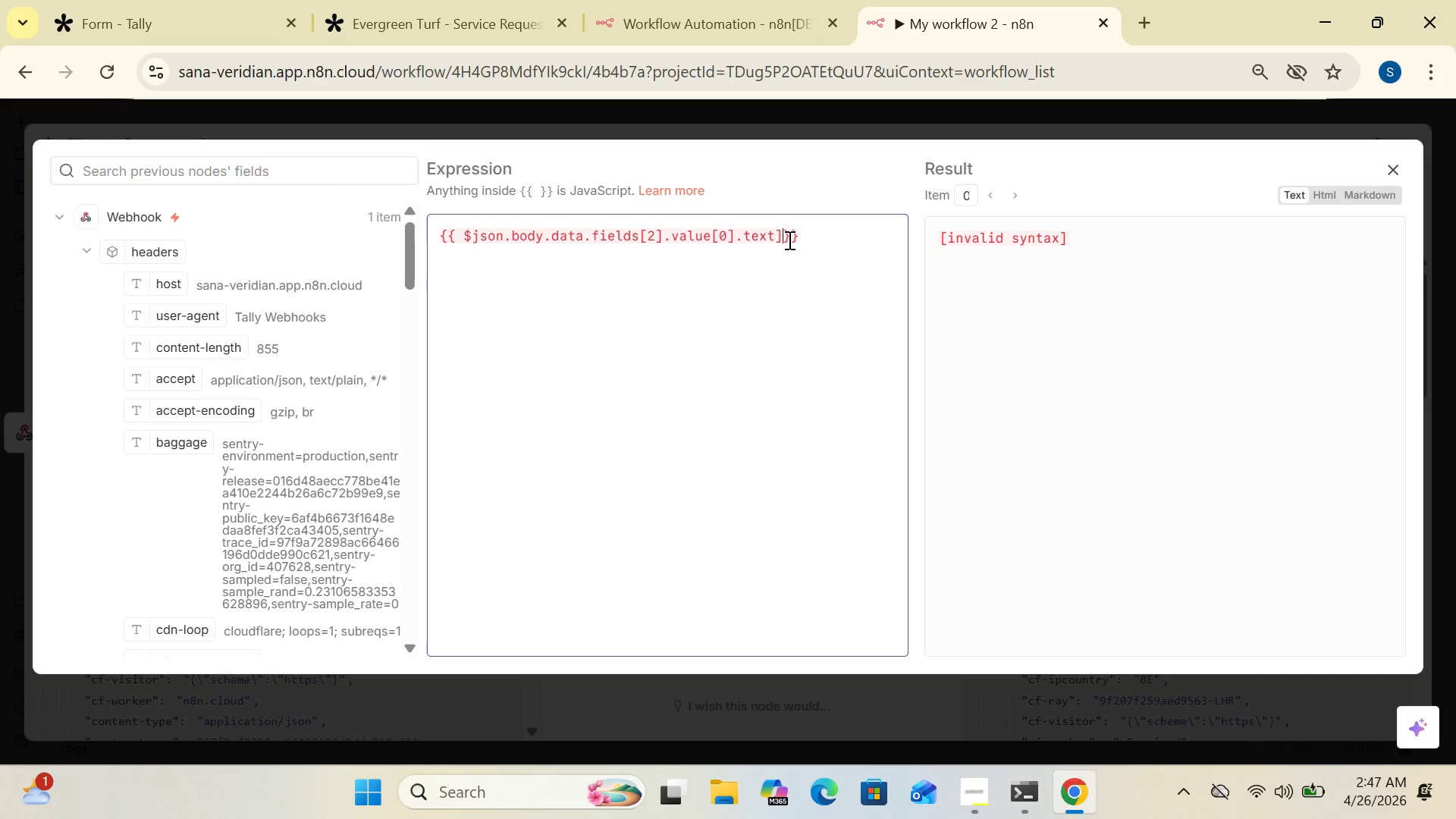 
key(Backspace)
 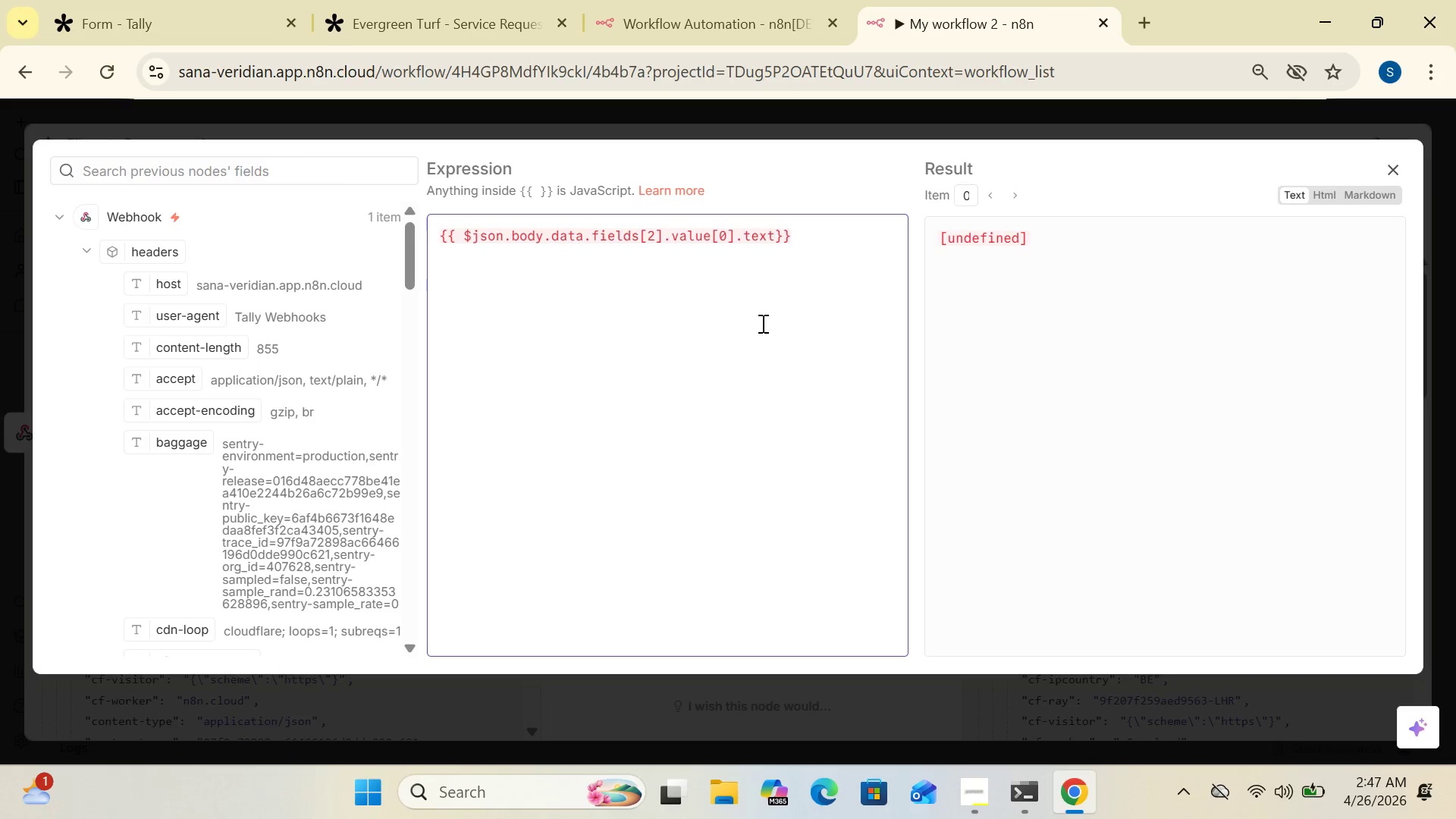 
key(Space)
 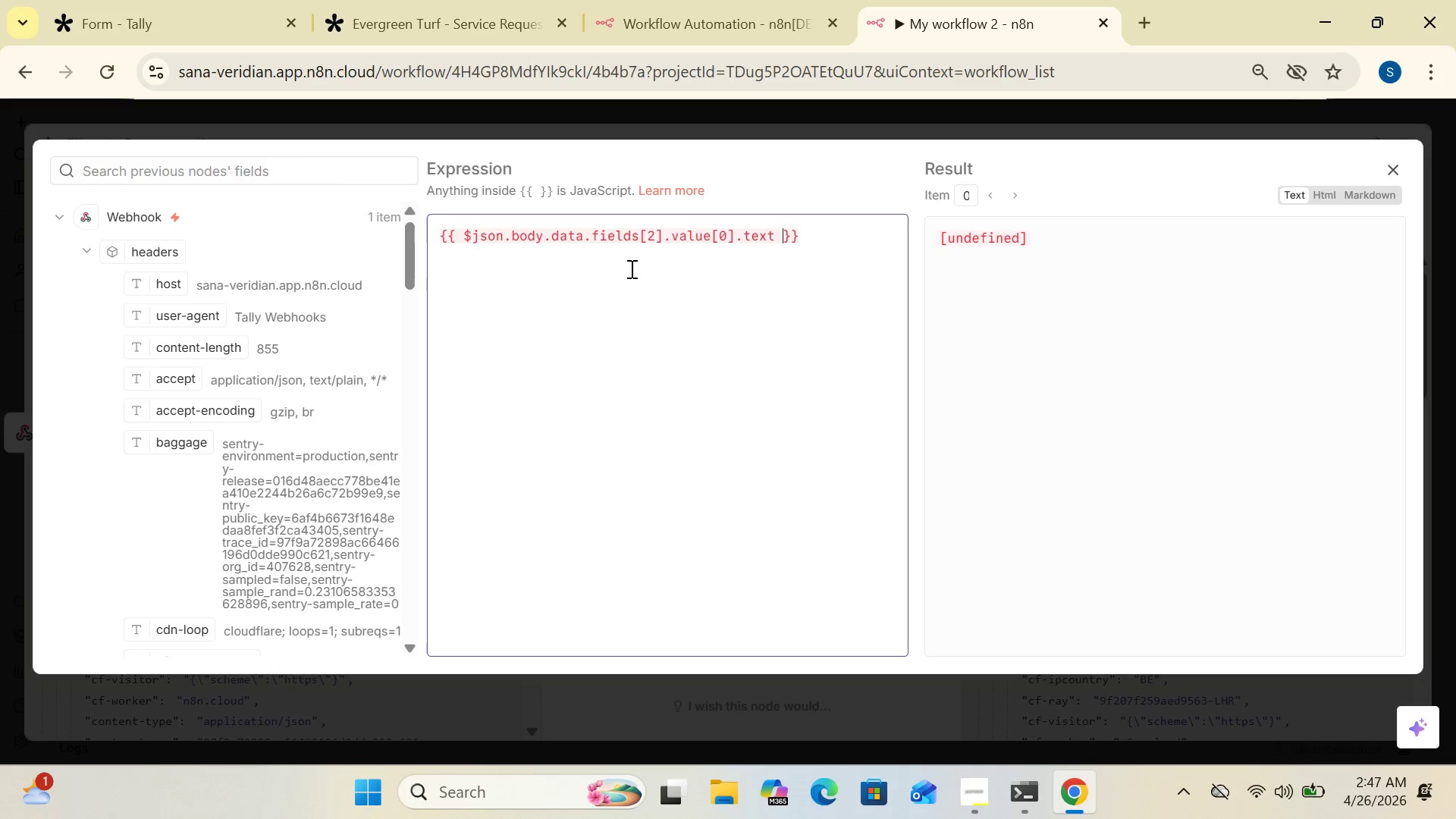 
wait(12.11)
 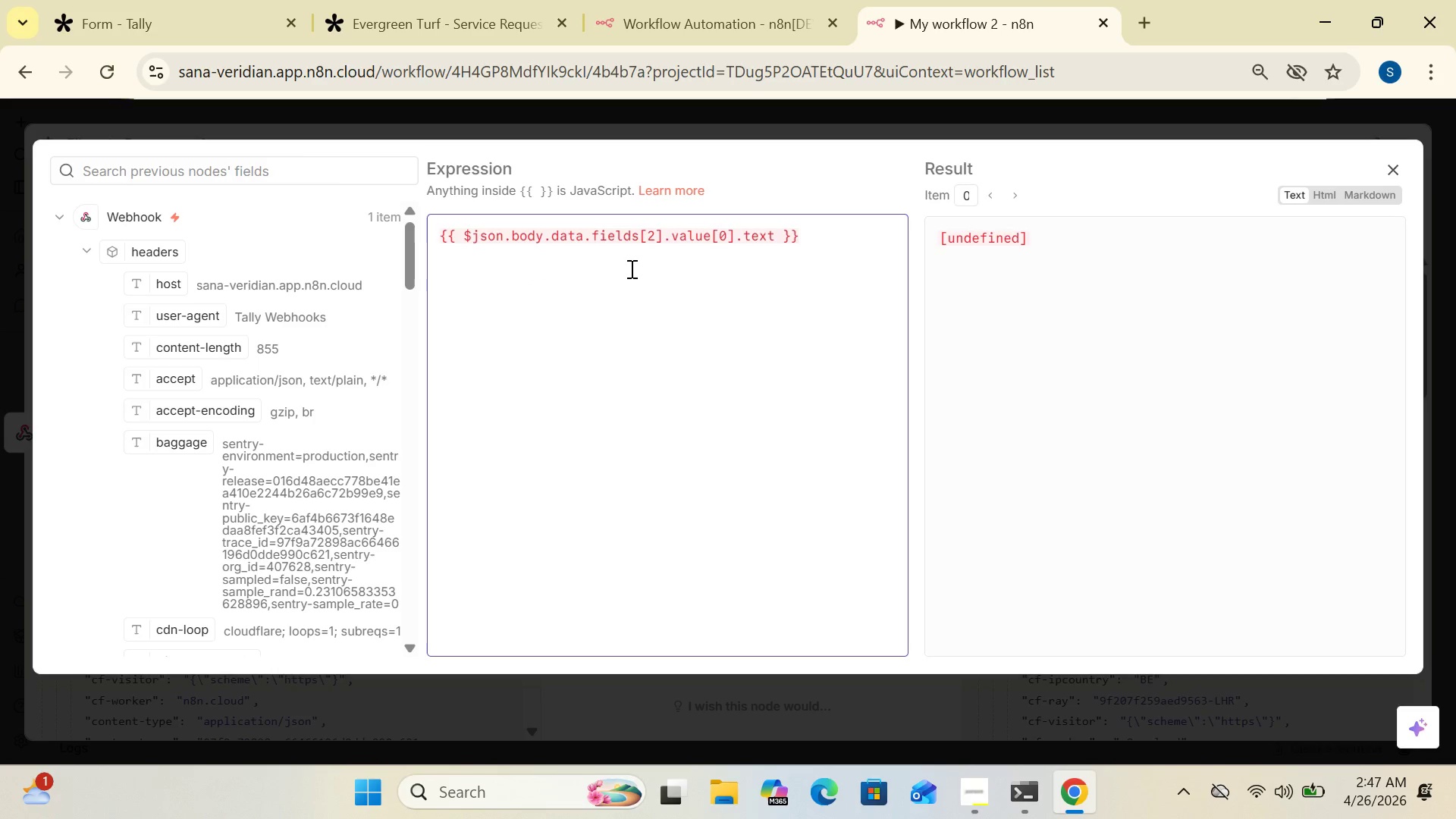 
key(Control+Z)
 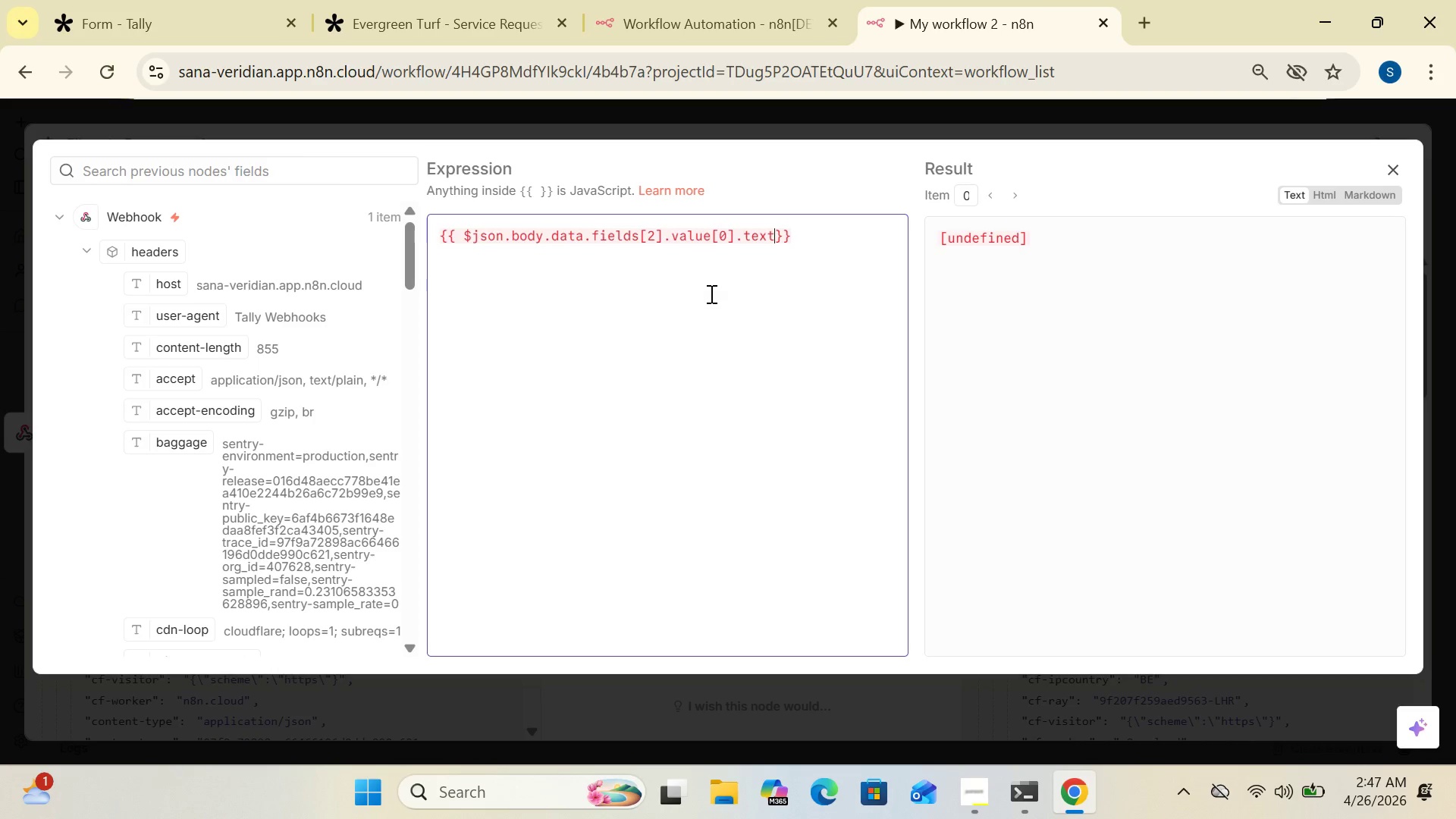 
key(Control+Z)
 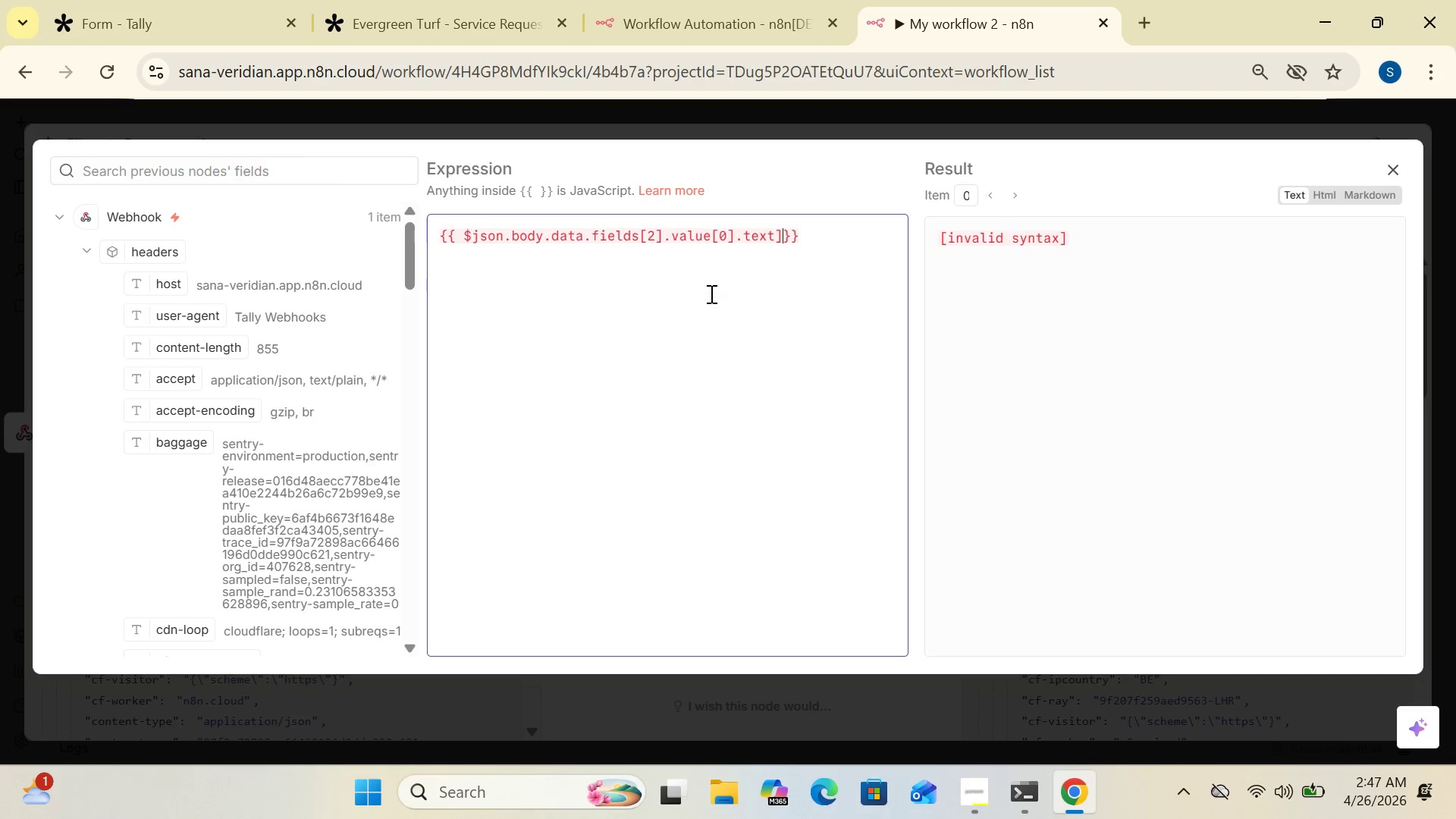 
key(Control+Z)
 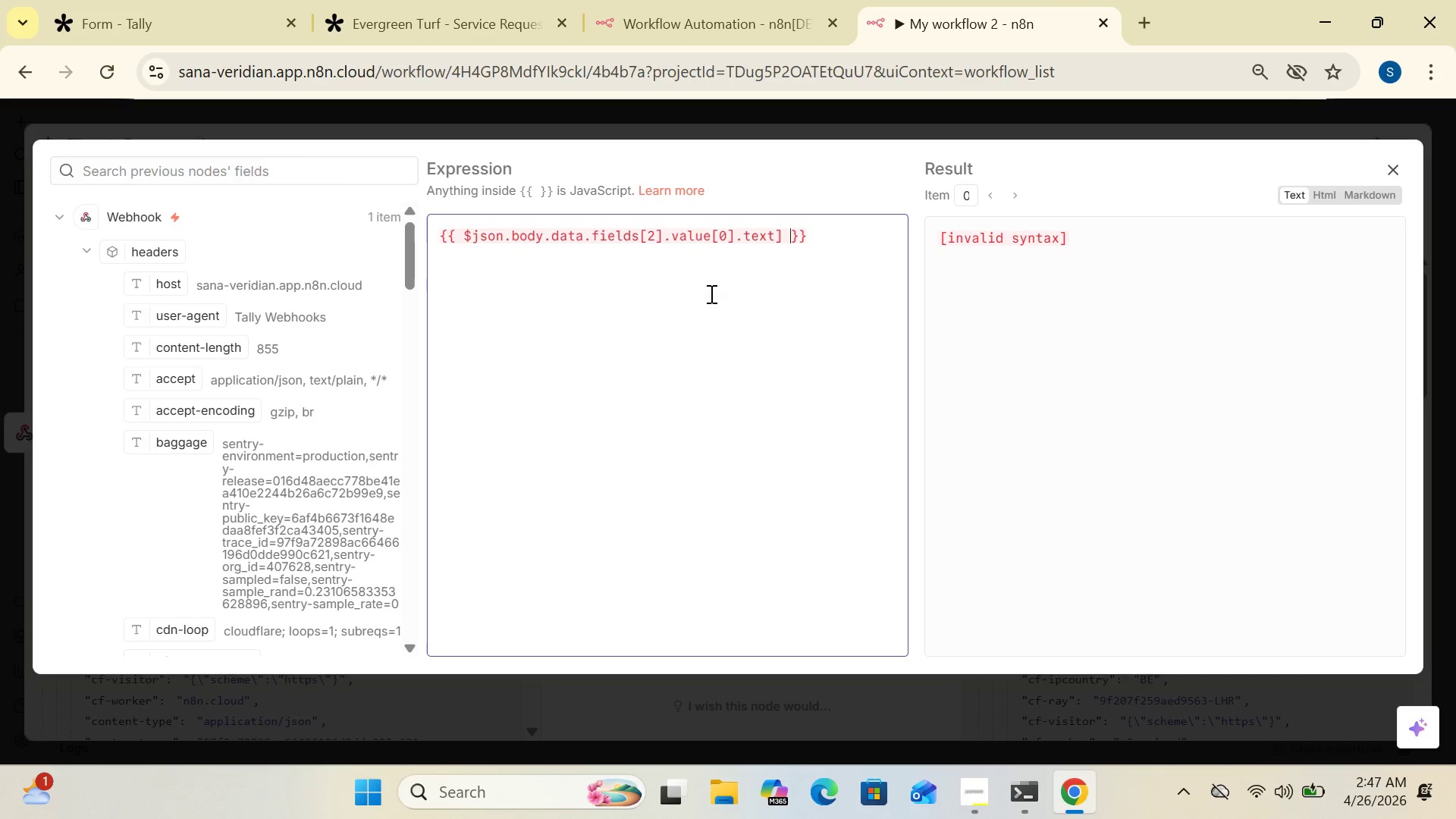 
key(Control+Z)
 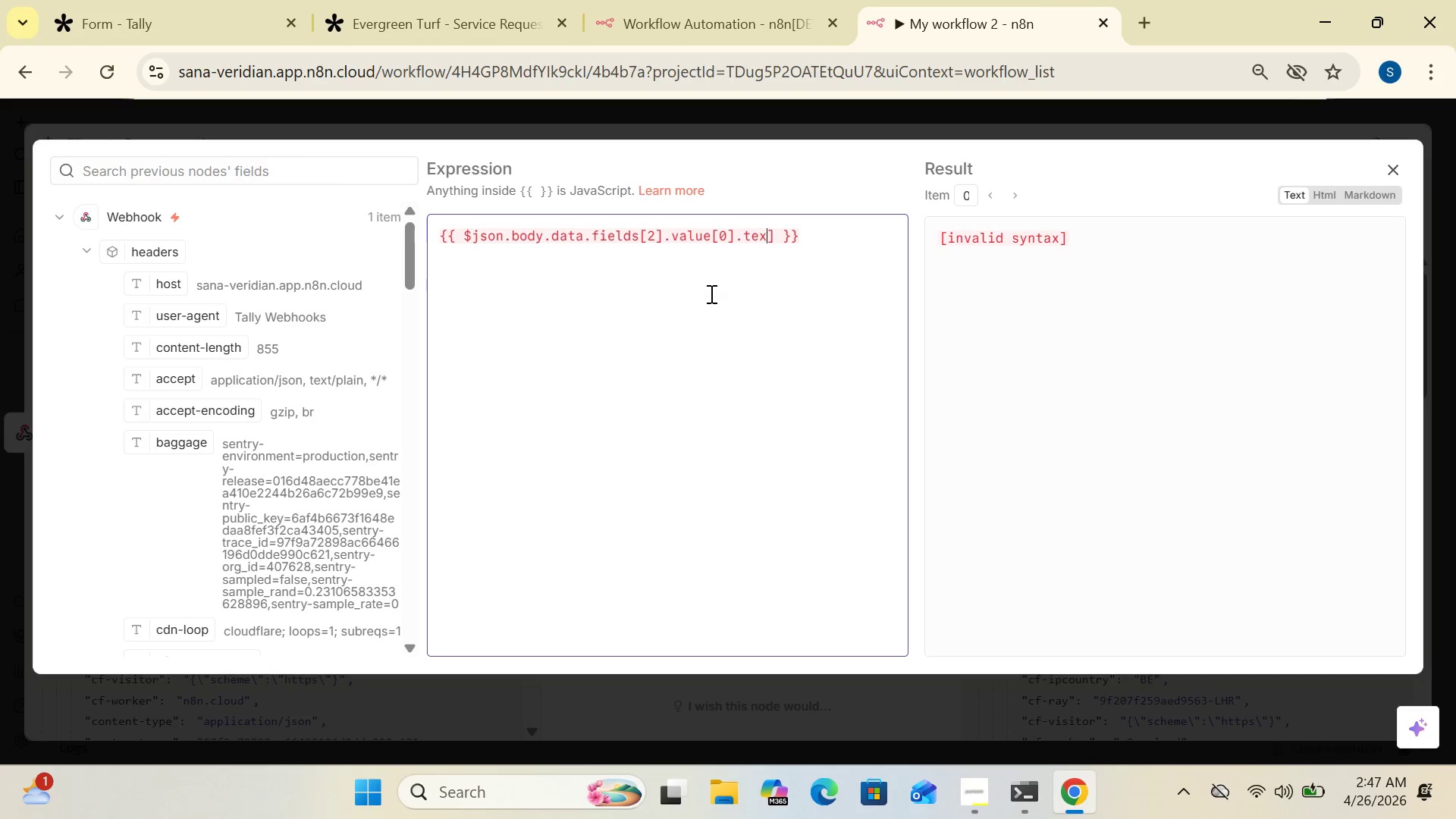 
key(Control+Z)
 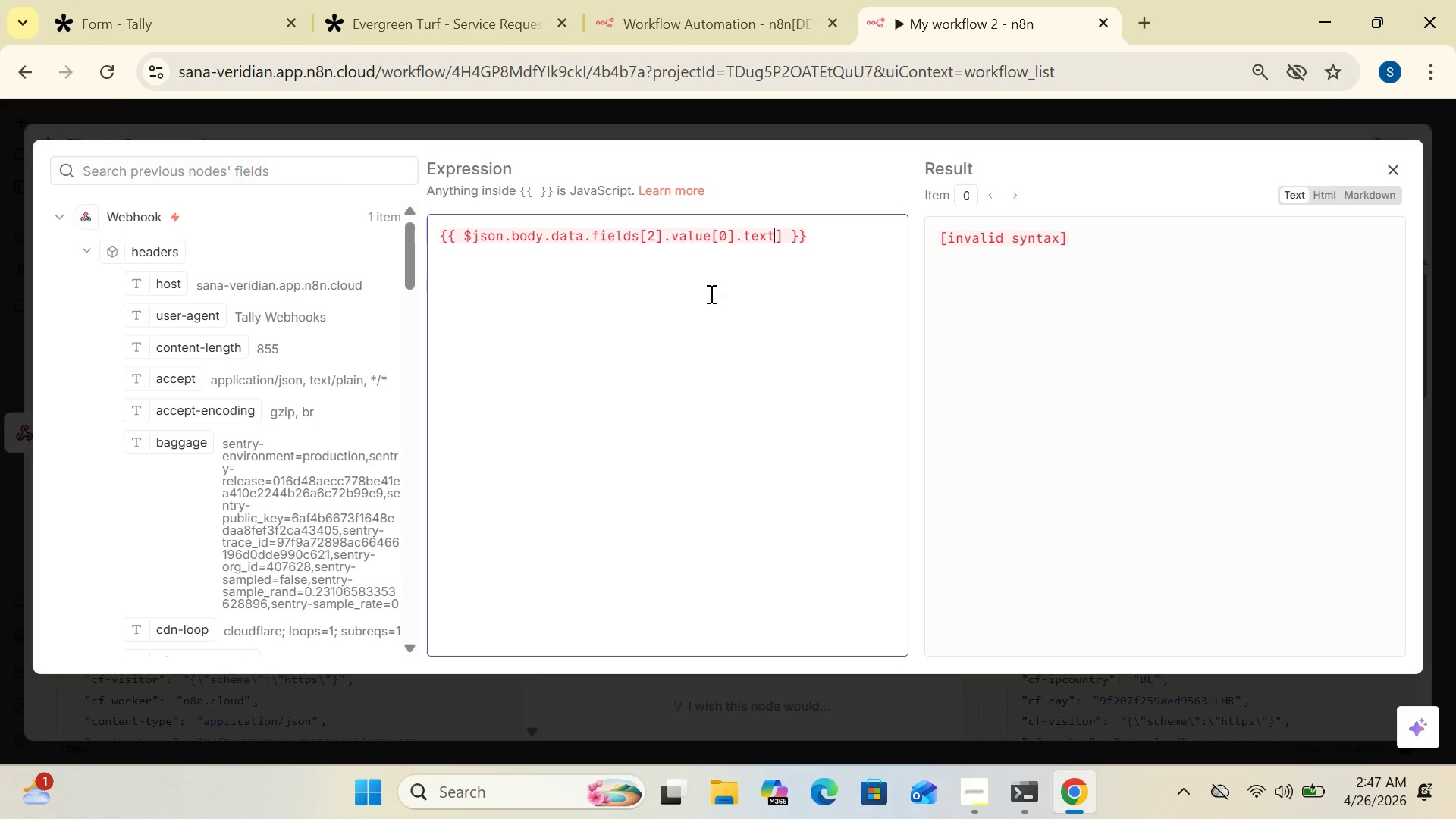 
key(Control+Z)
 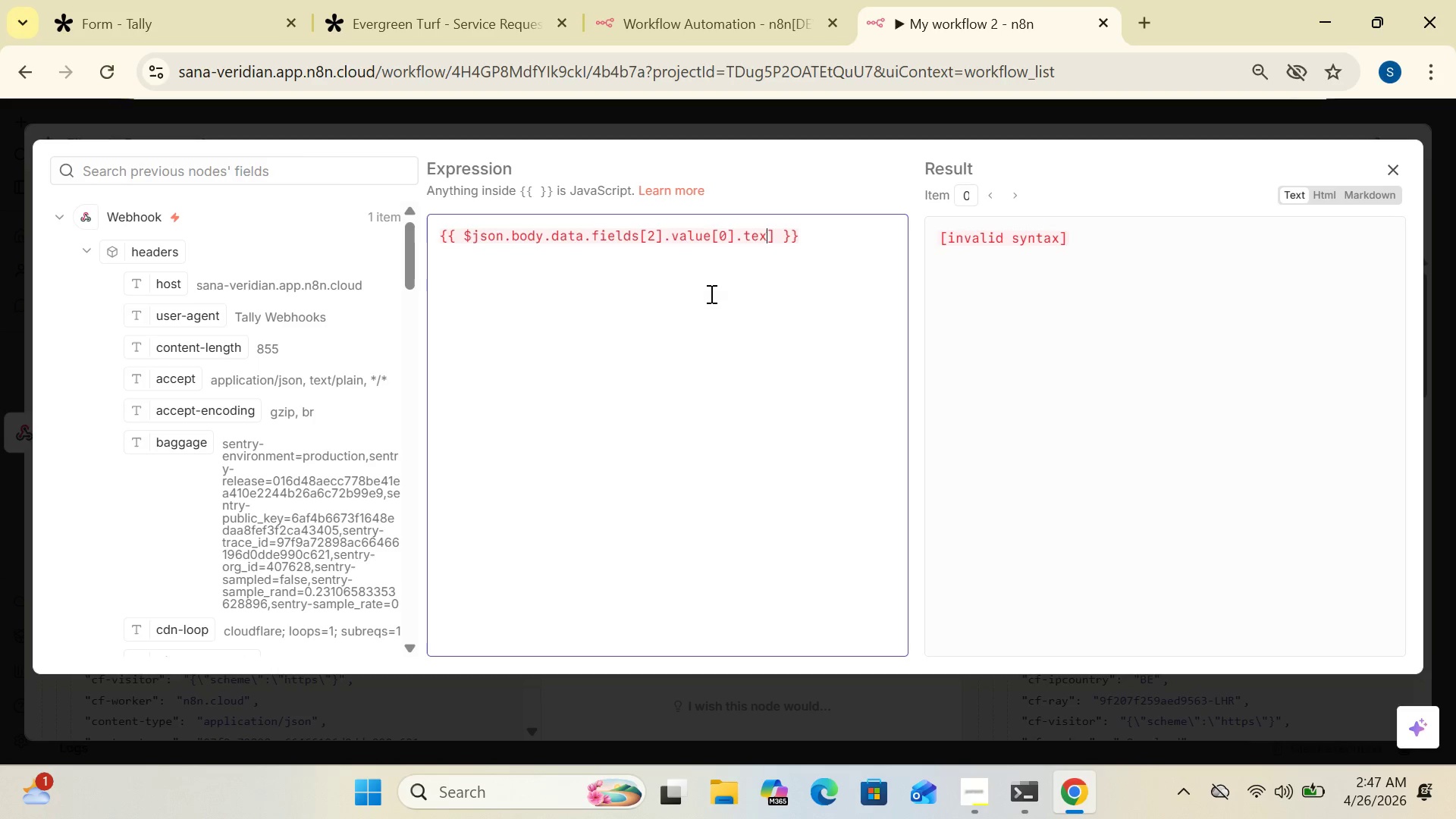 
key(Control+Z)
 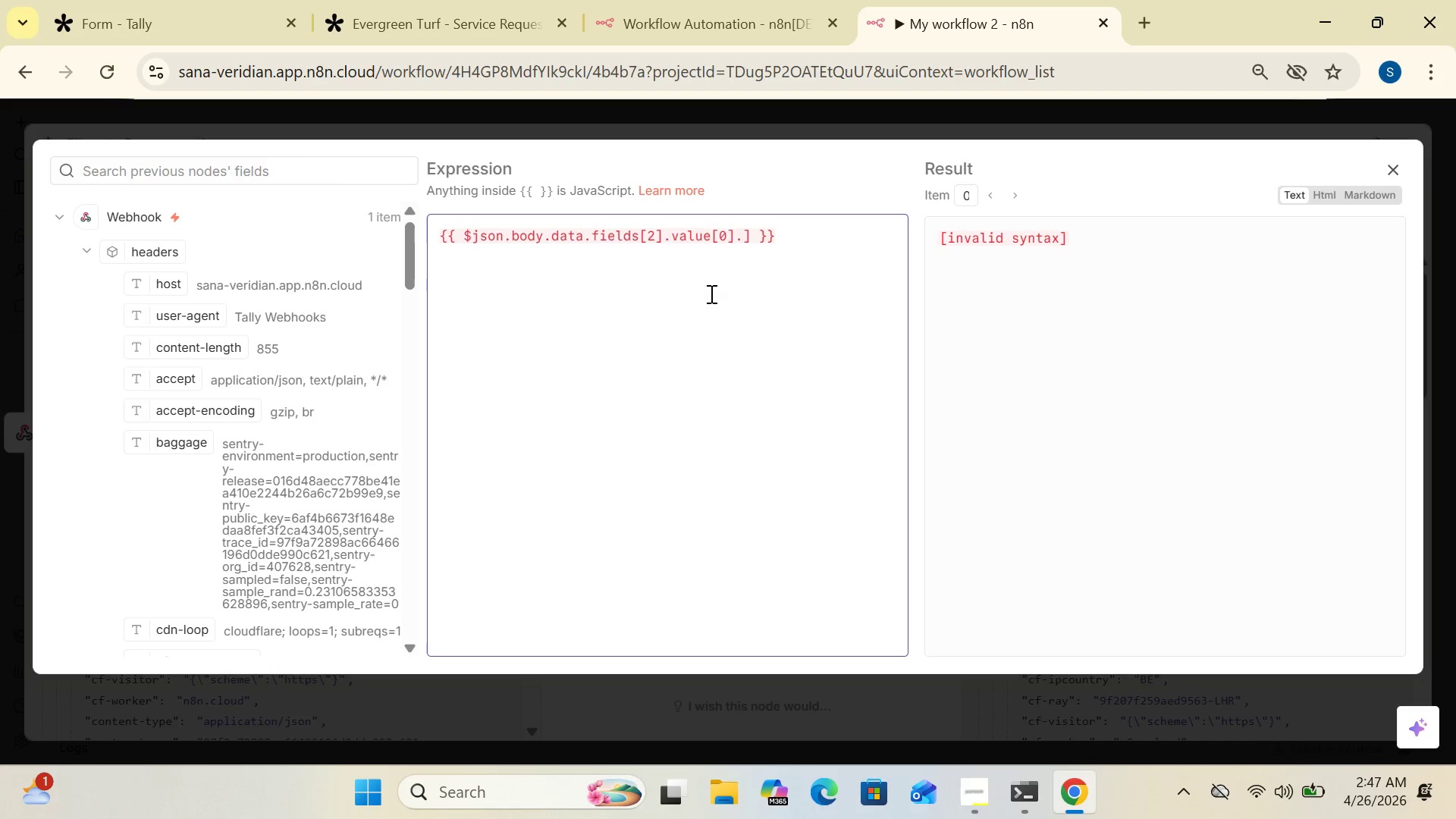 
key(Control+Z)
 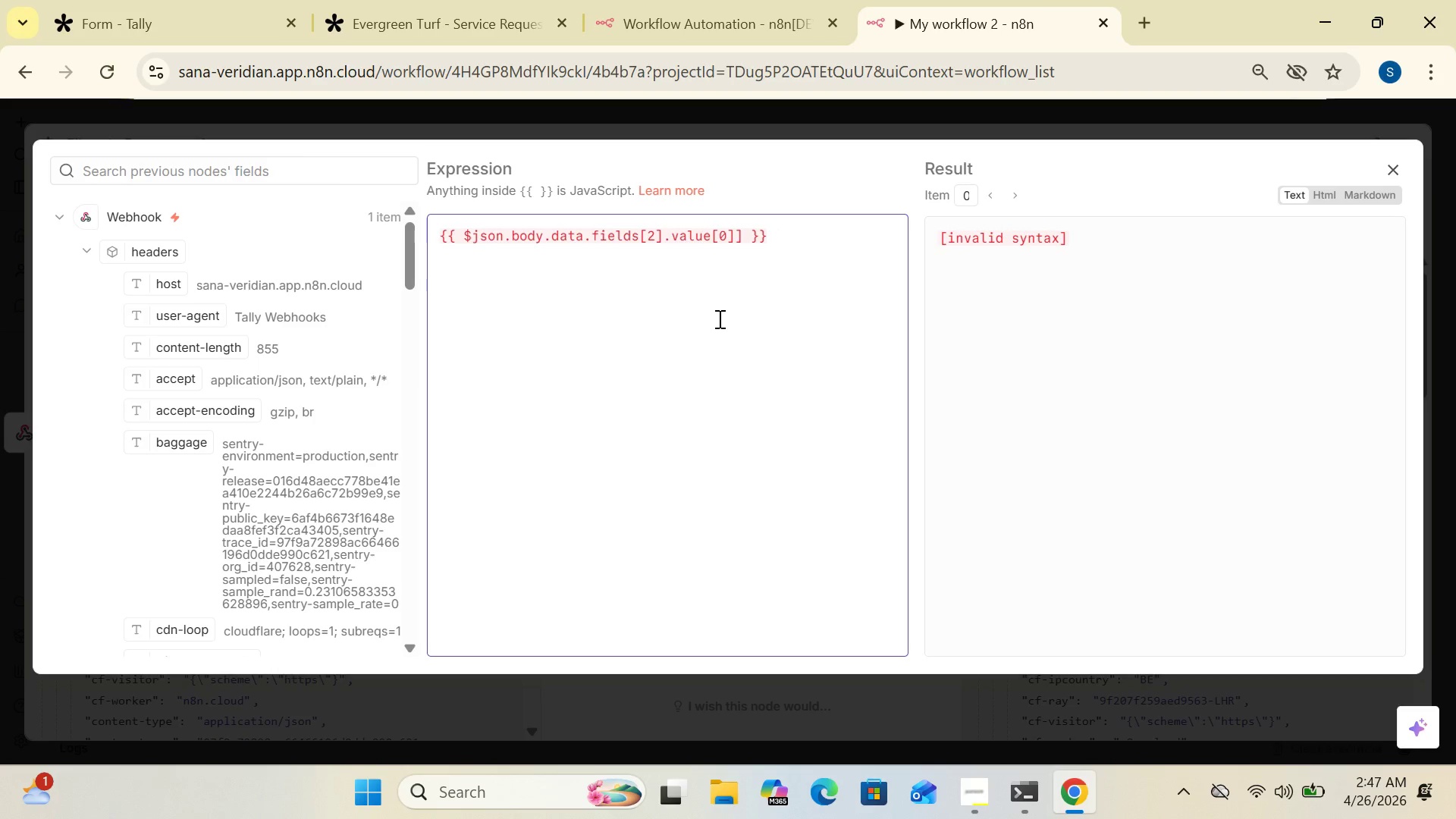 
key(Control+Z)
 